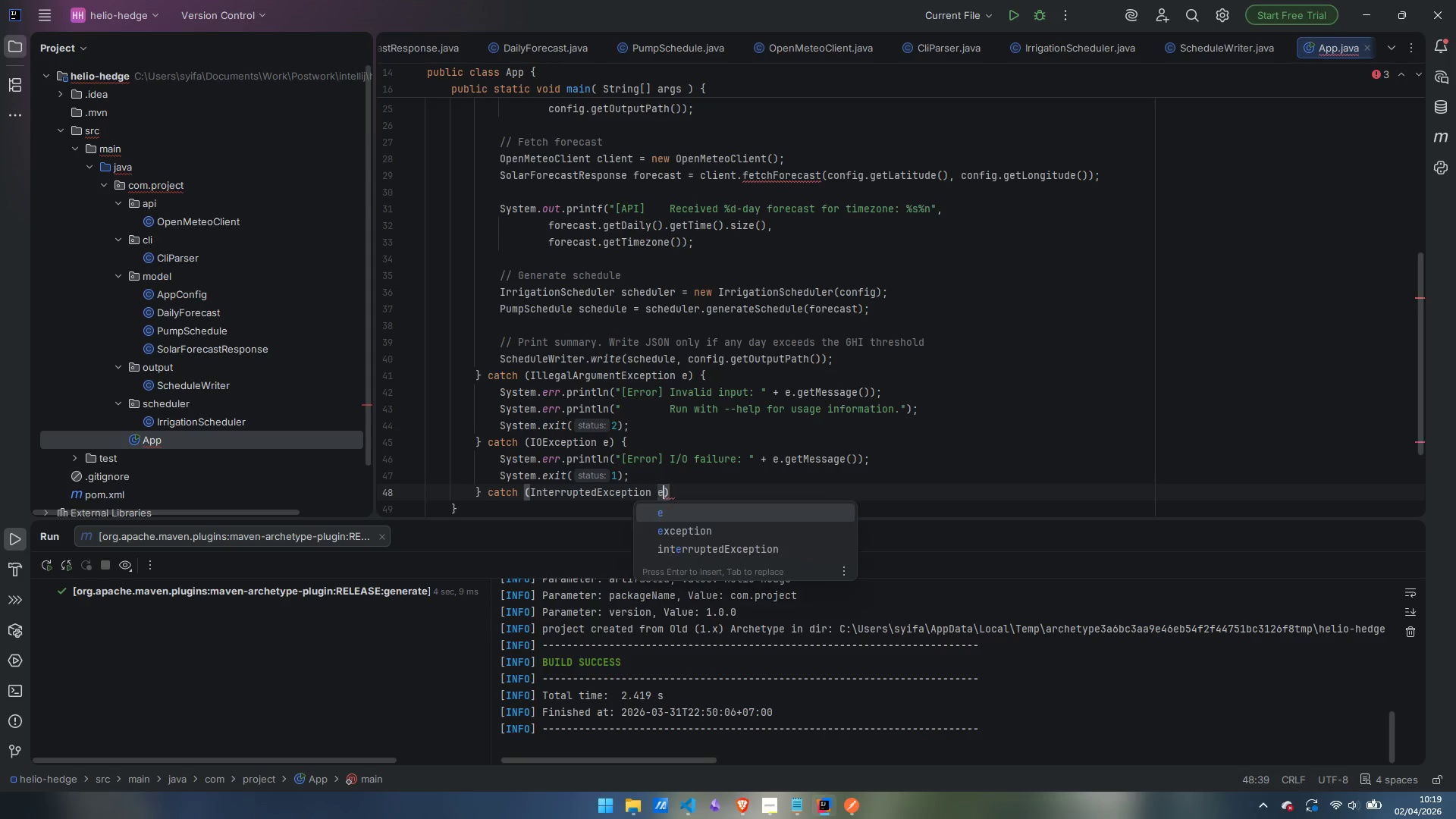 
key(E)
 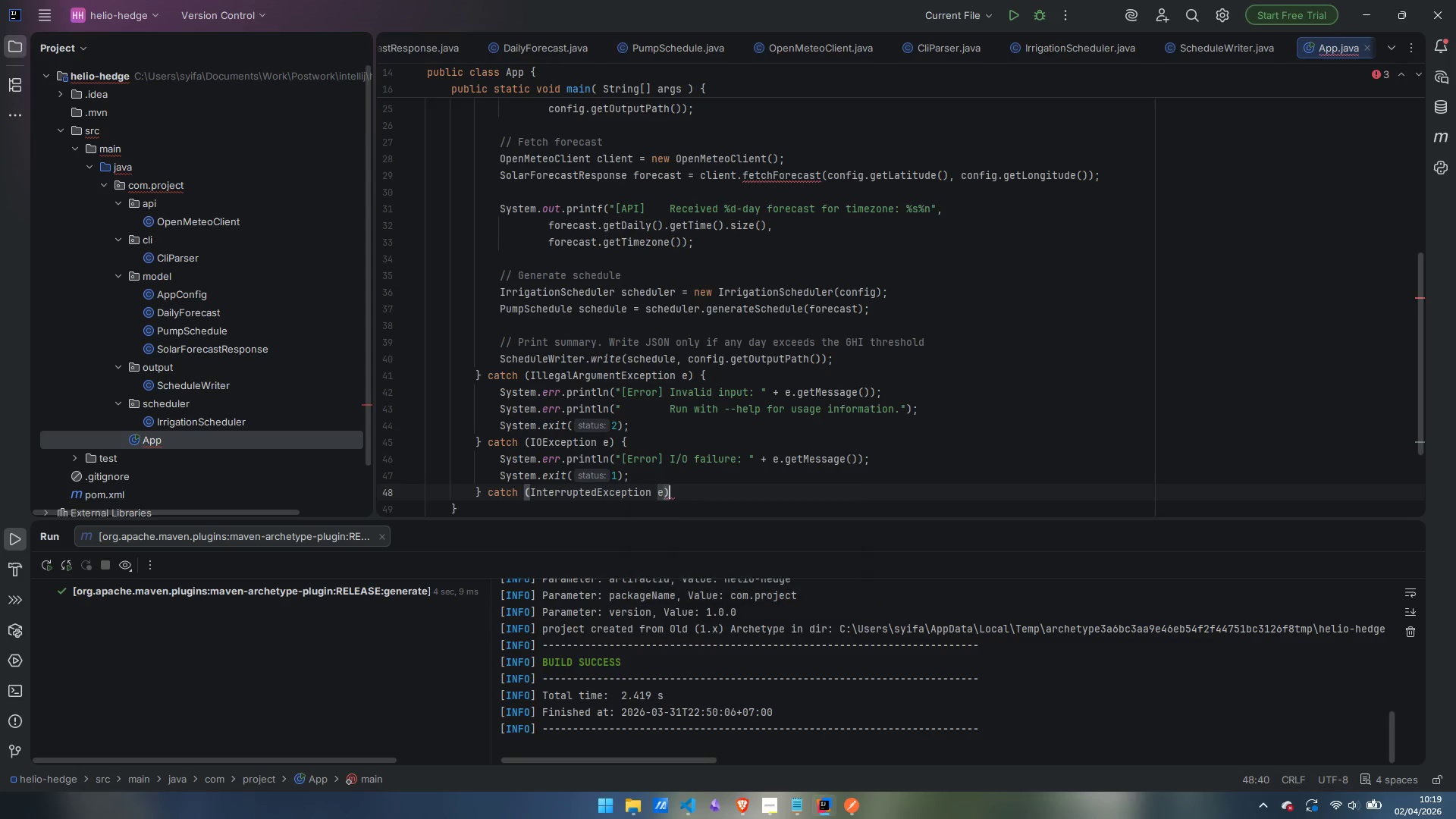 
key(ArrowRight)
 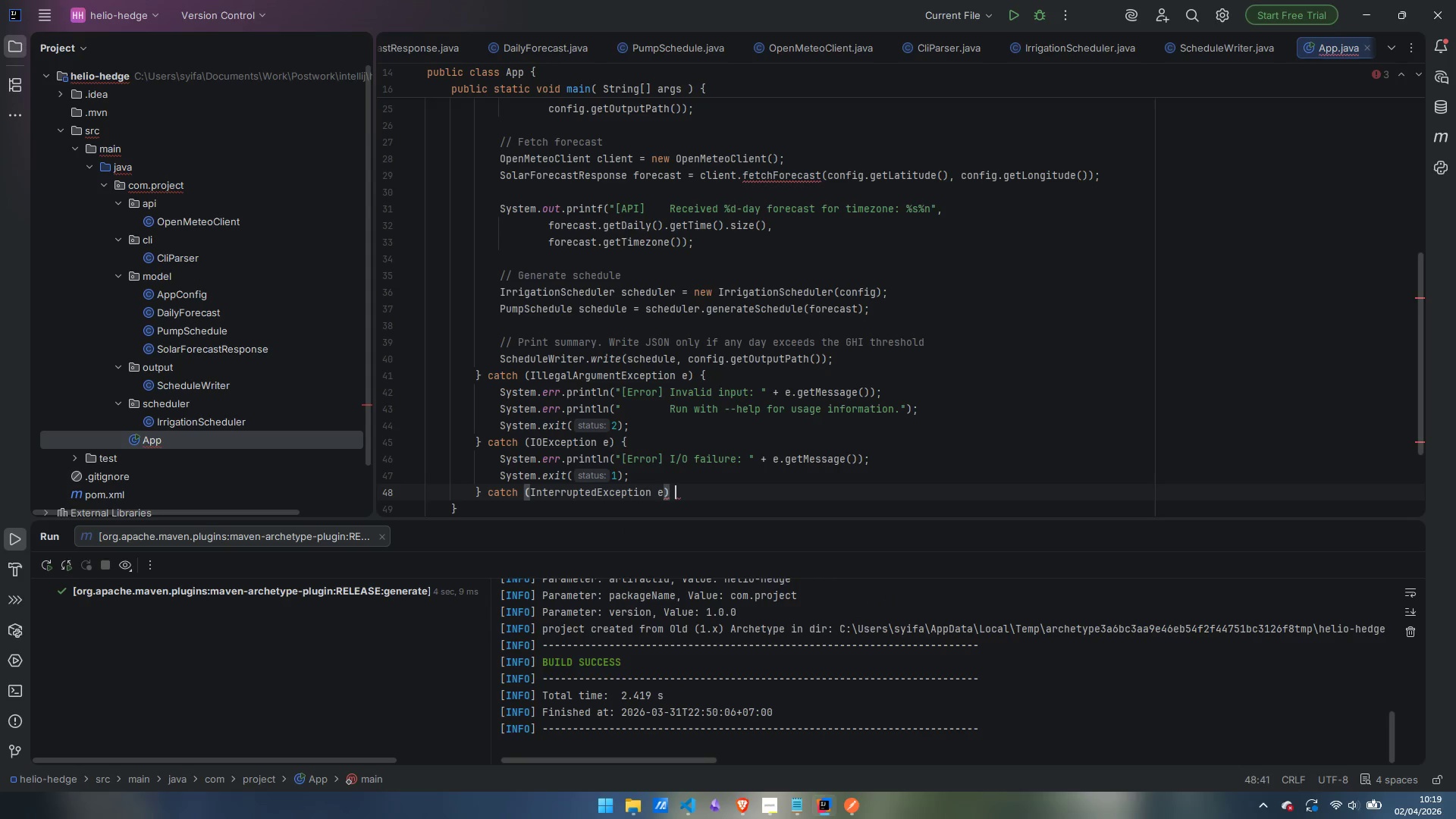 
key(Space)
 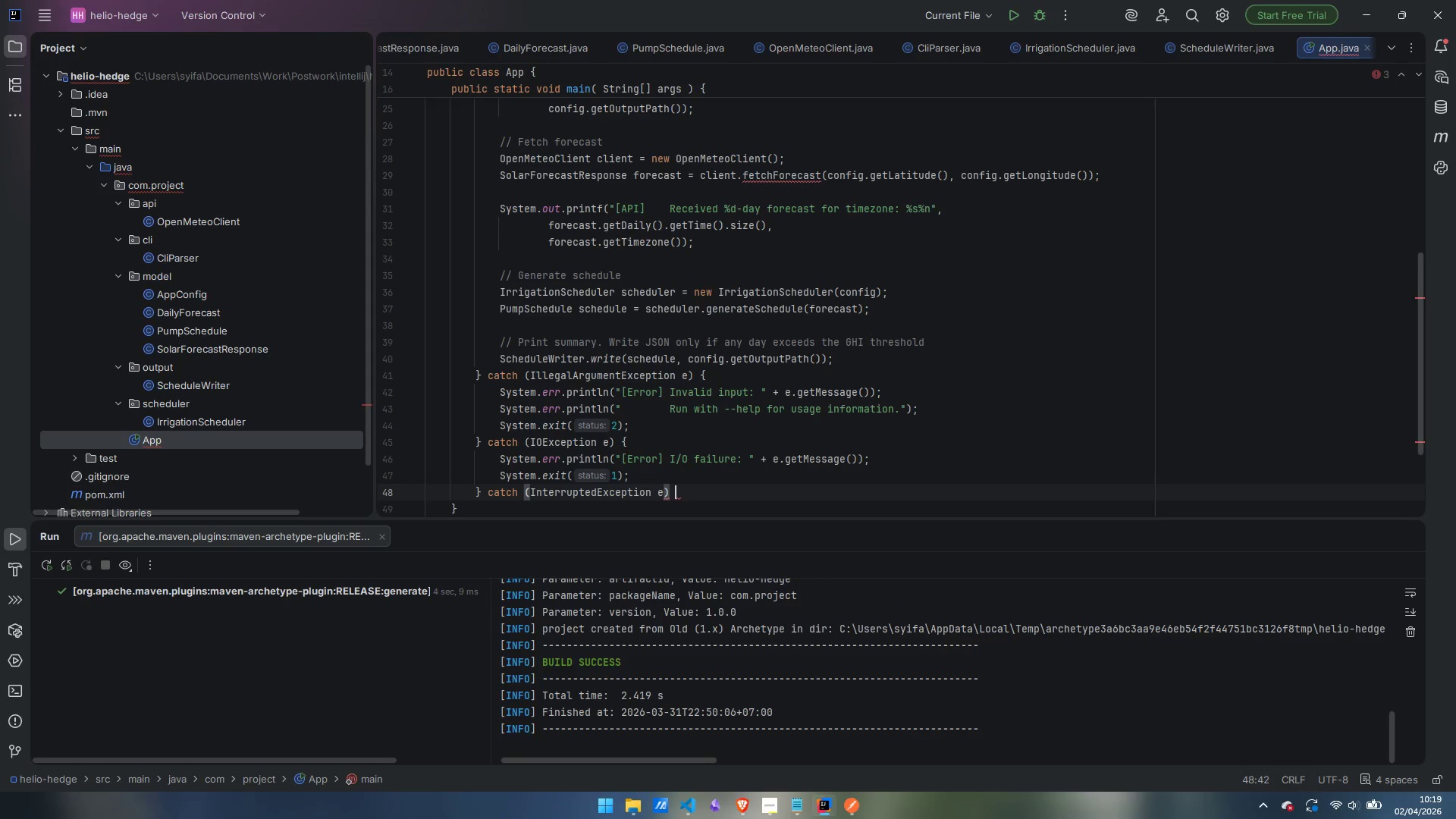 
key(Shift+BracketLeft)
 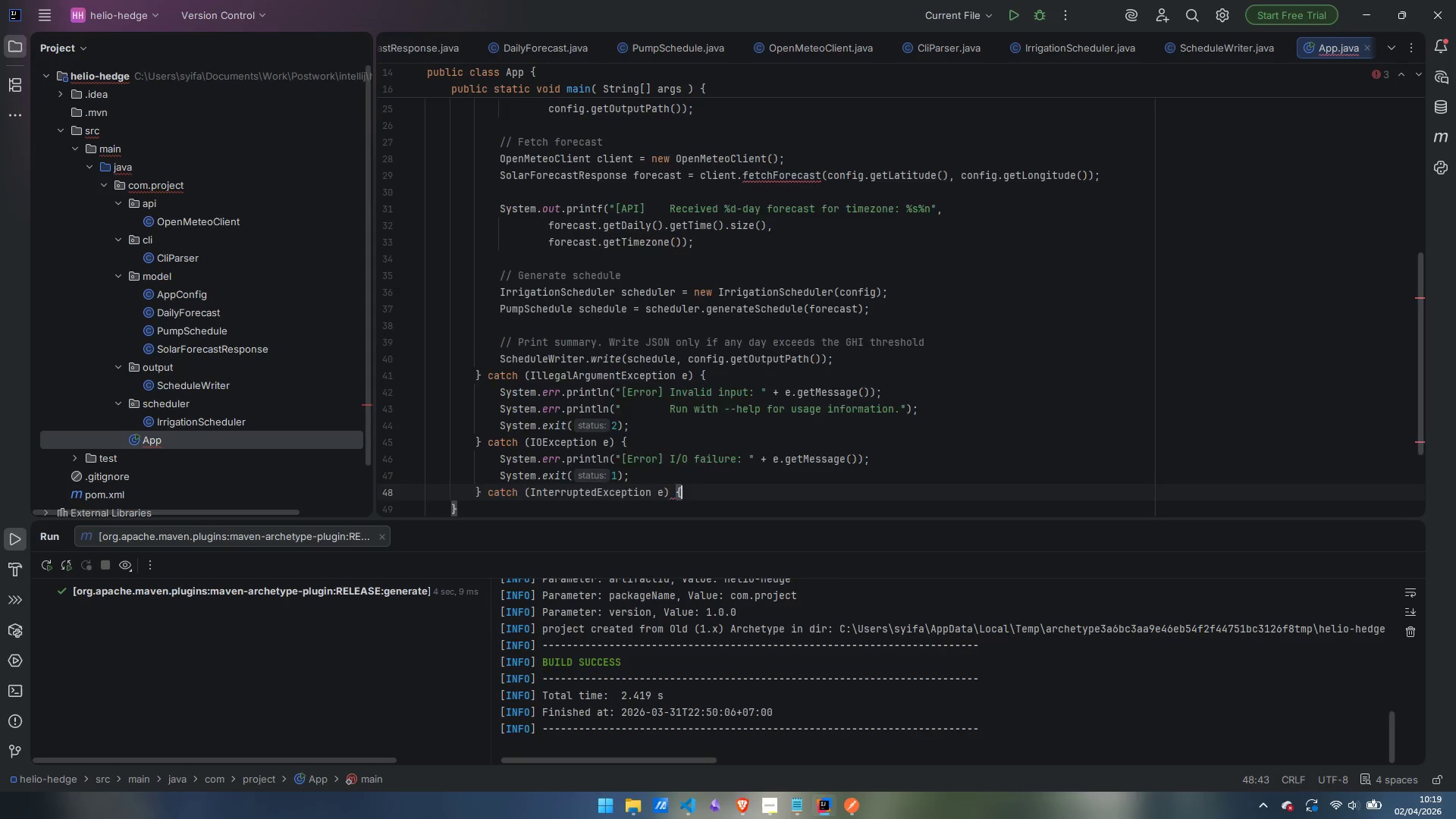 
key(Enter)
 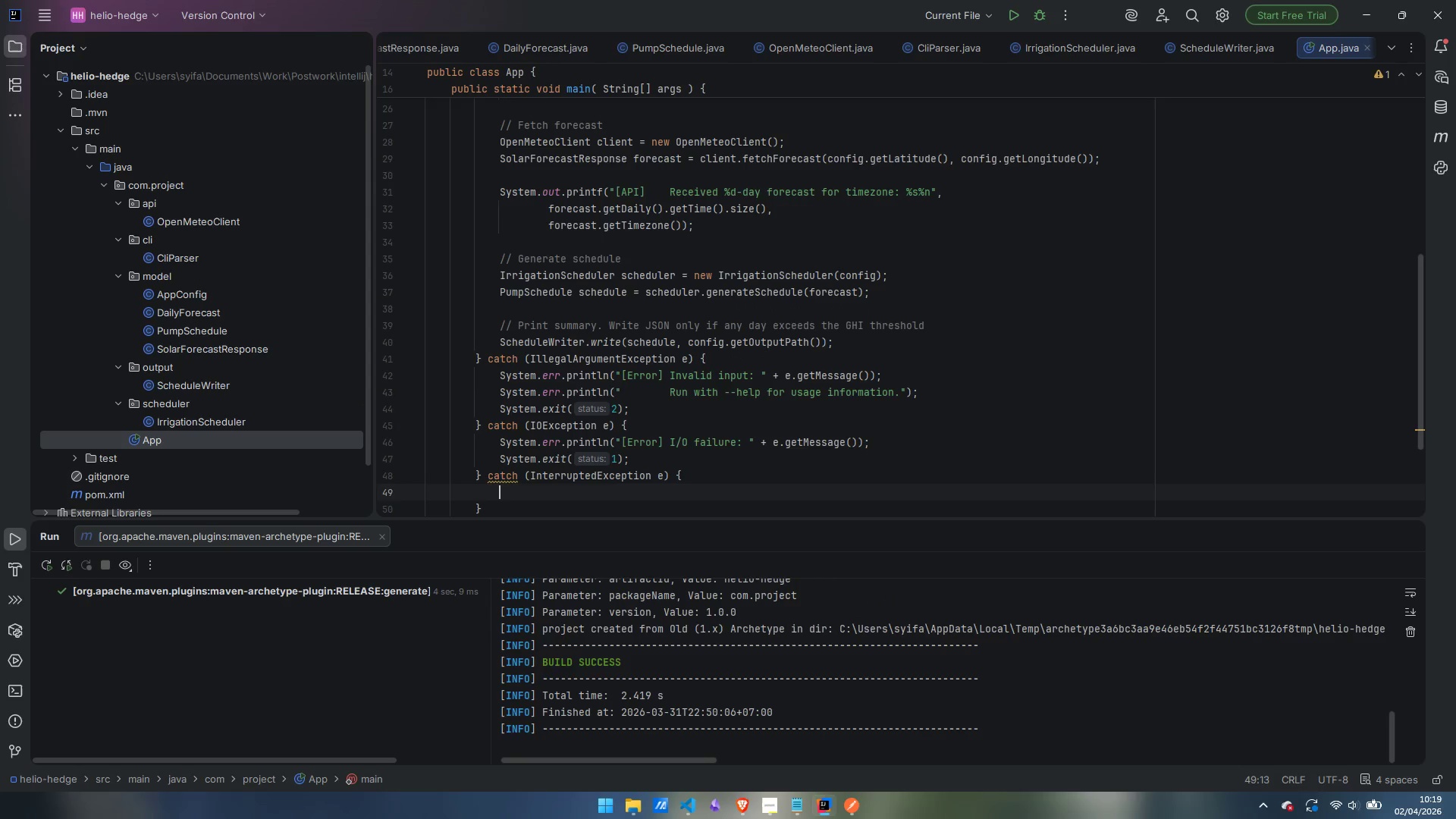 
type(Thread.currentThread().interu)
key(Backspace)
type(rupt();)
 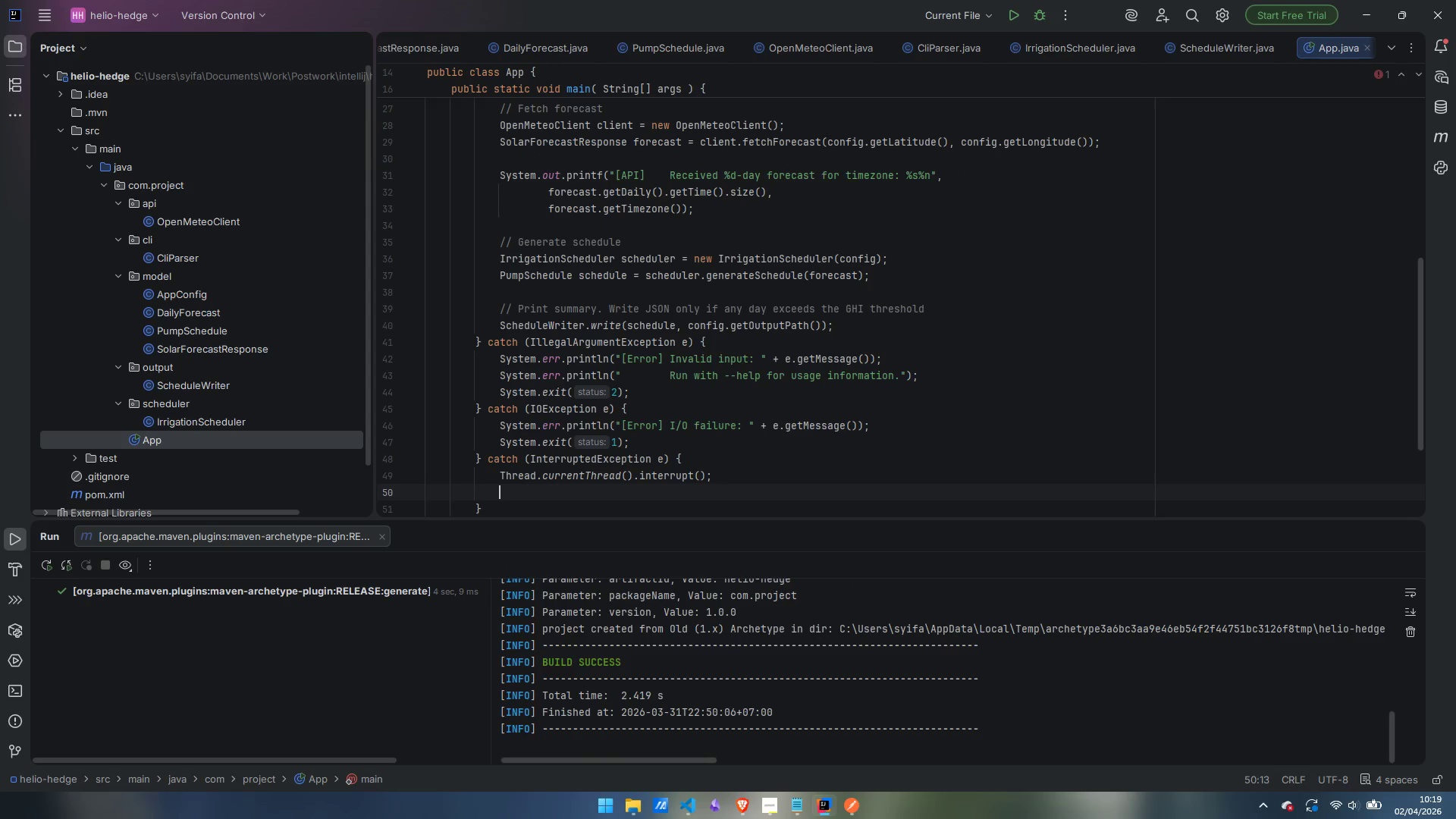 
 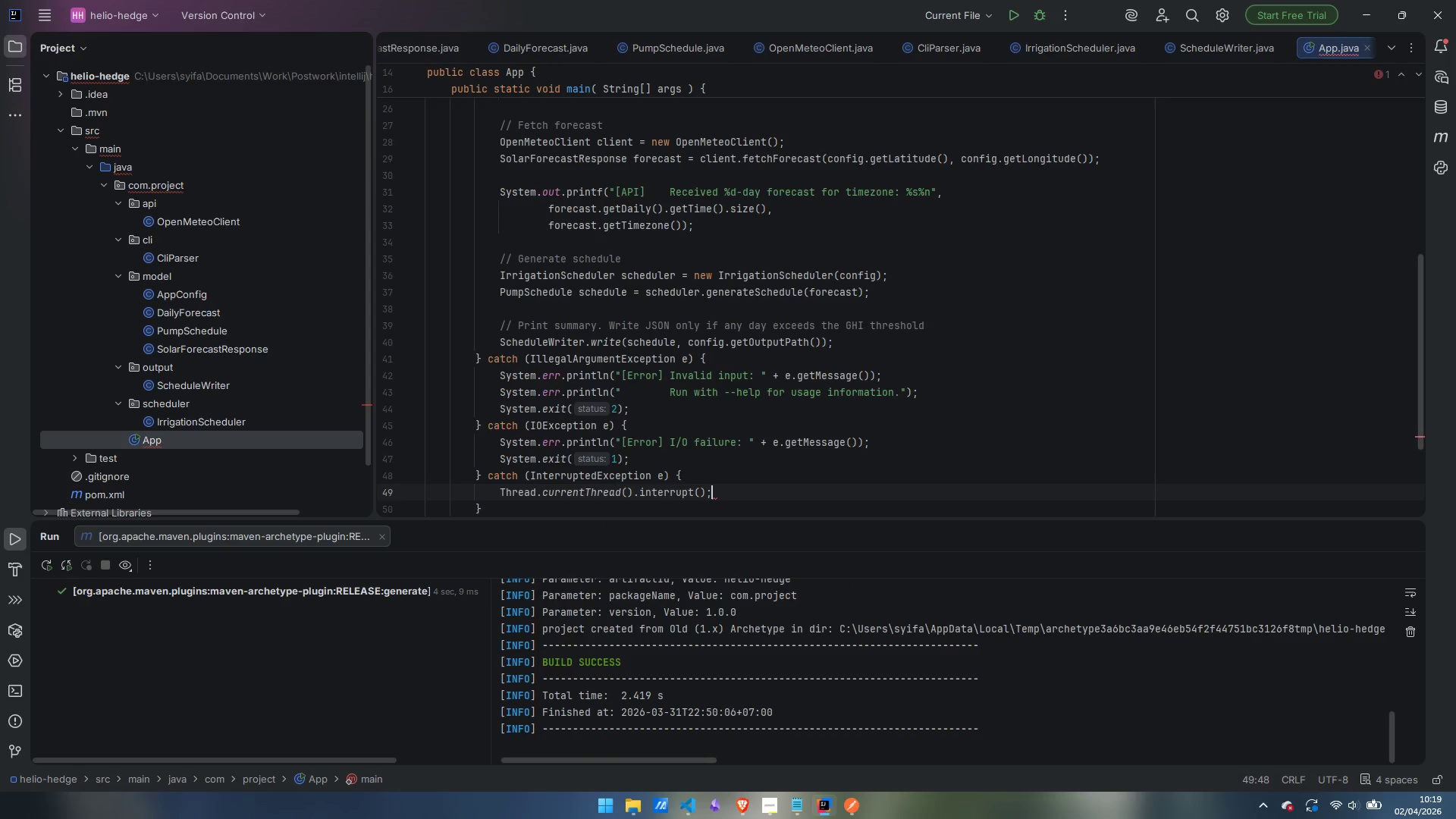 
key(Enter)
 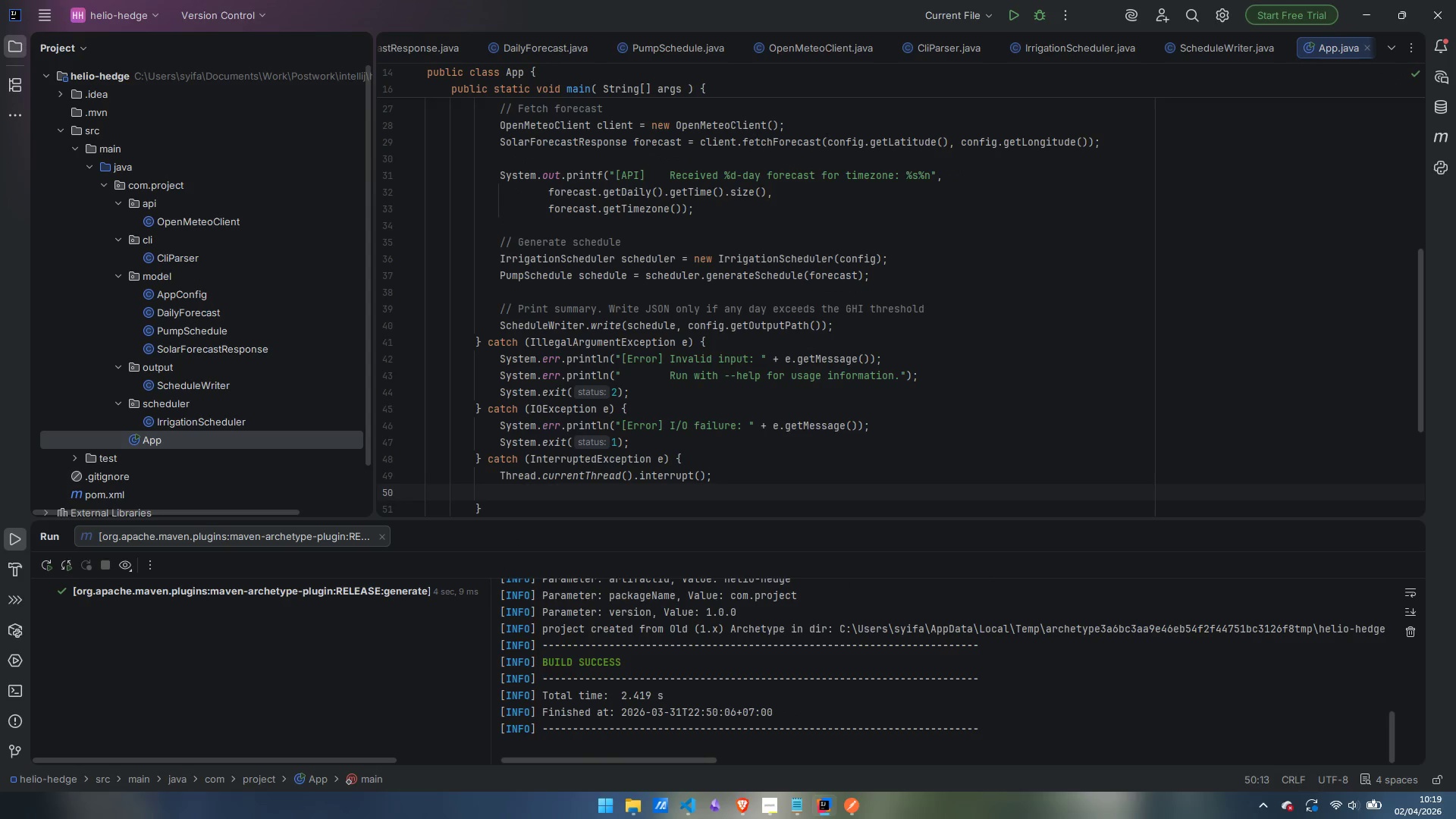 
type(serr)
key(Tab)
type("[Error] Interrupted white)
key(Backspace)
key(Backspace)
type(le waiting fir)
key(Backspace)
key(Backspace)
type(or API reponse)
key(Backspace)
key(Backspace)
key(Backspace)
key(Backspace)
key(Backspace)
type(sponse.)
 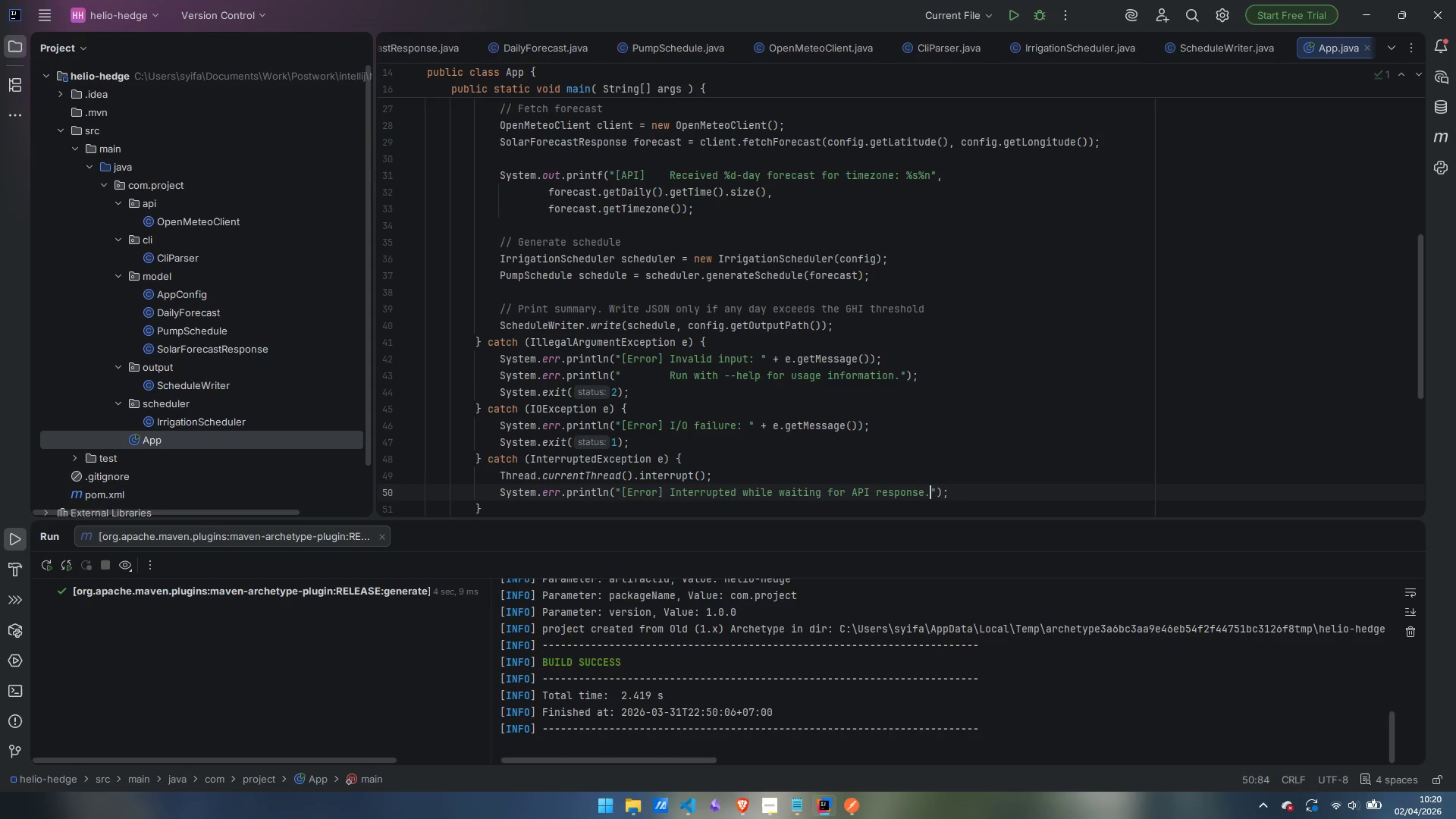 
key(ArrowRight)
 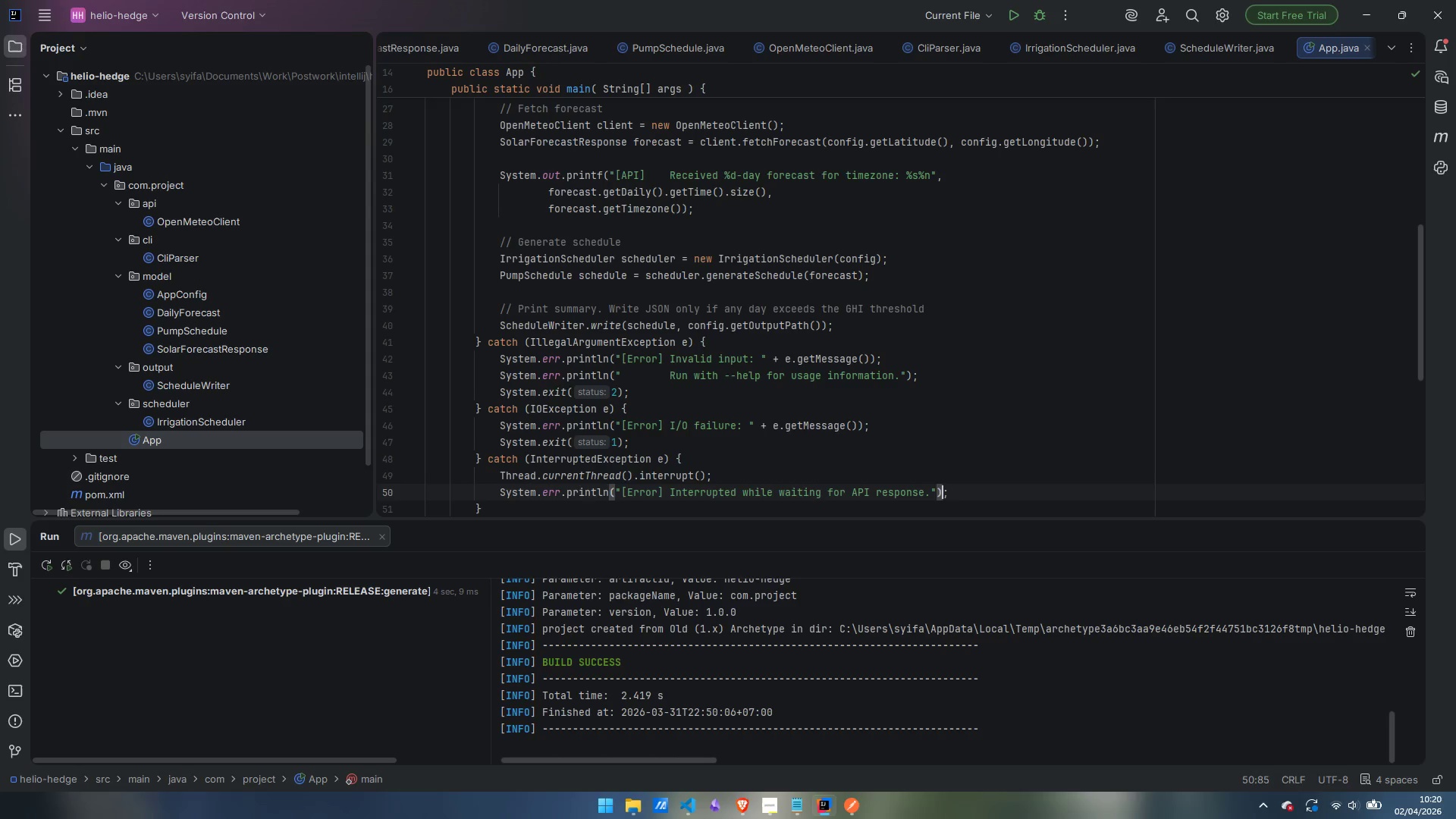 
key(ArrowRight)
 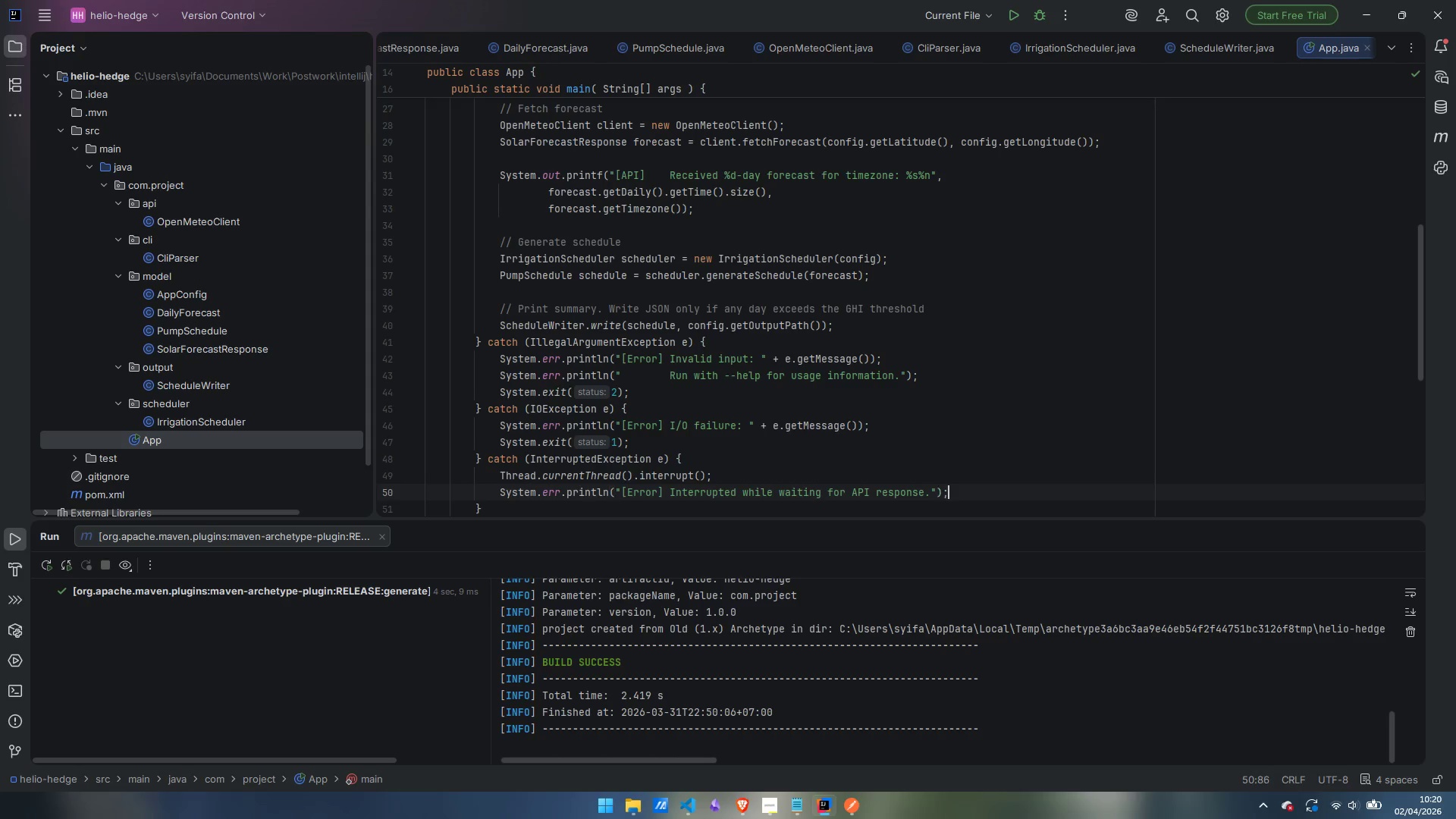 
key(ArrowRight)
 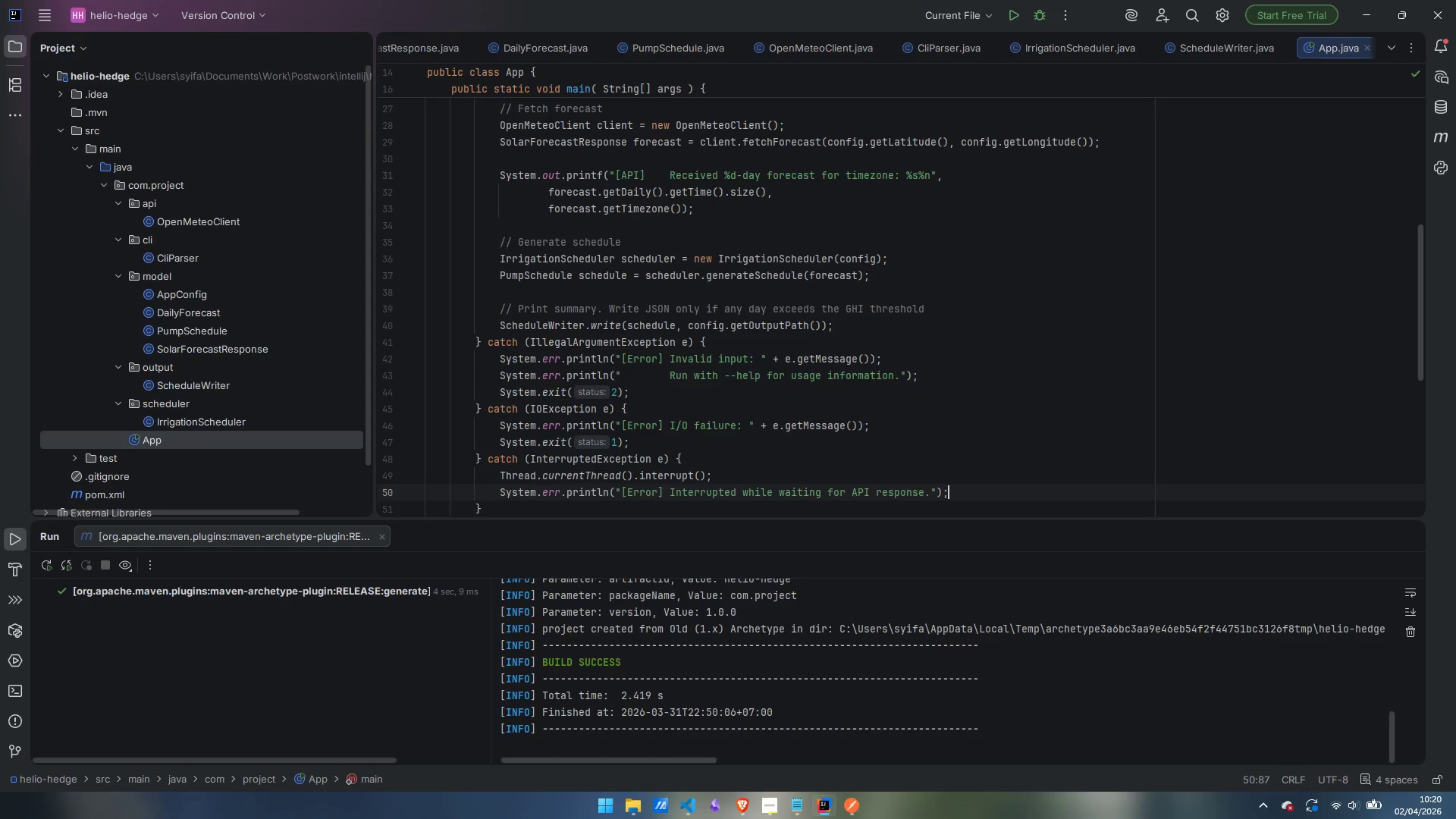 
key(Enter)
 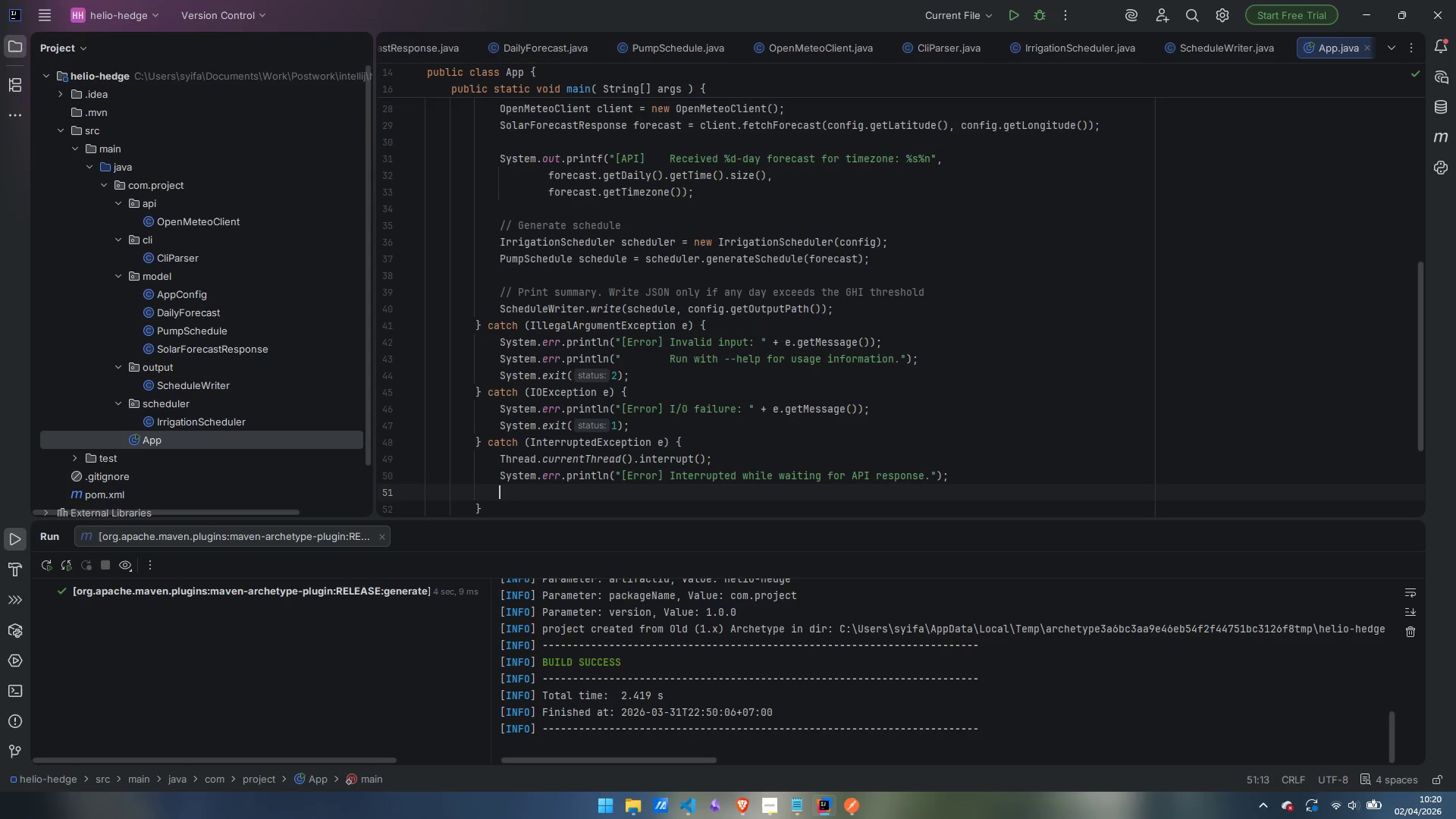 
type(System.exit(1)
 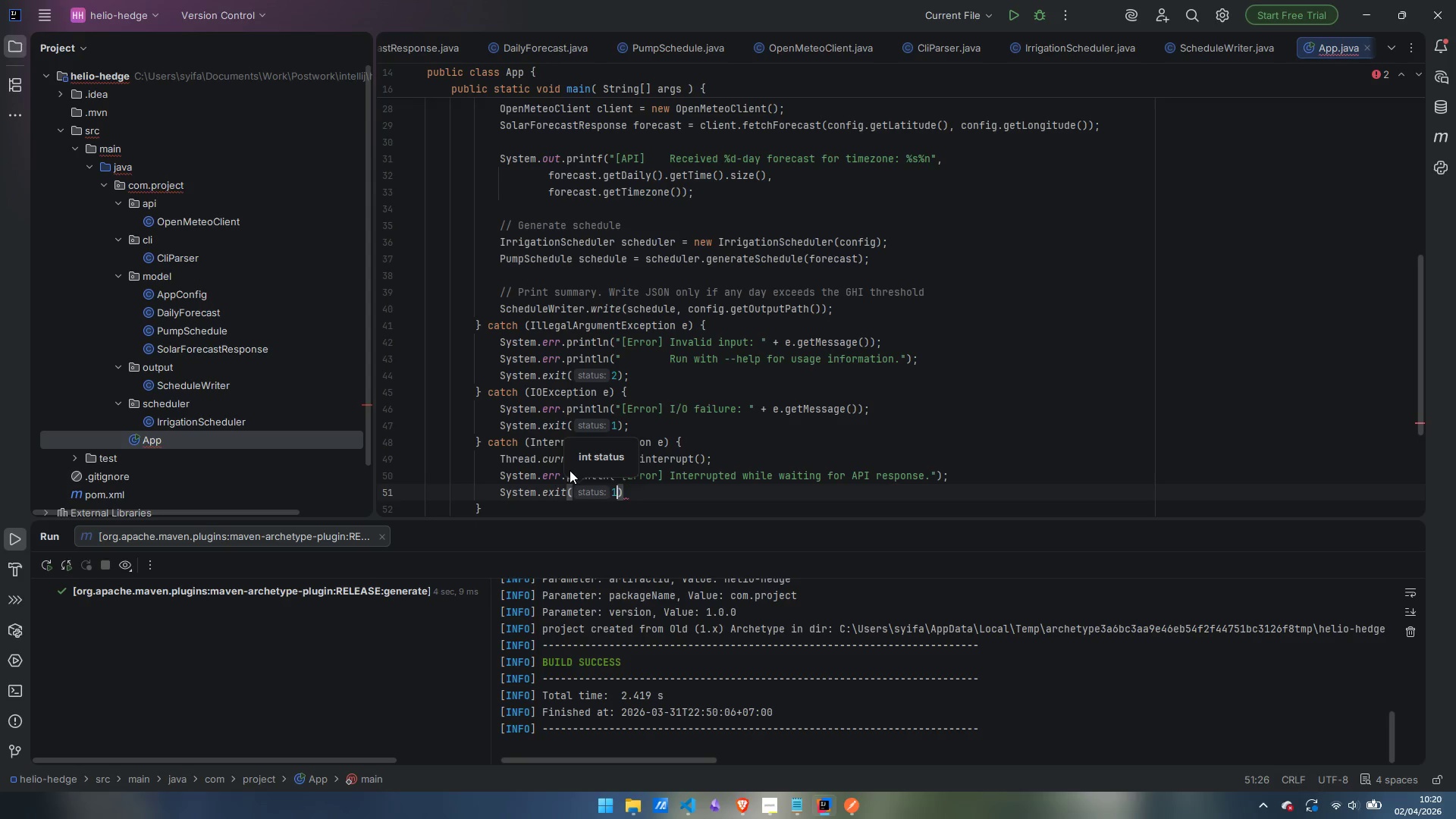 
key(ArrowRight)
 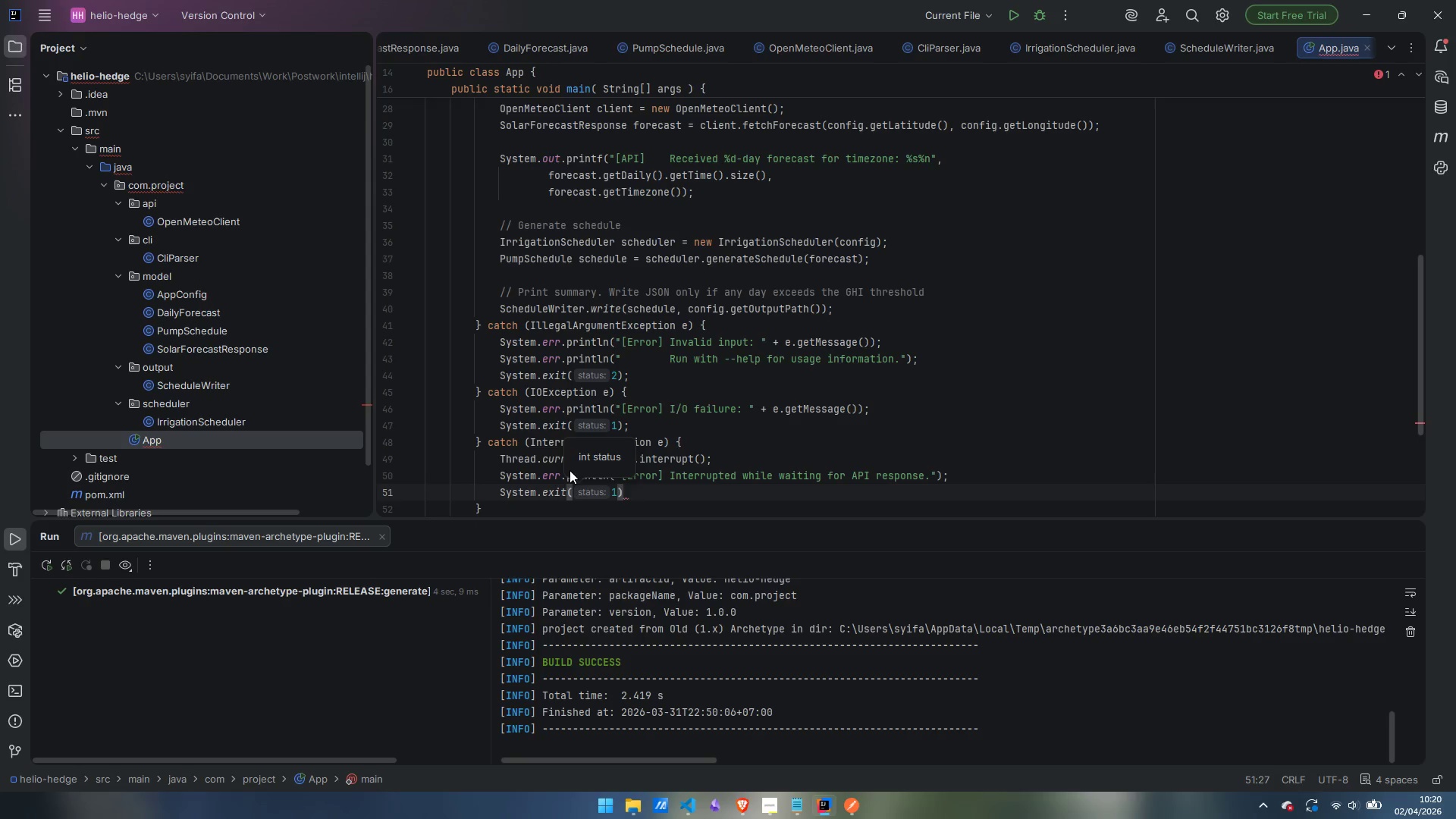 
key(Semicolon)
 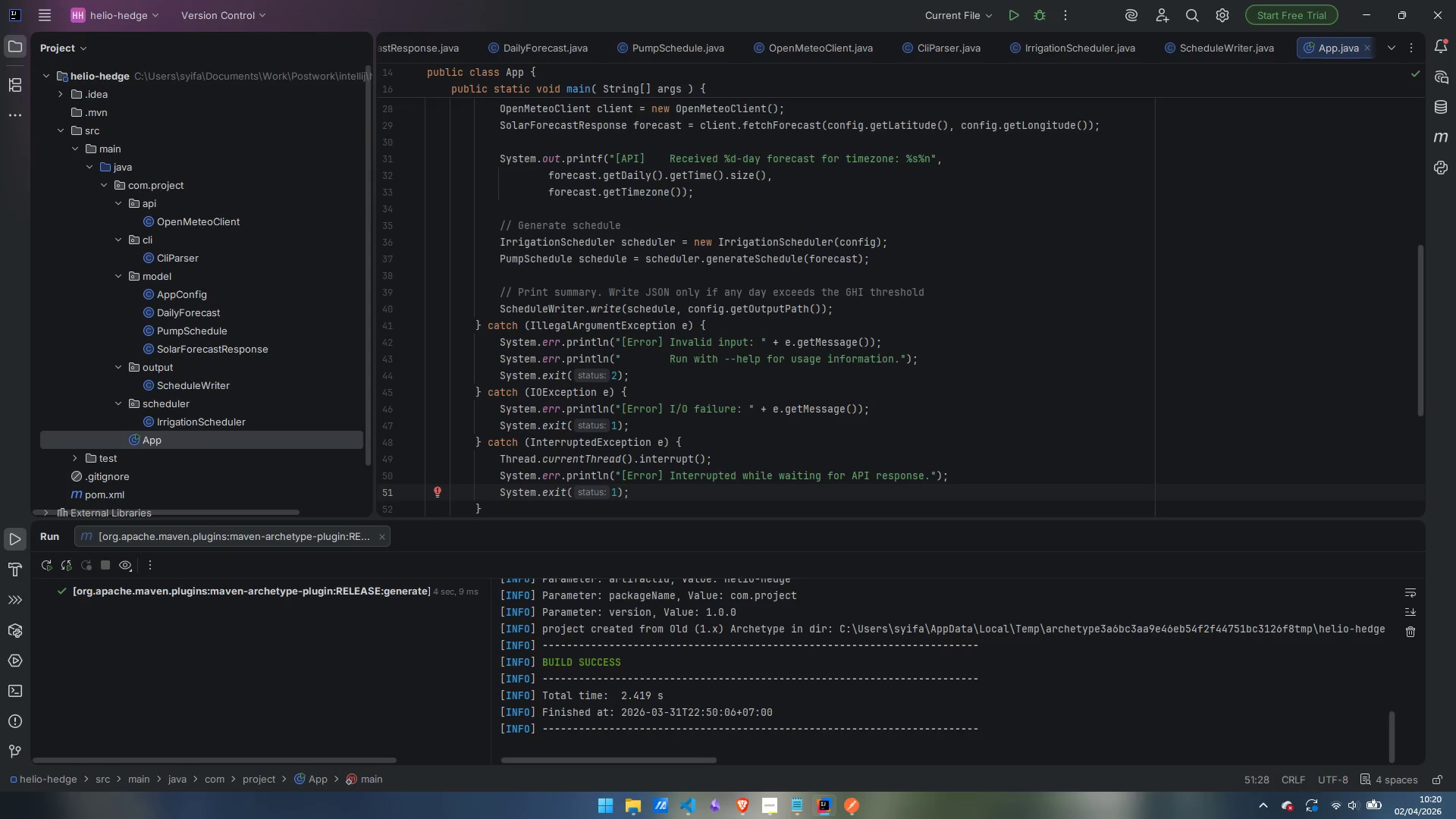 
wait(13.92)
 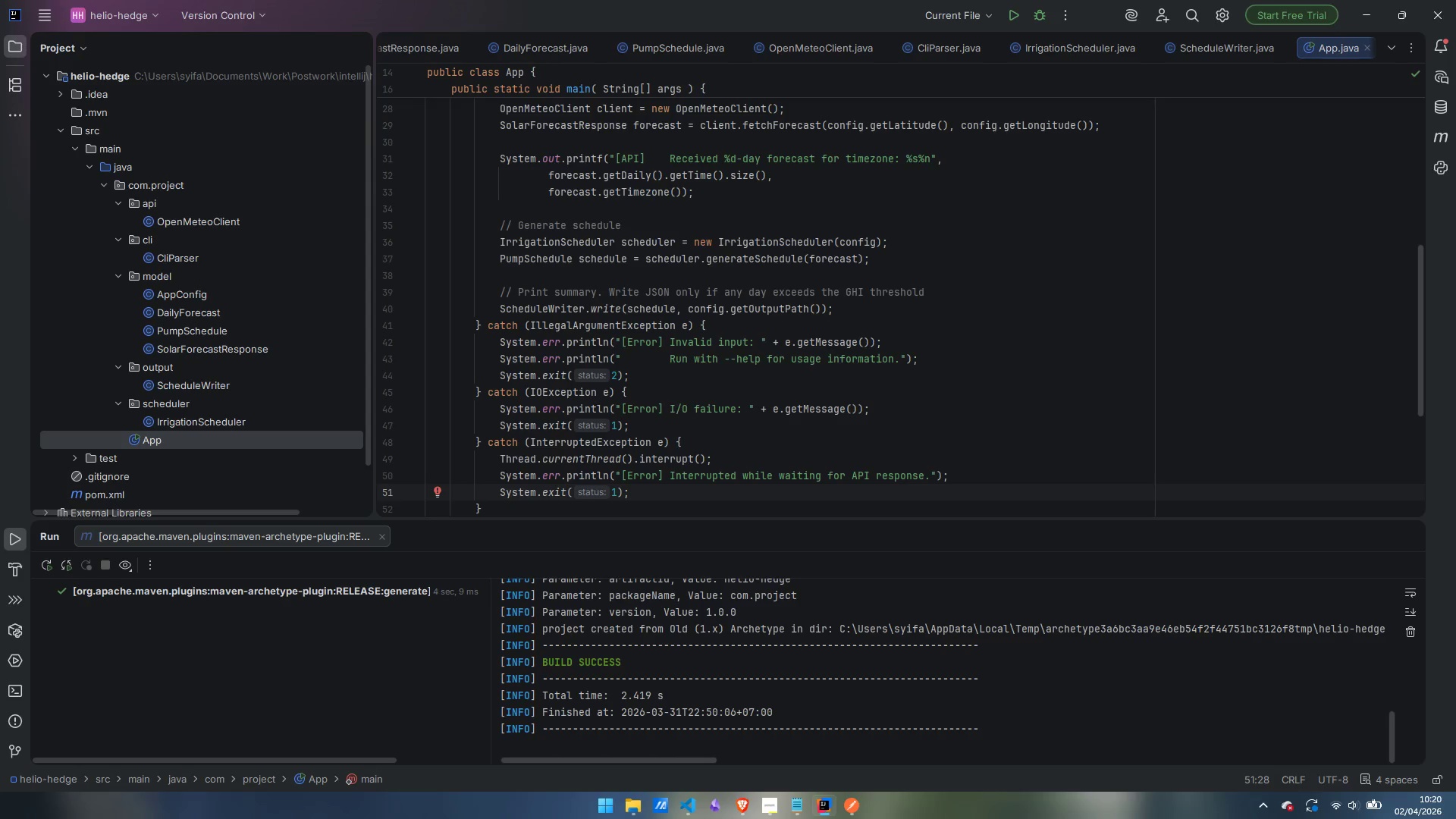 
scroll: coordinate [621, 401], scroll_direction: up, amount: 10.0
 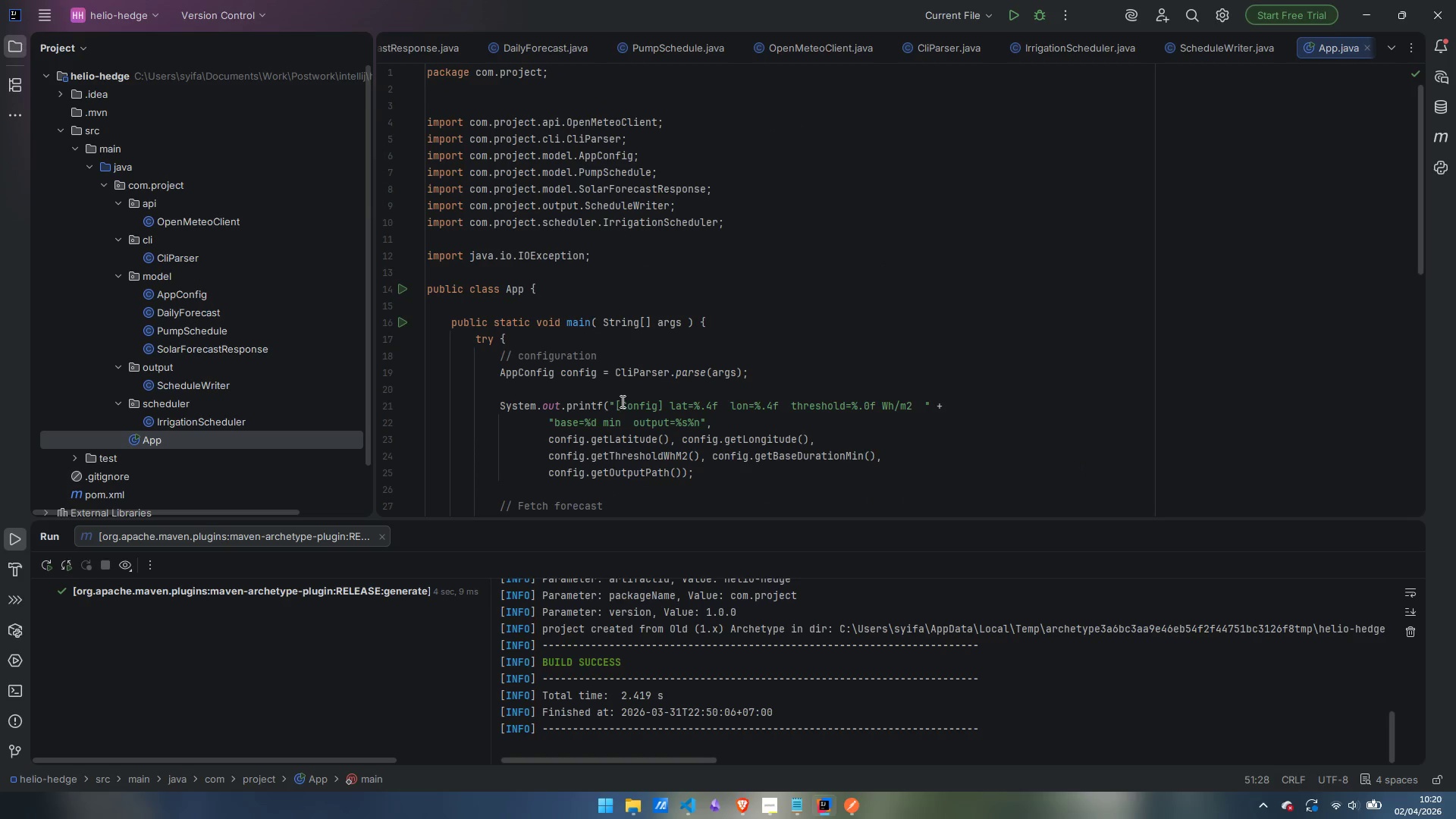 
wait(23.88)
 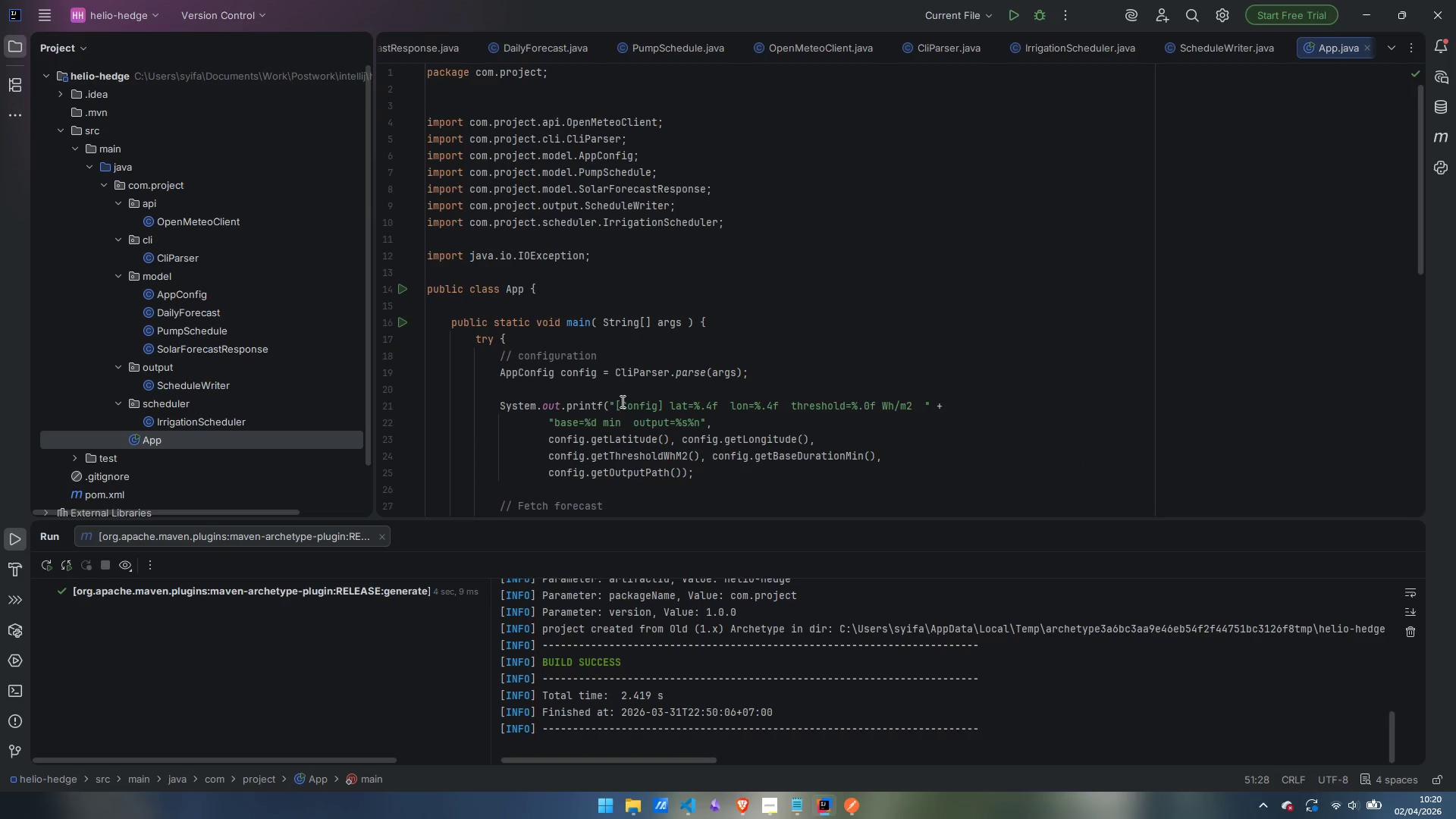 
scroll: coordinate [713, 404], scroll_direction: down, amount: 4.0
 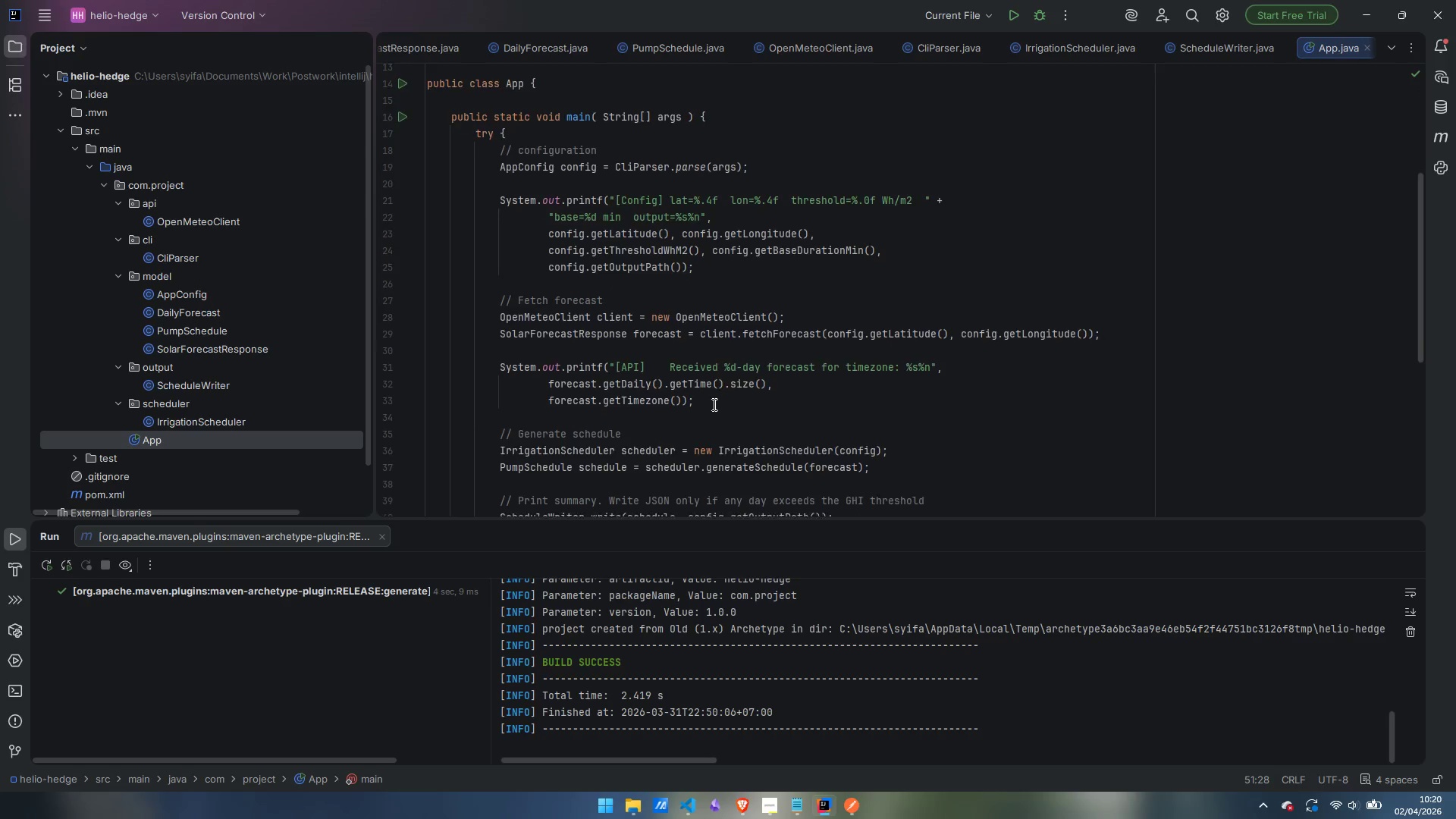 
scroll: coordinate [713, 404], scroll_direction: up, amount: 10.0
 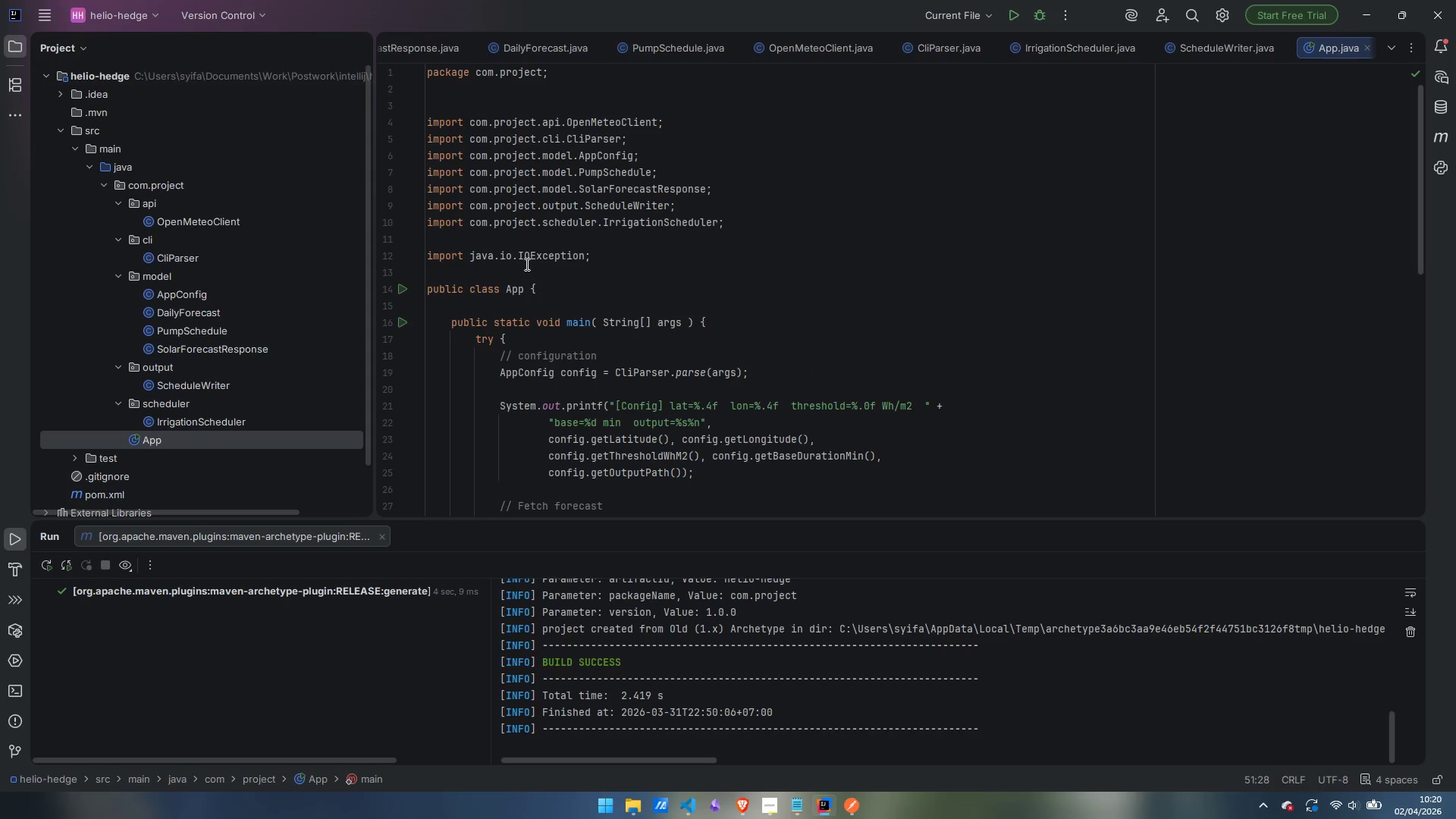 
left_click([522, 266])
 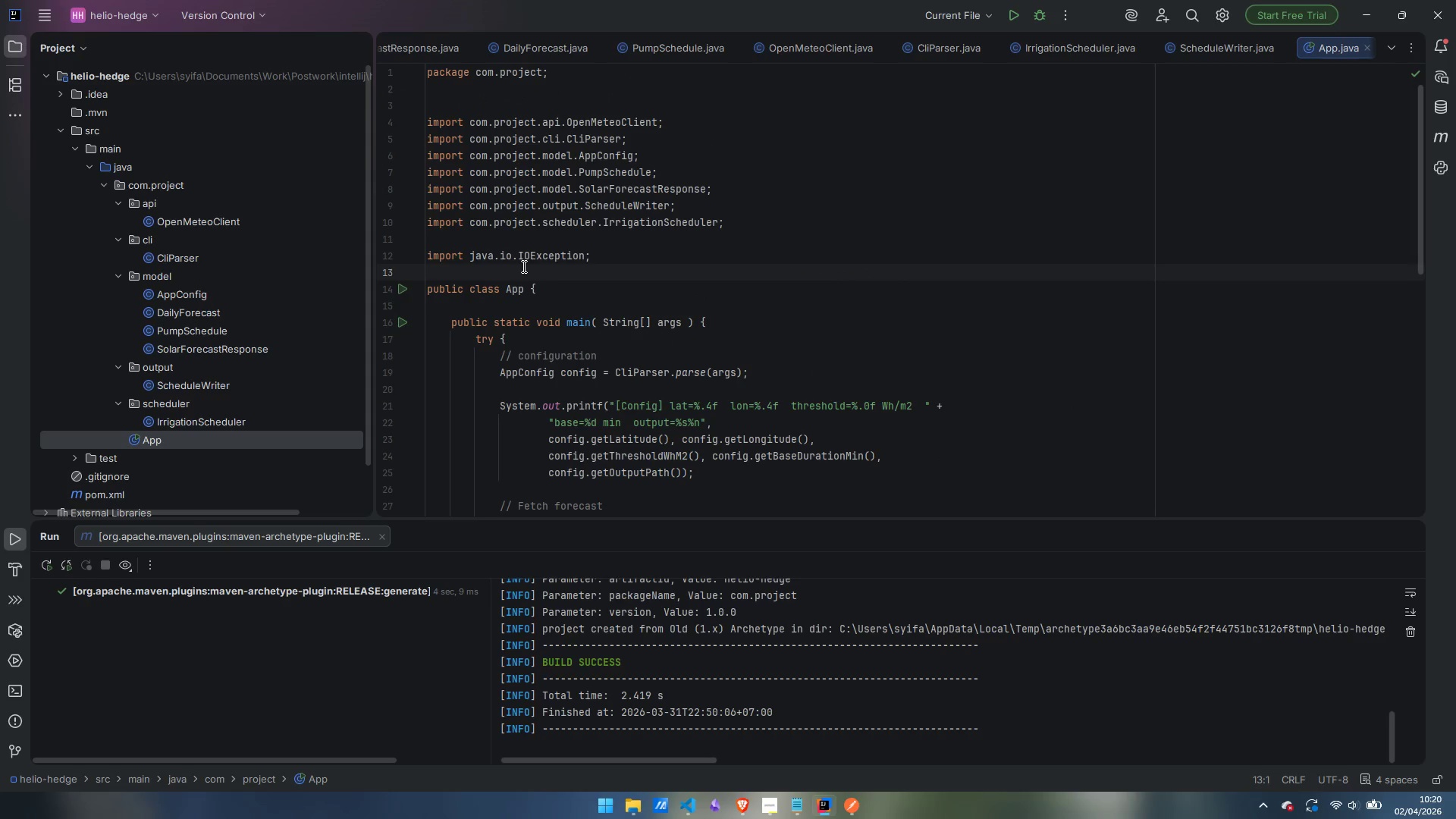 
key(Enter)
 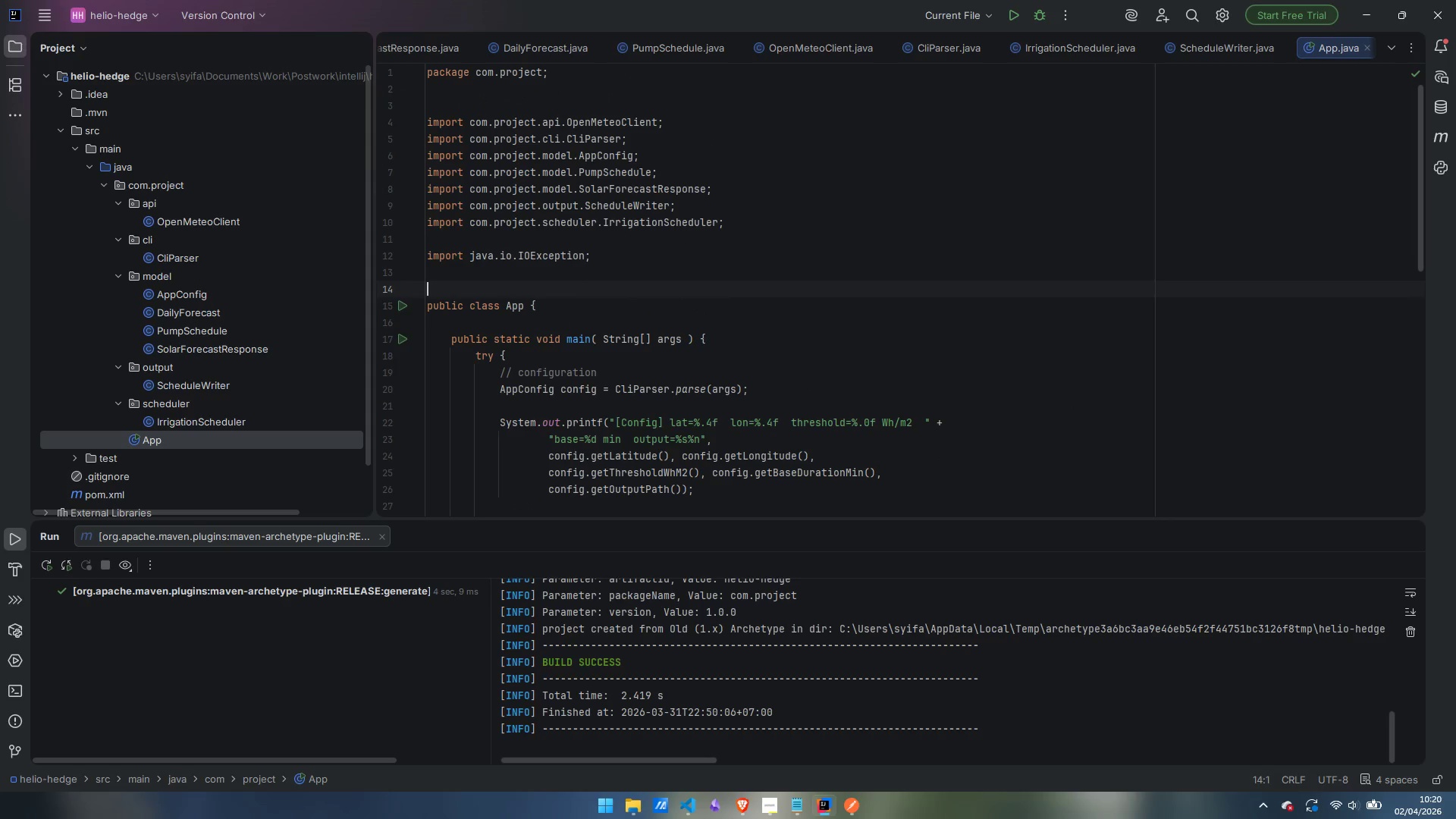 
type(/**)
 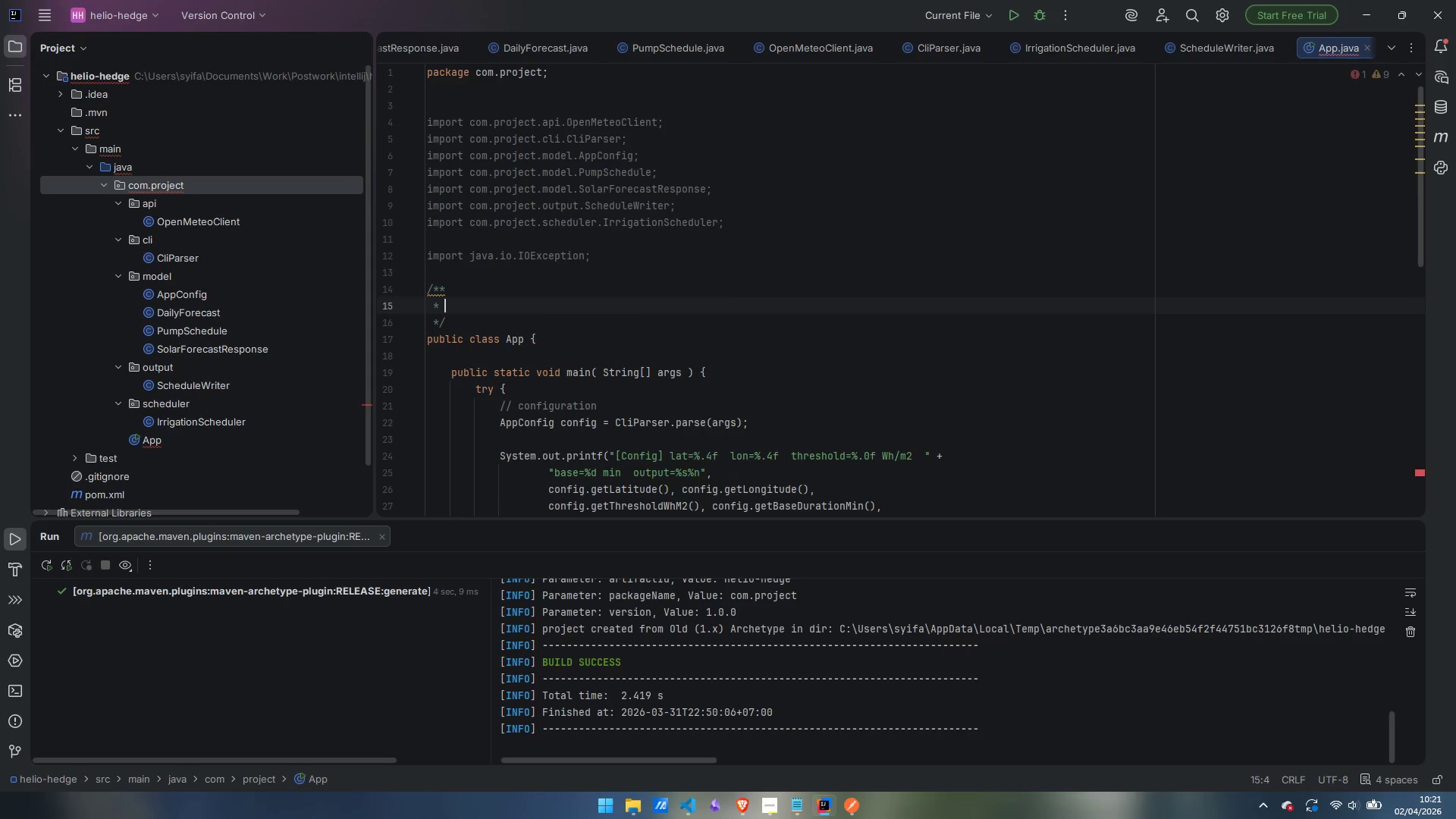 
 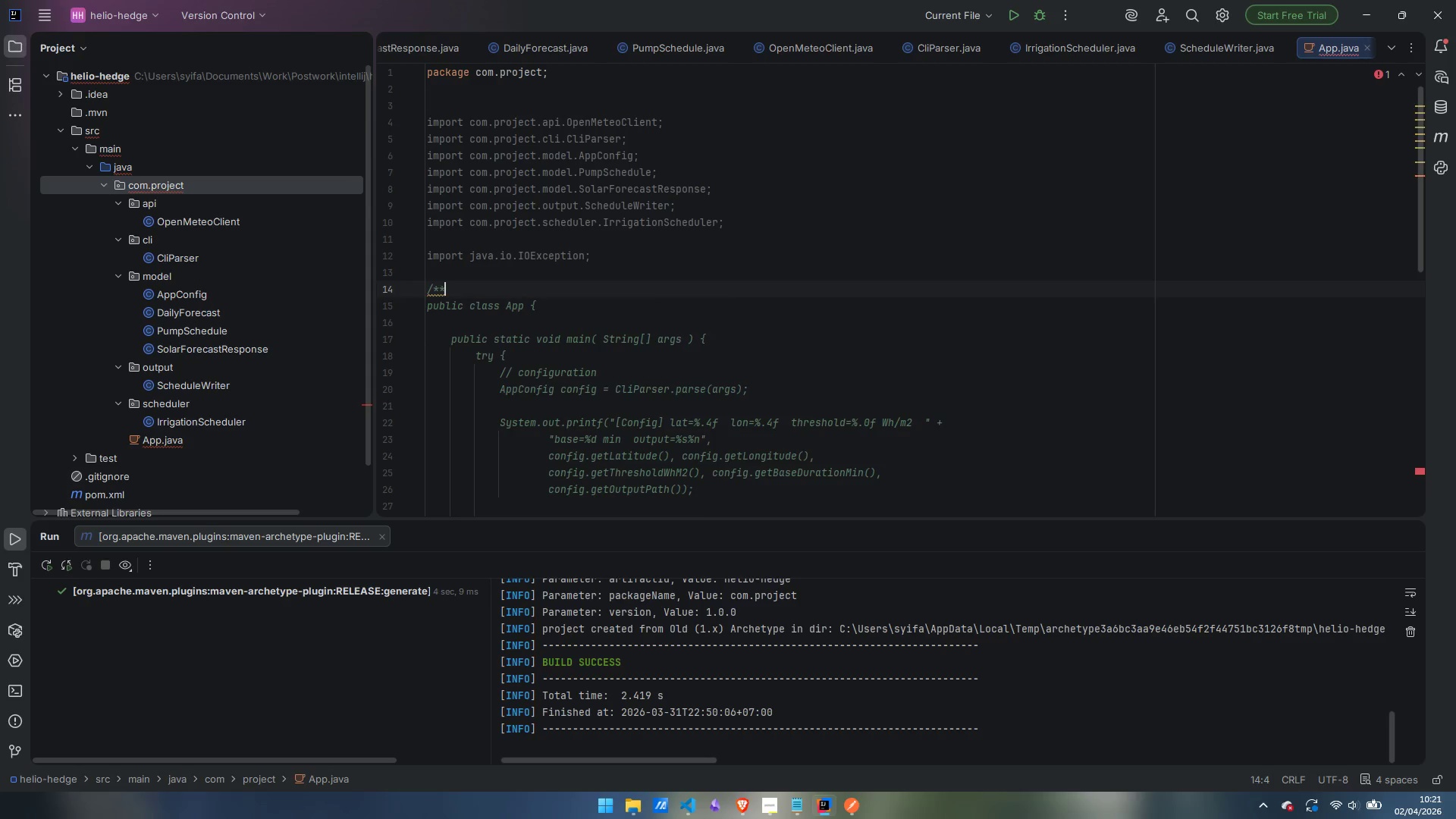 
key(Enter)
 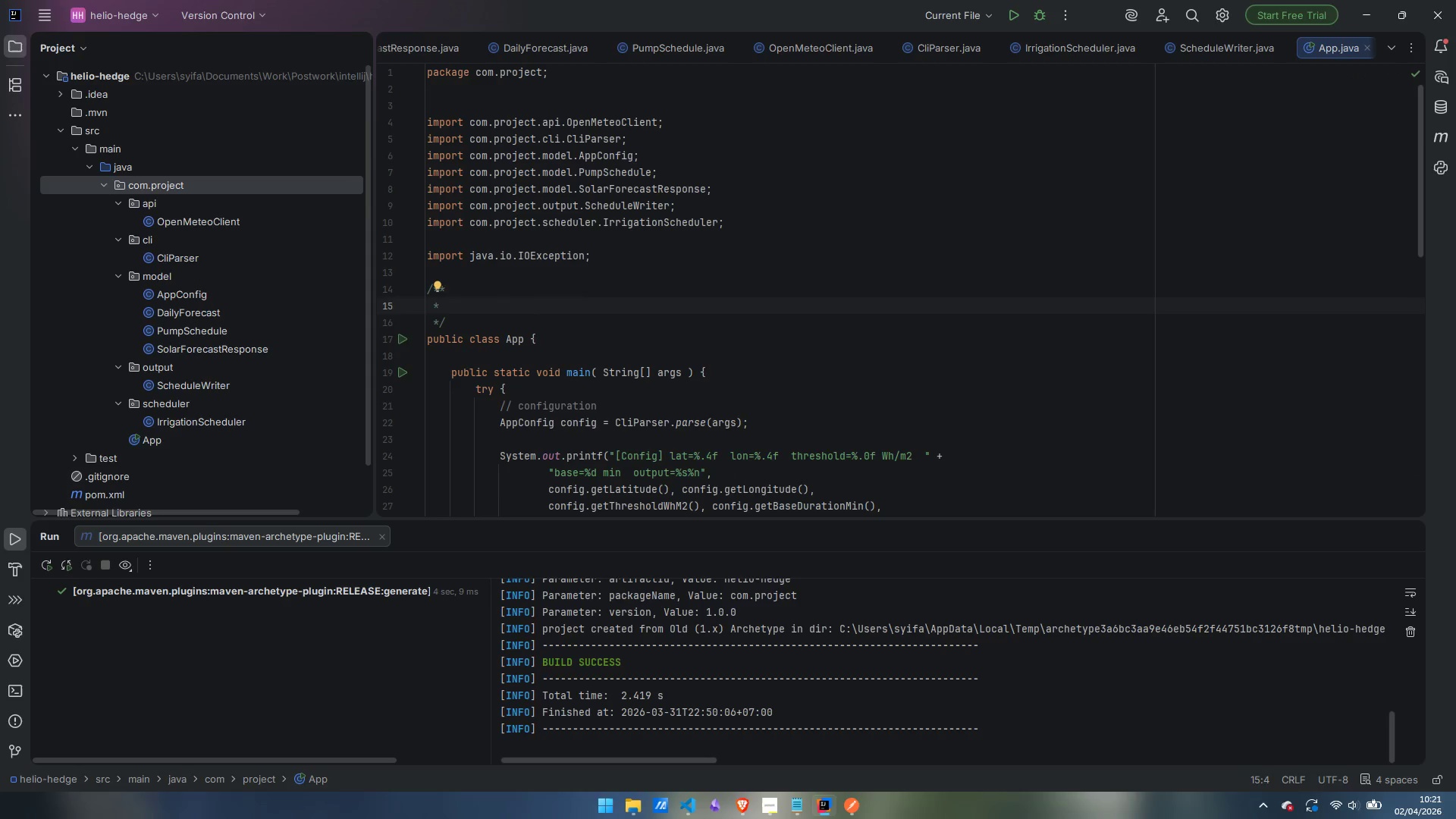 
type(HelioHedge Solar-Irrigation Scheduler)
 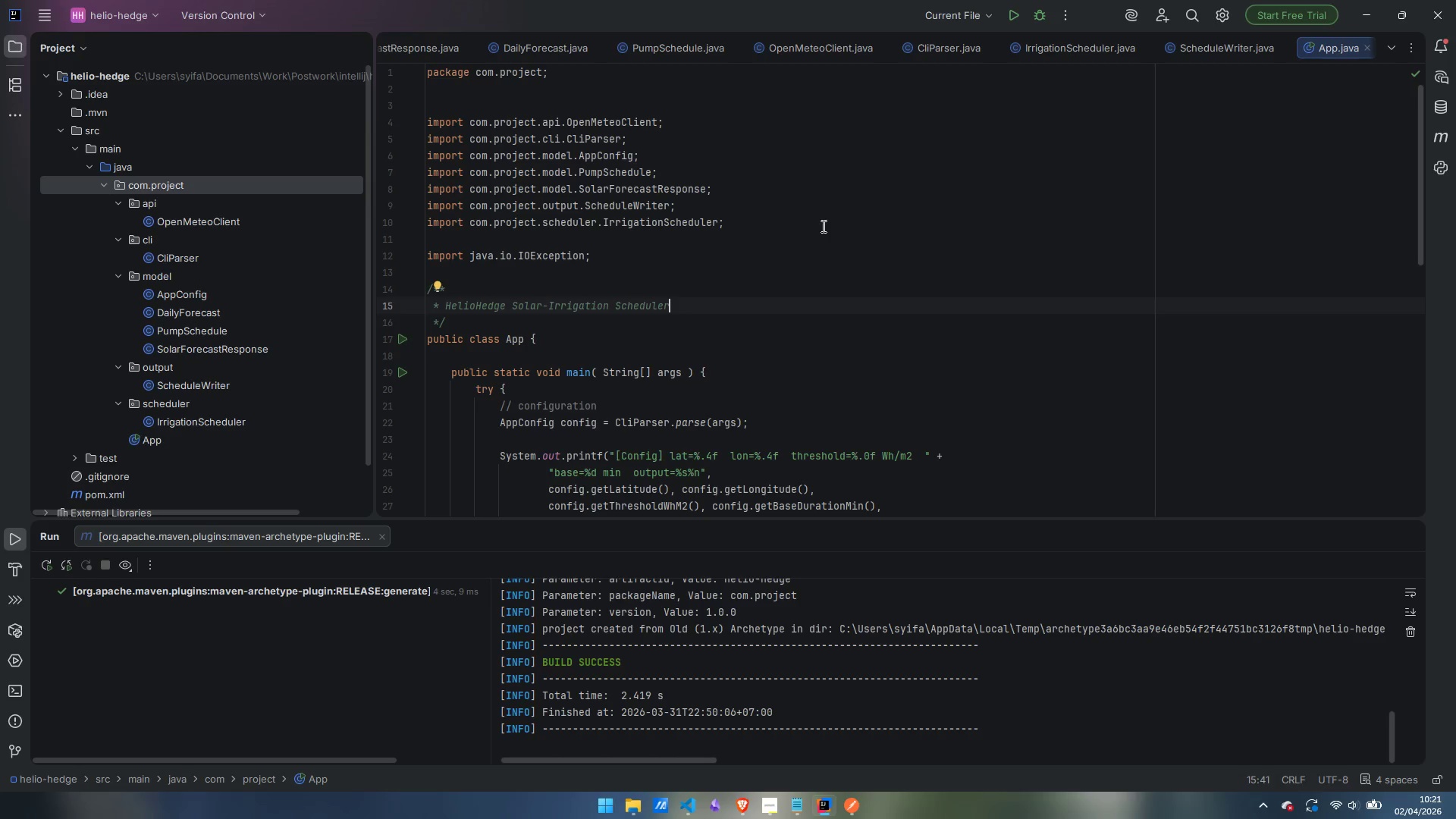 
wait(12.58)
 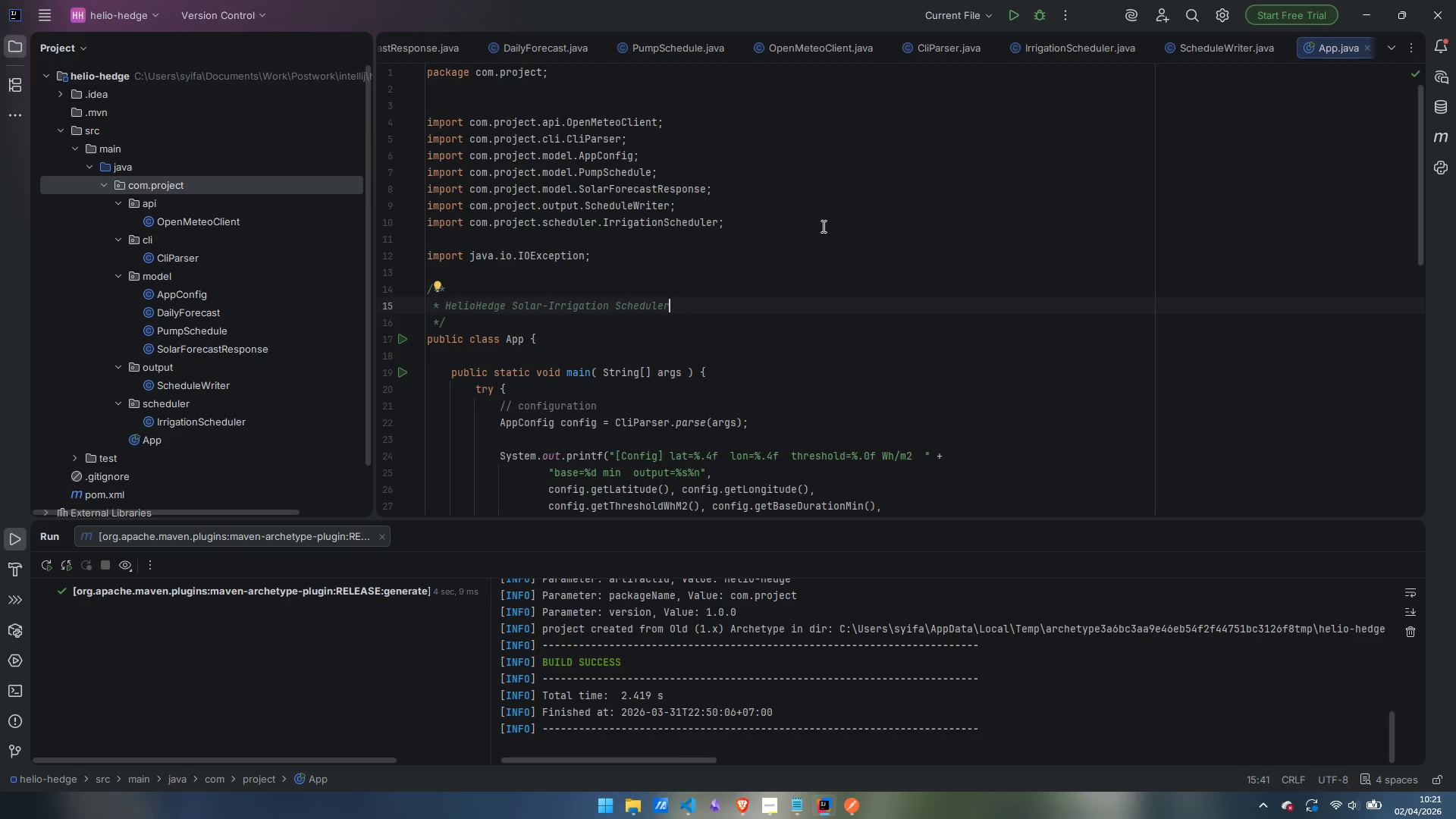 
left_click([59, 128])
 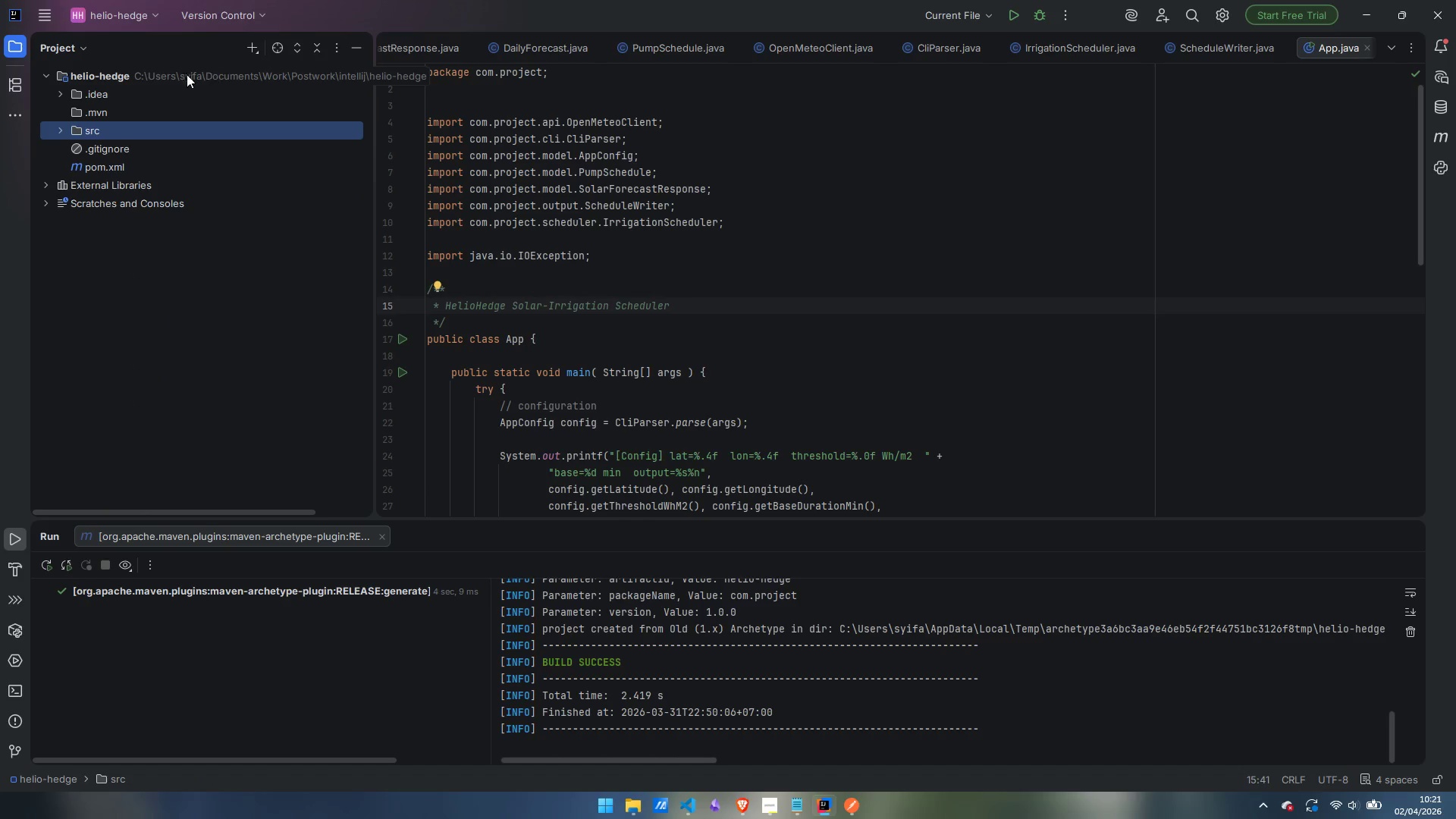 
right_click([108, 71])
 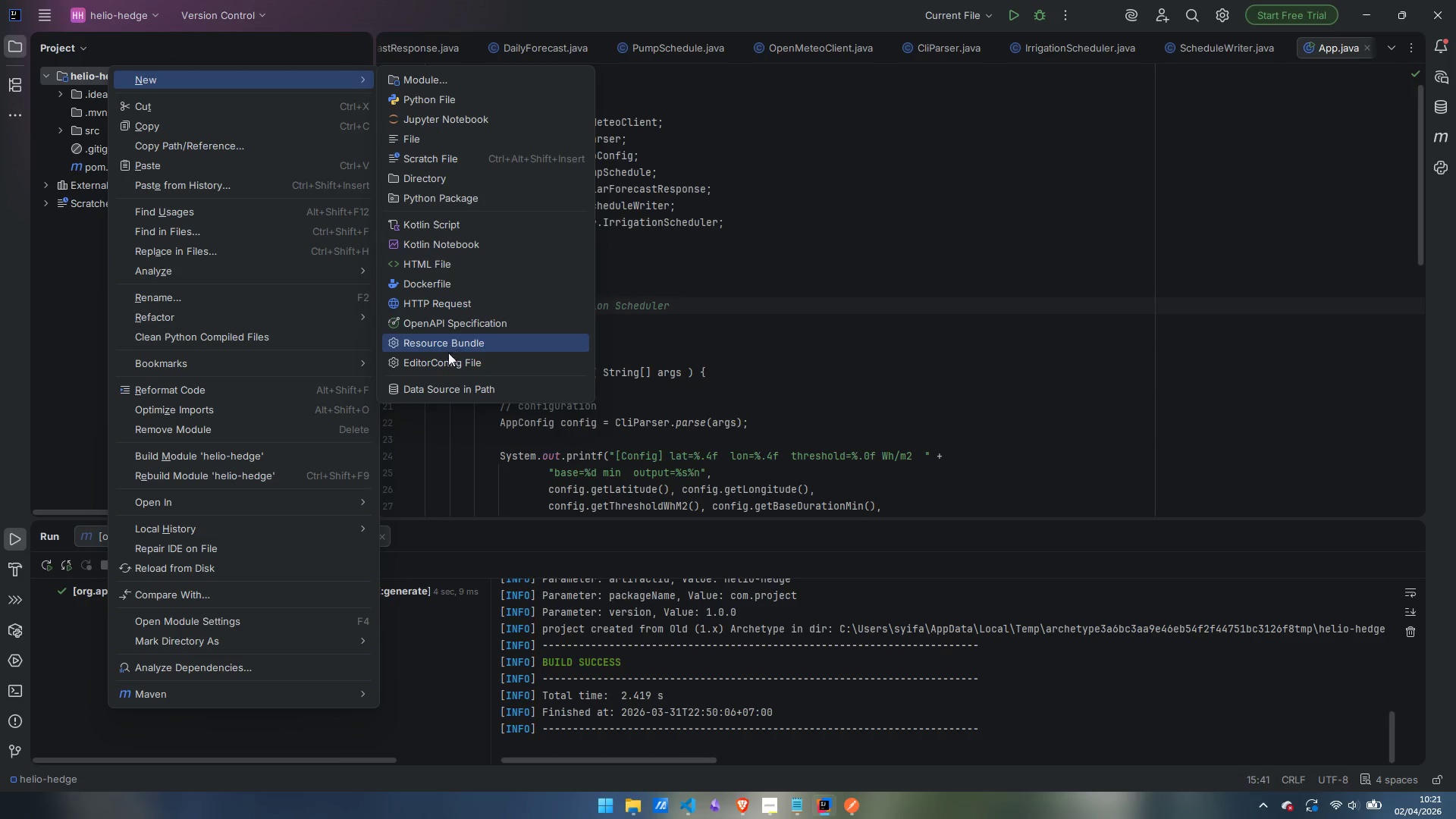 
wait(5.3)
 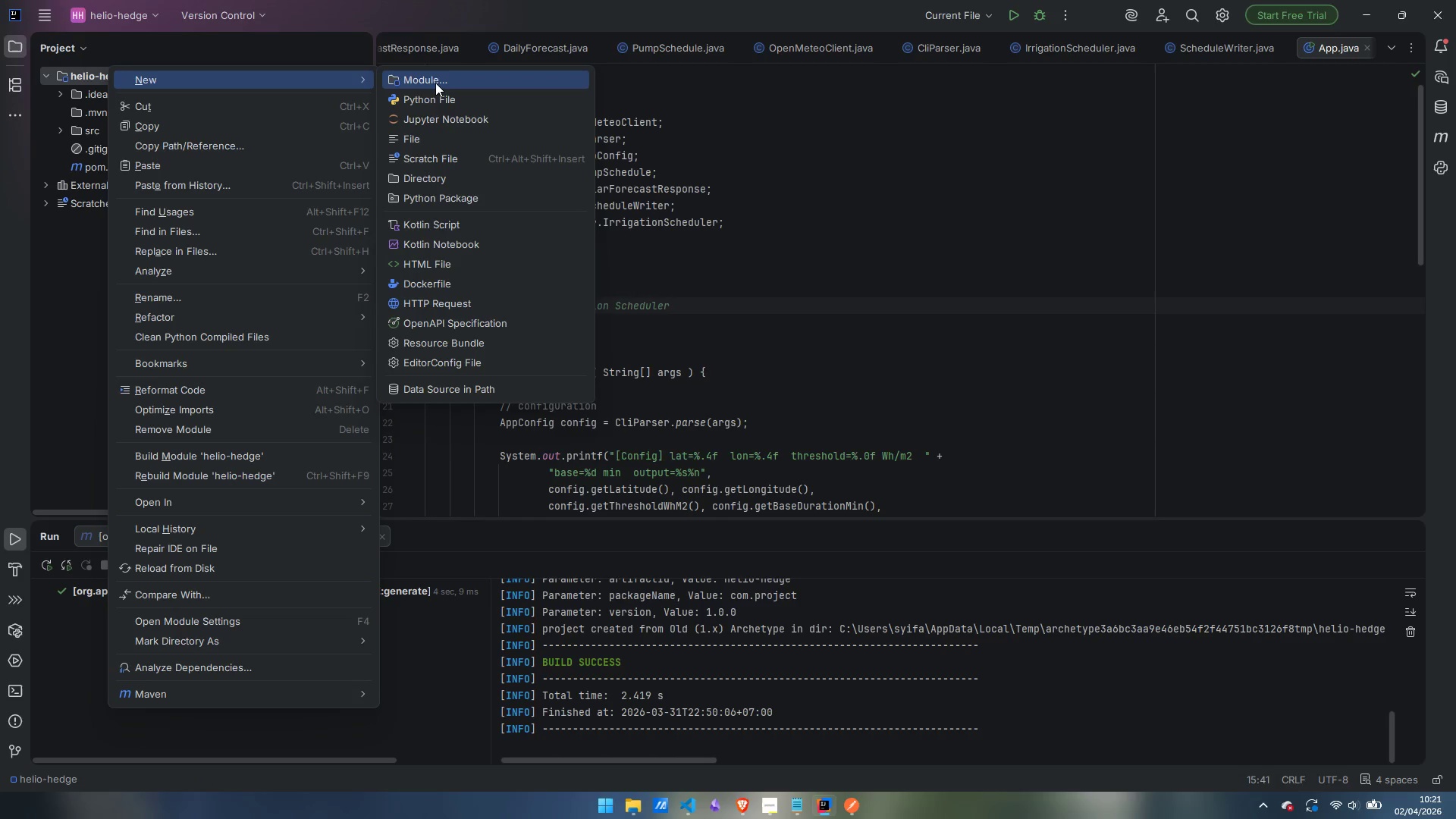 
left_click([444, 141])
 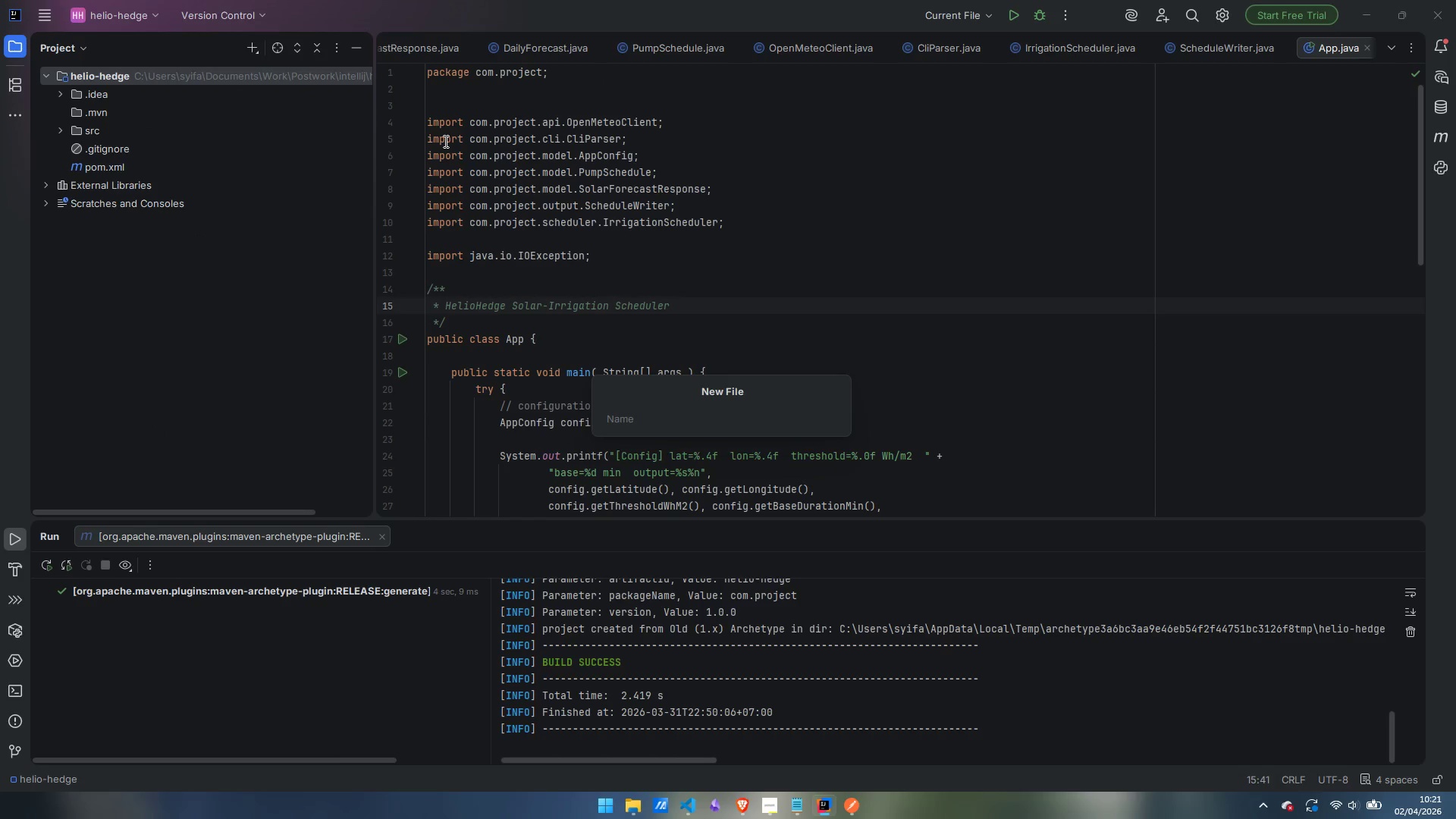 
type(config./)
key(Backspace)
type(json)
 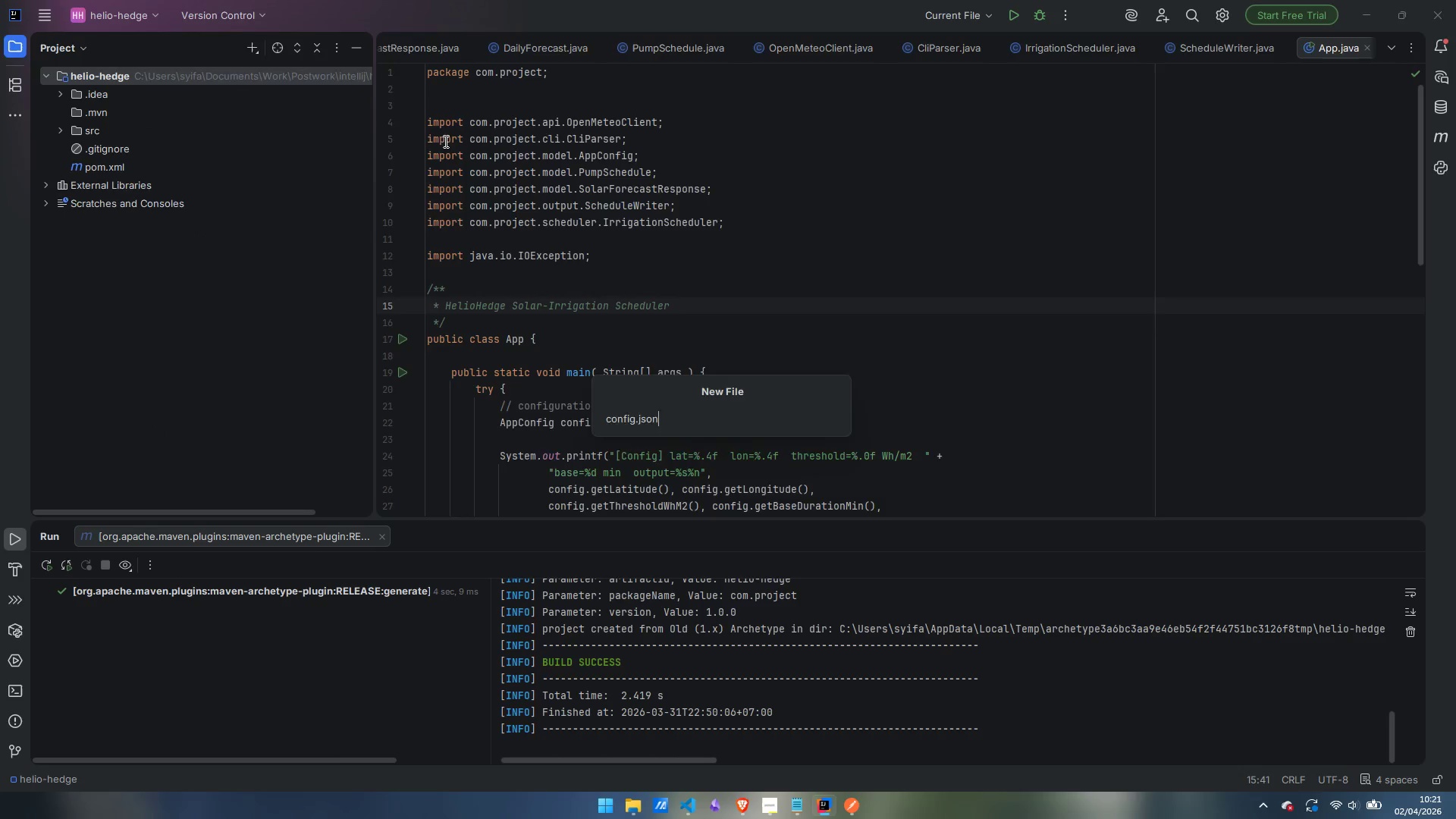 
key(Enter)
 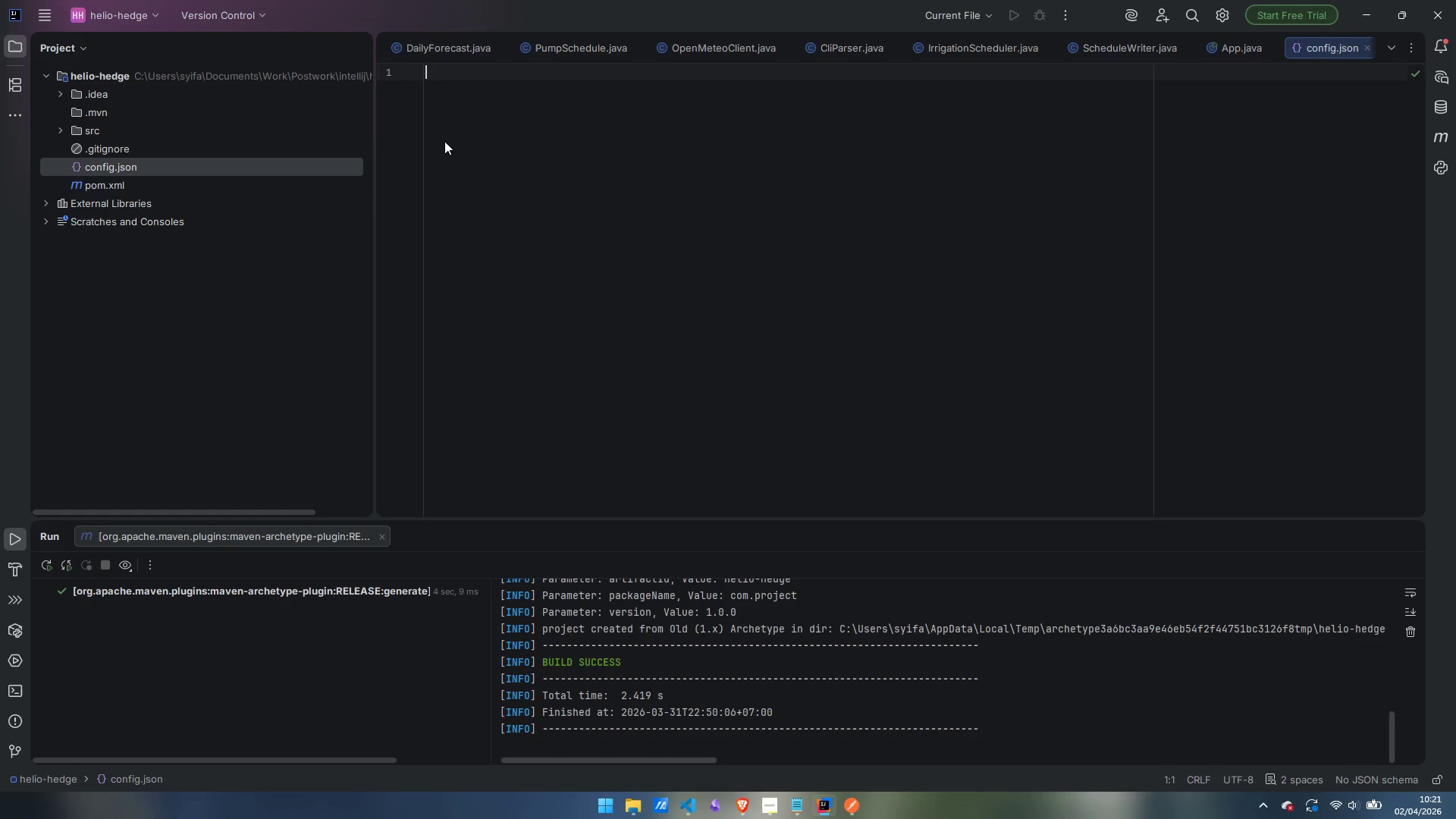 
wait(8.55)
 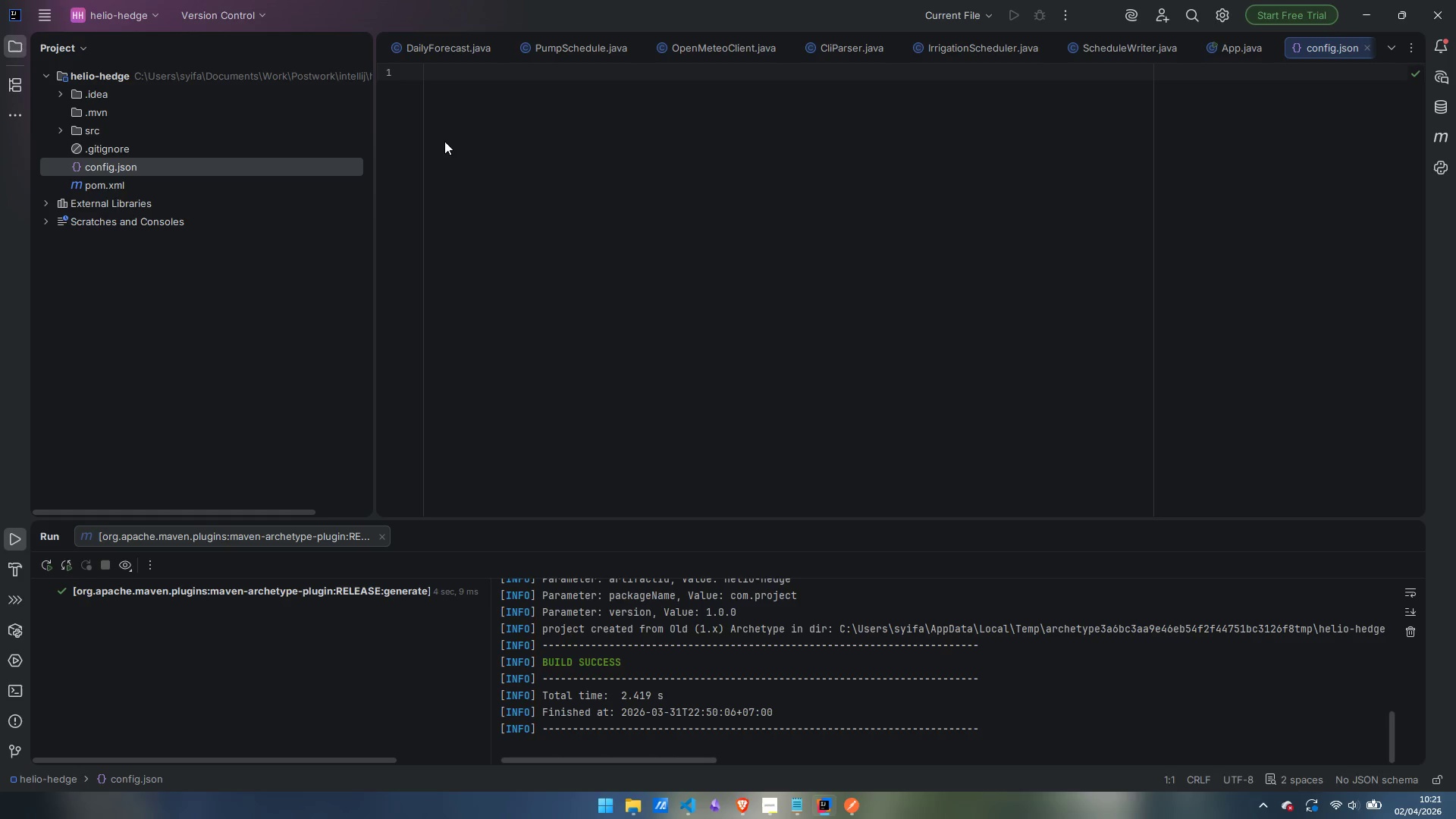 
key(Shift+BracketLeft)
 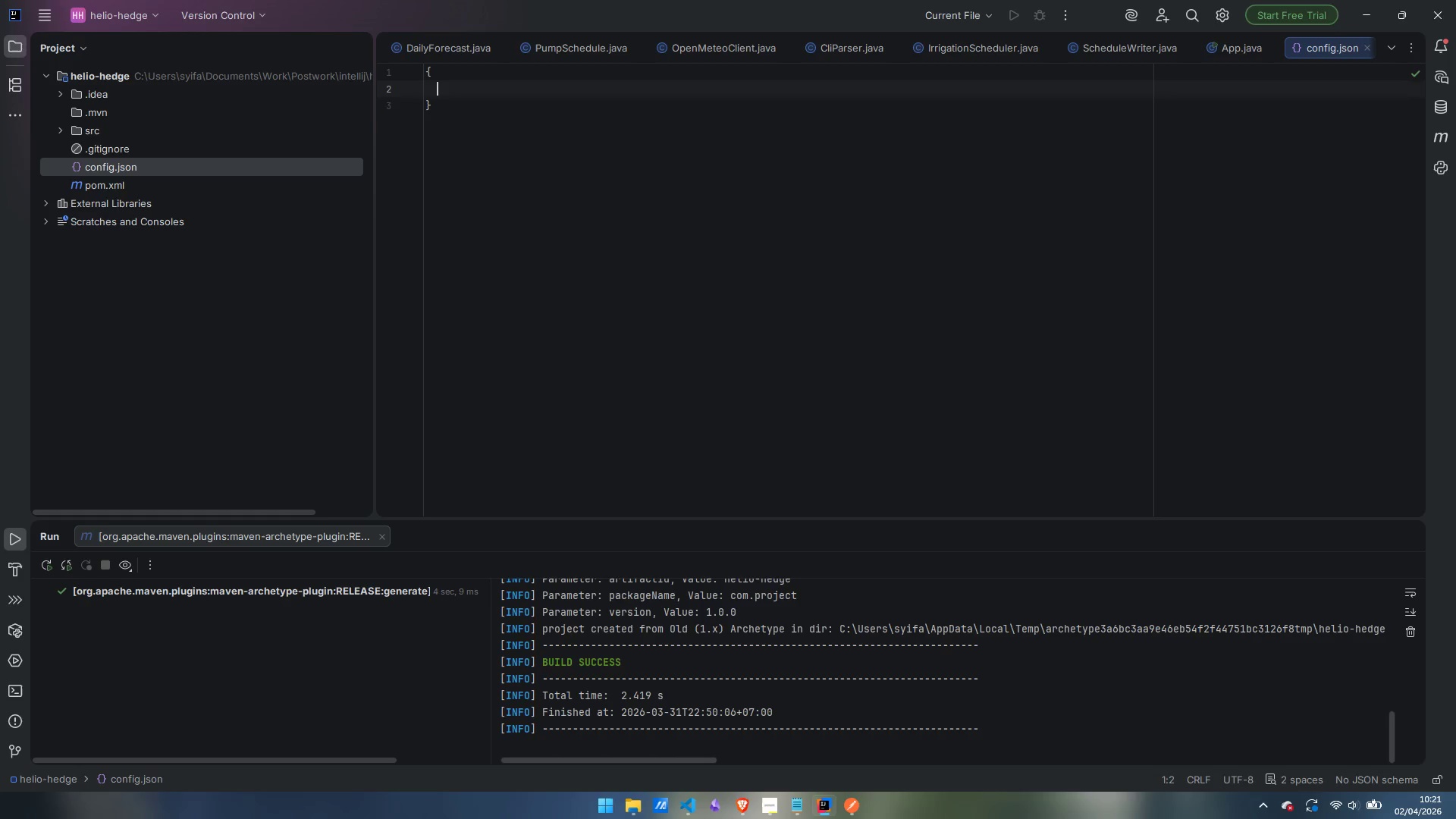 
key(Enter)
 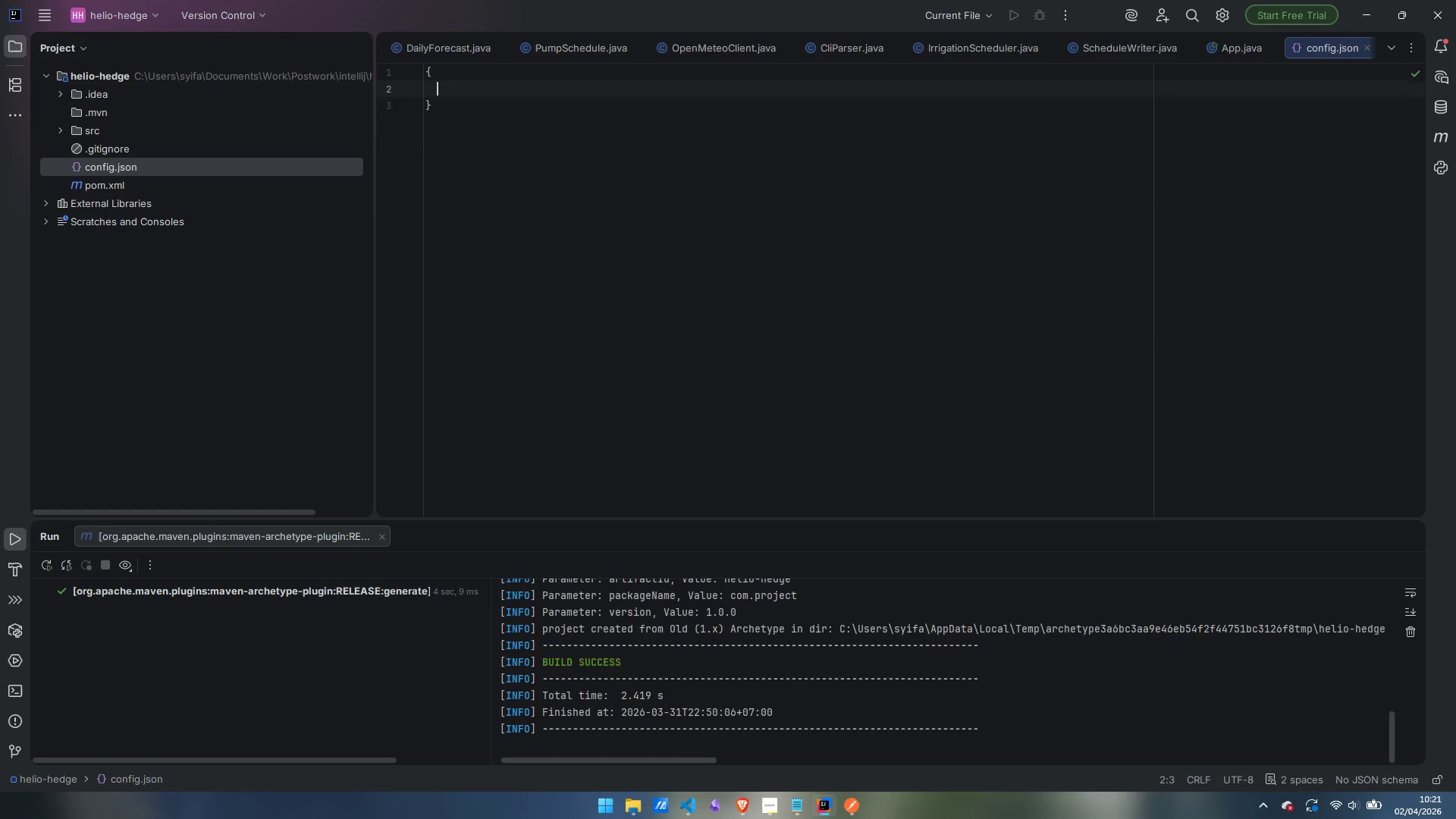 
type("latitude)
 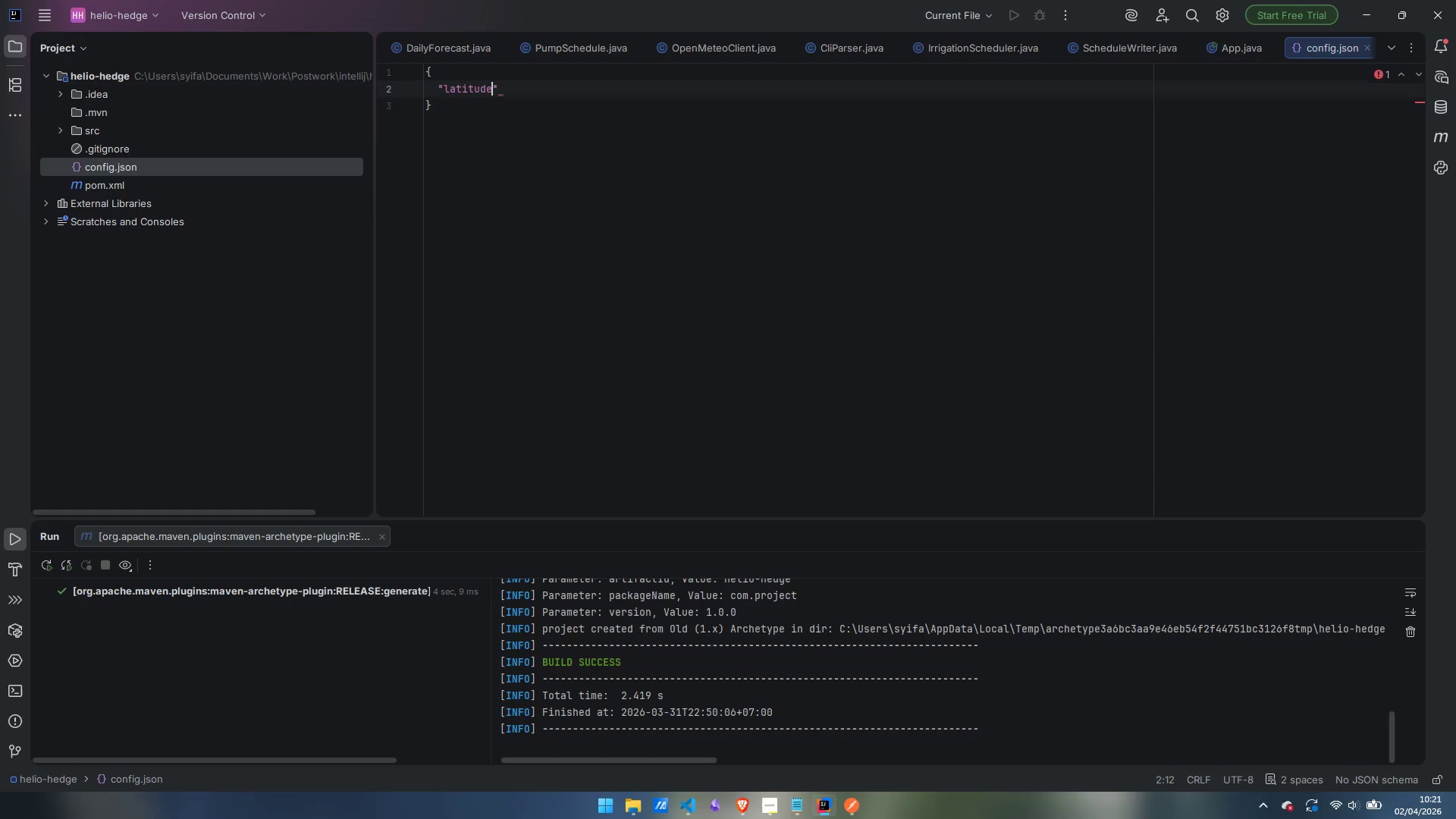 
key(ArrowRight)
 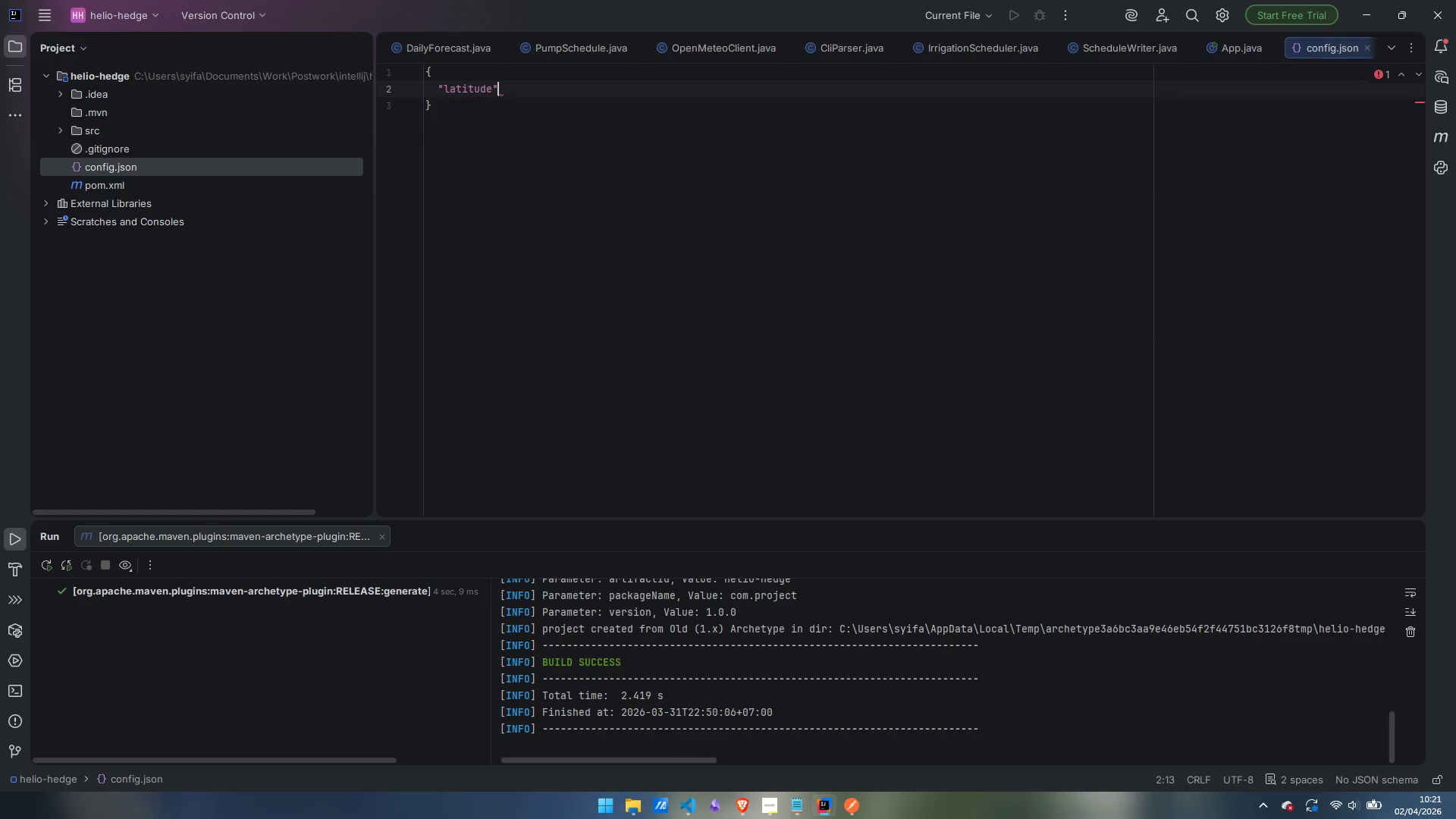 
type(: 40.7128,)
 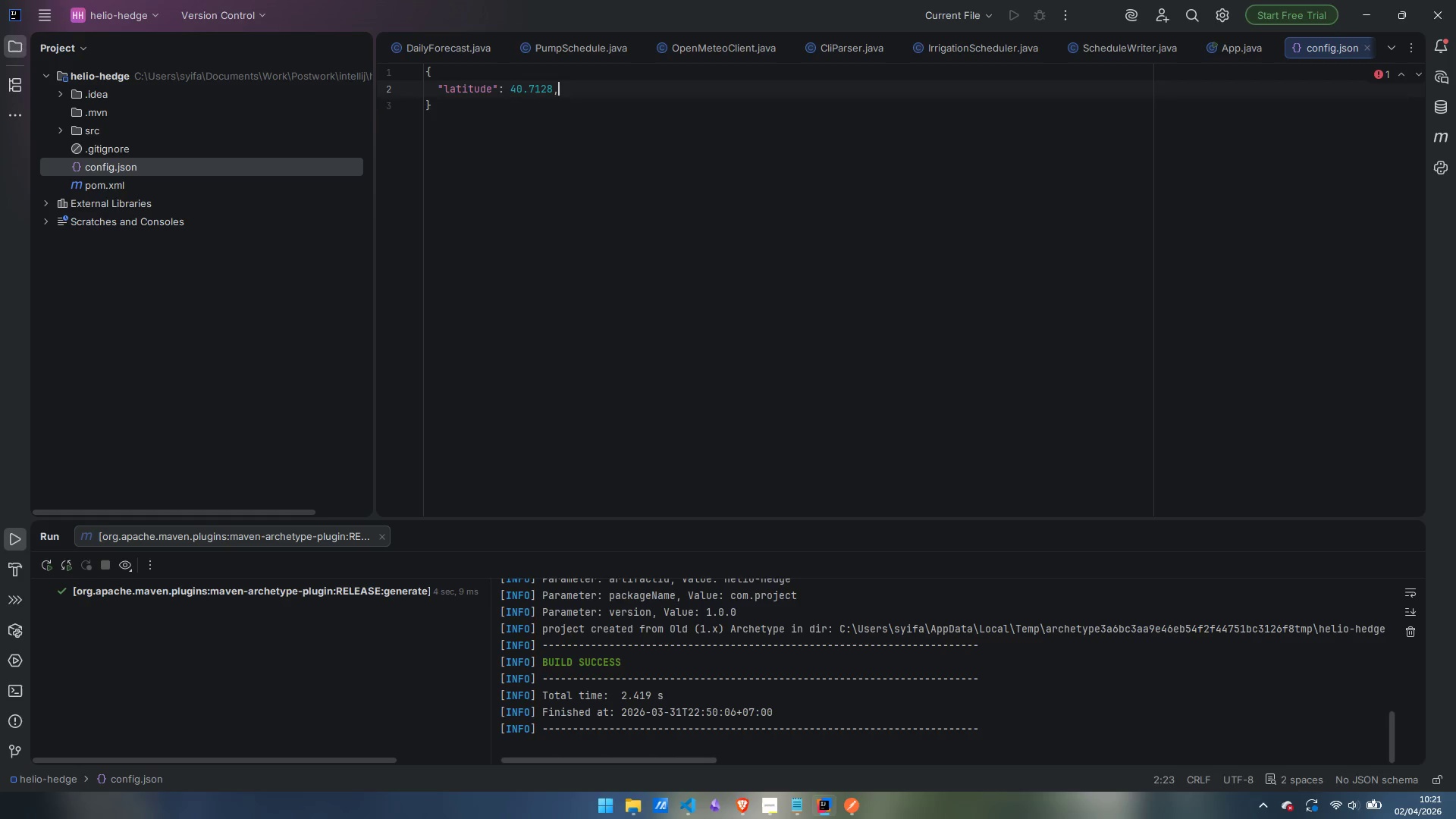 
key(Enter)
 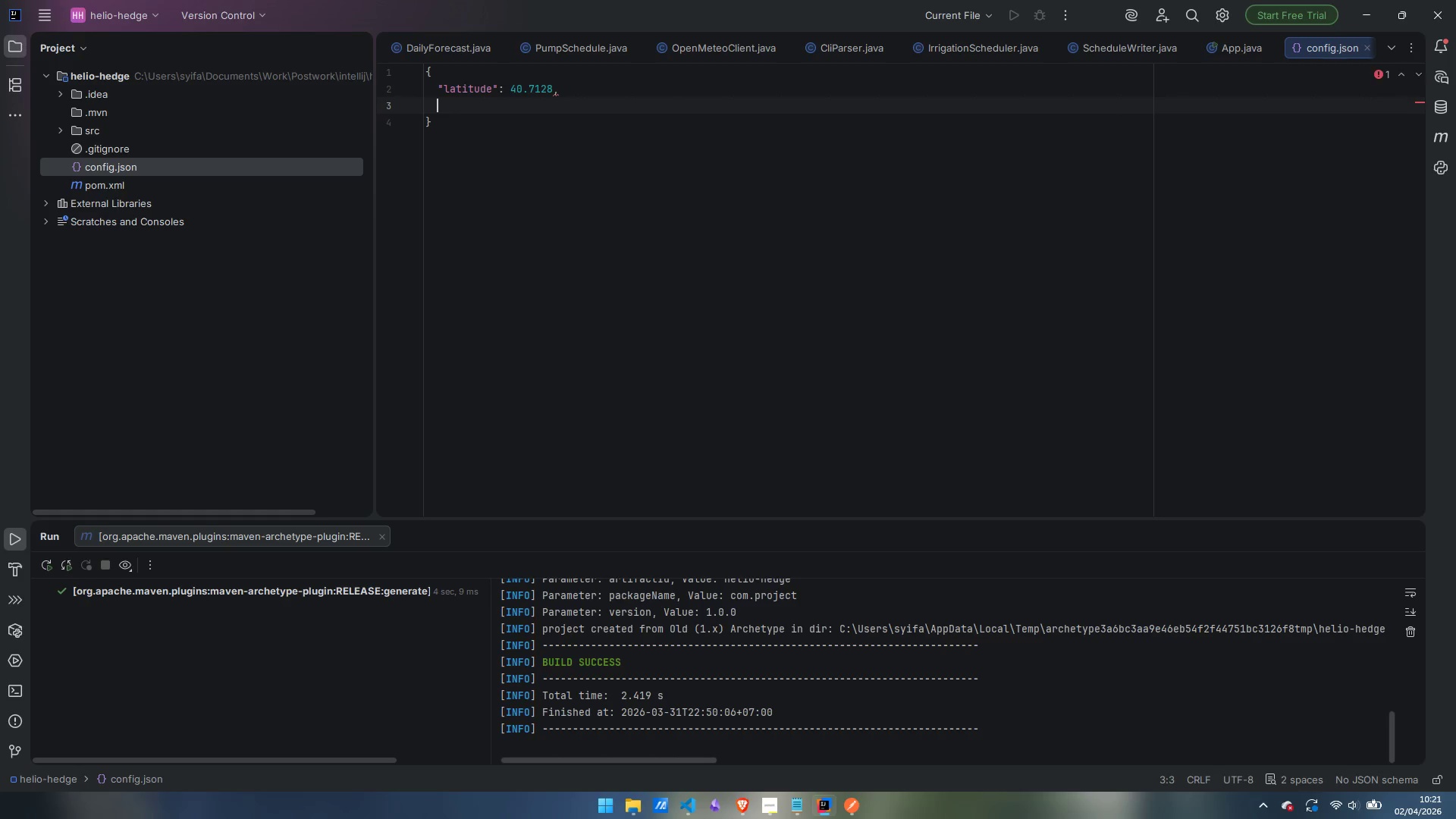 
type("longitude)
 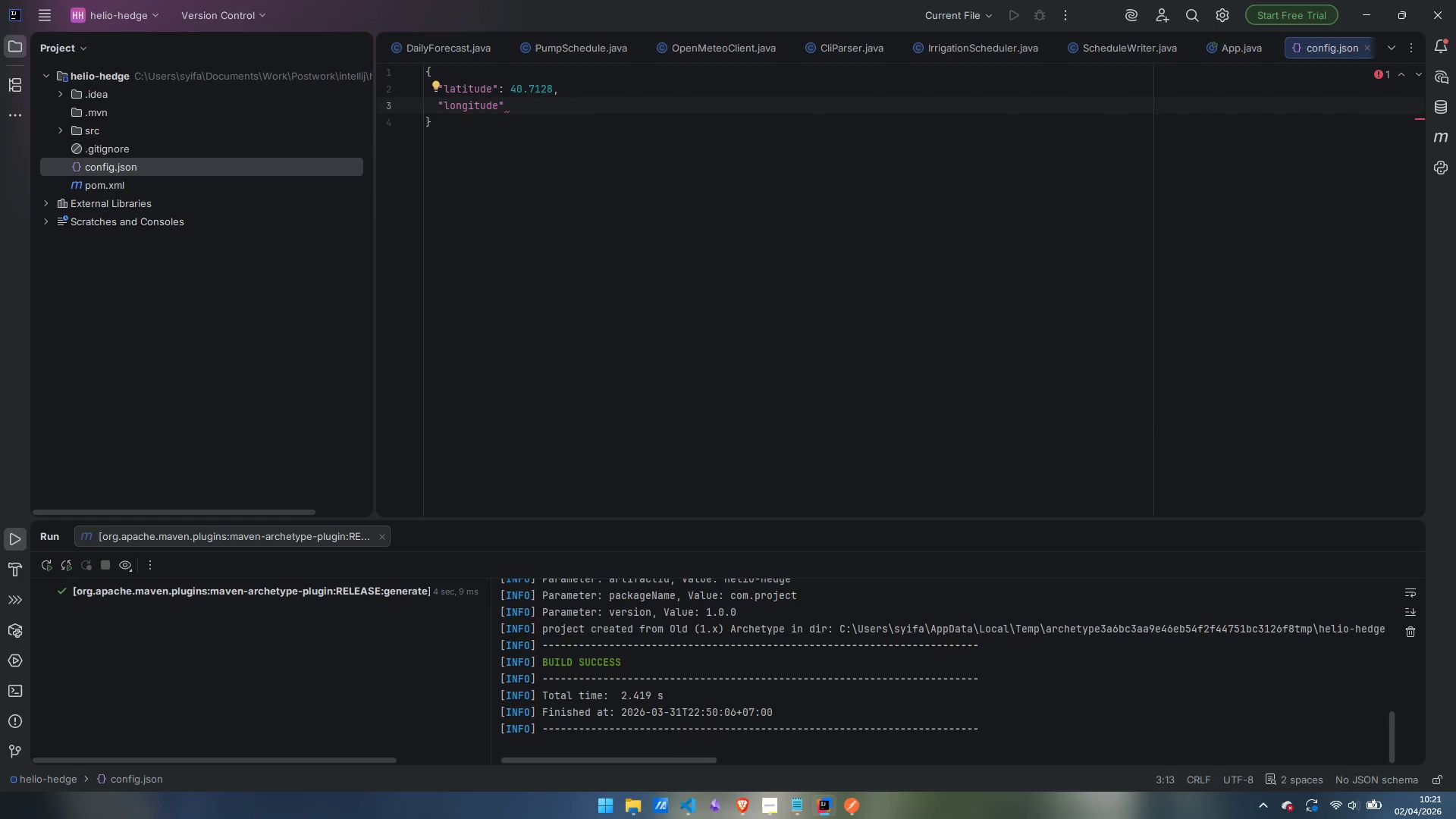 
key(ArrowRight)
 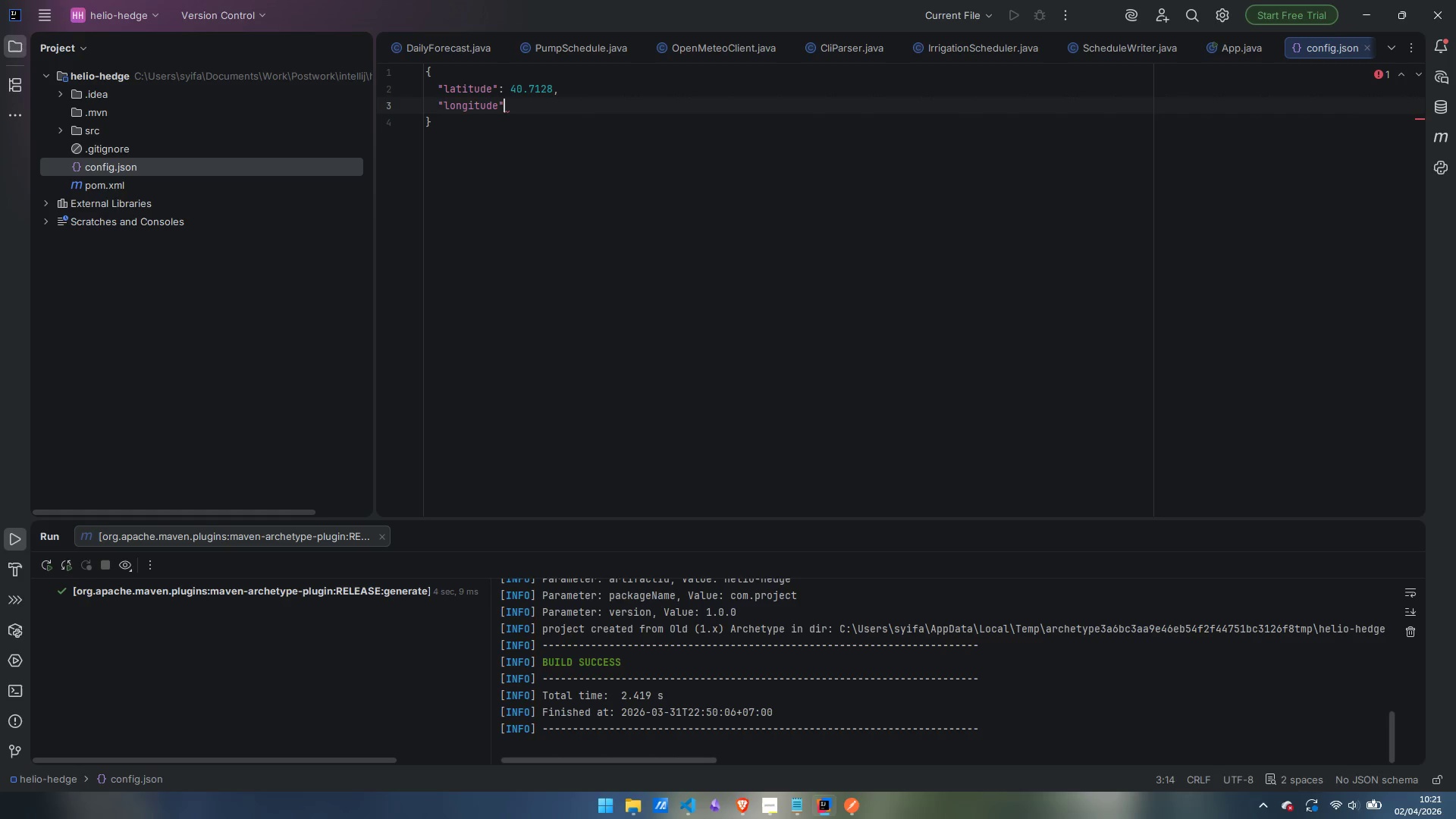 
type(: -74.0060,)
 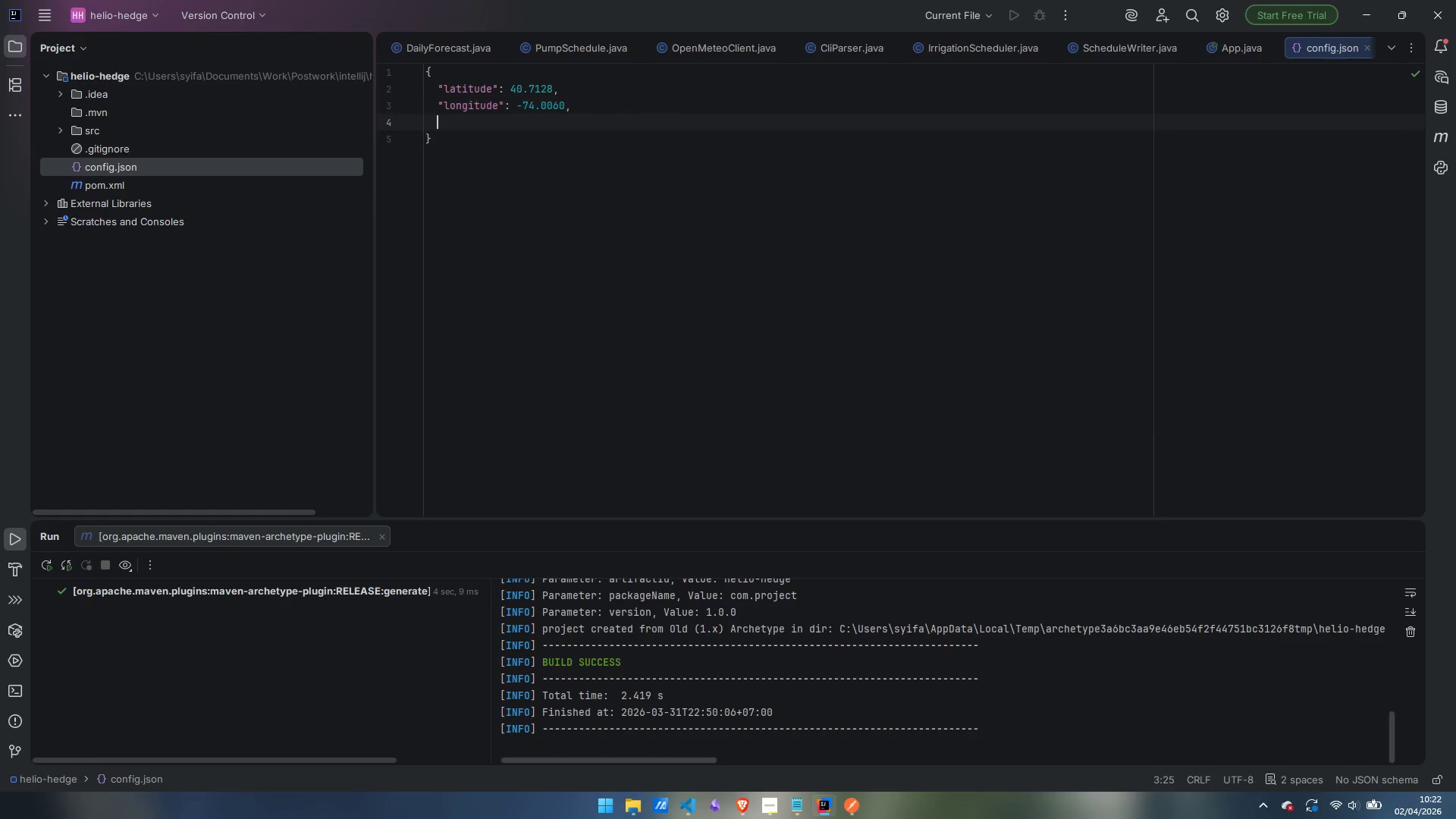 
key(Enter)
 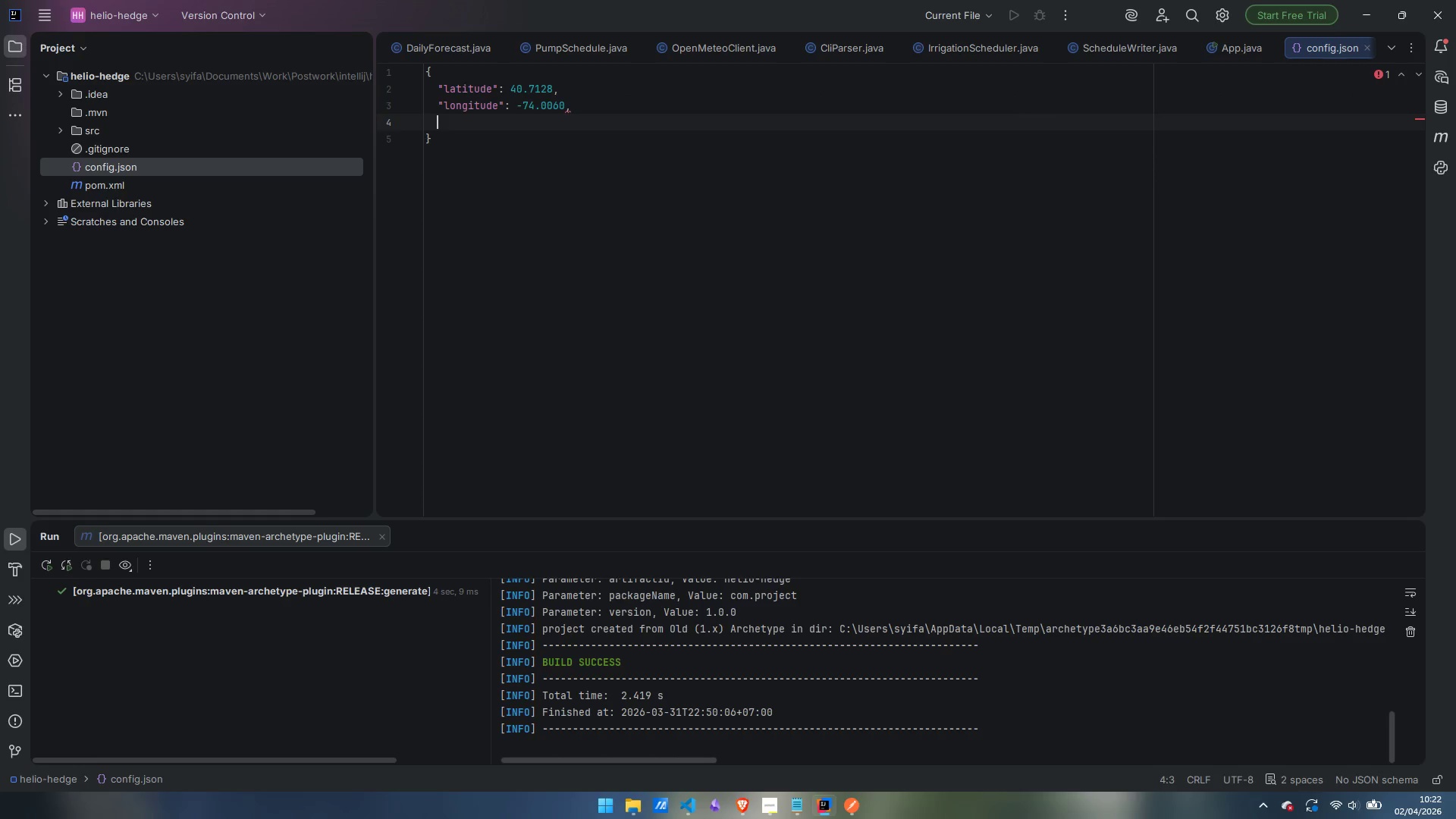 
type("threa)
key(Backspace)
type(sholdWhM2)
 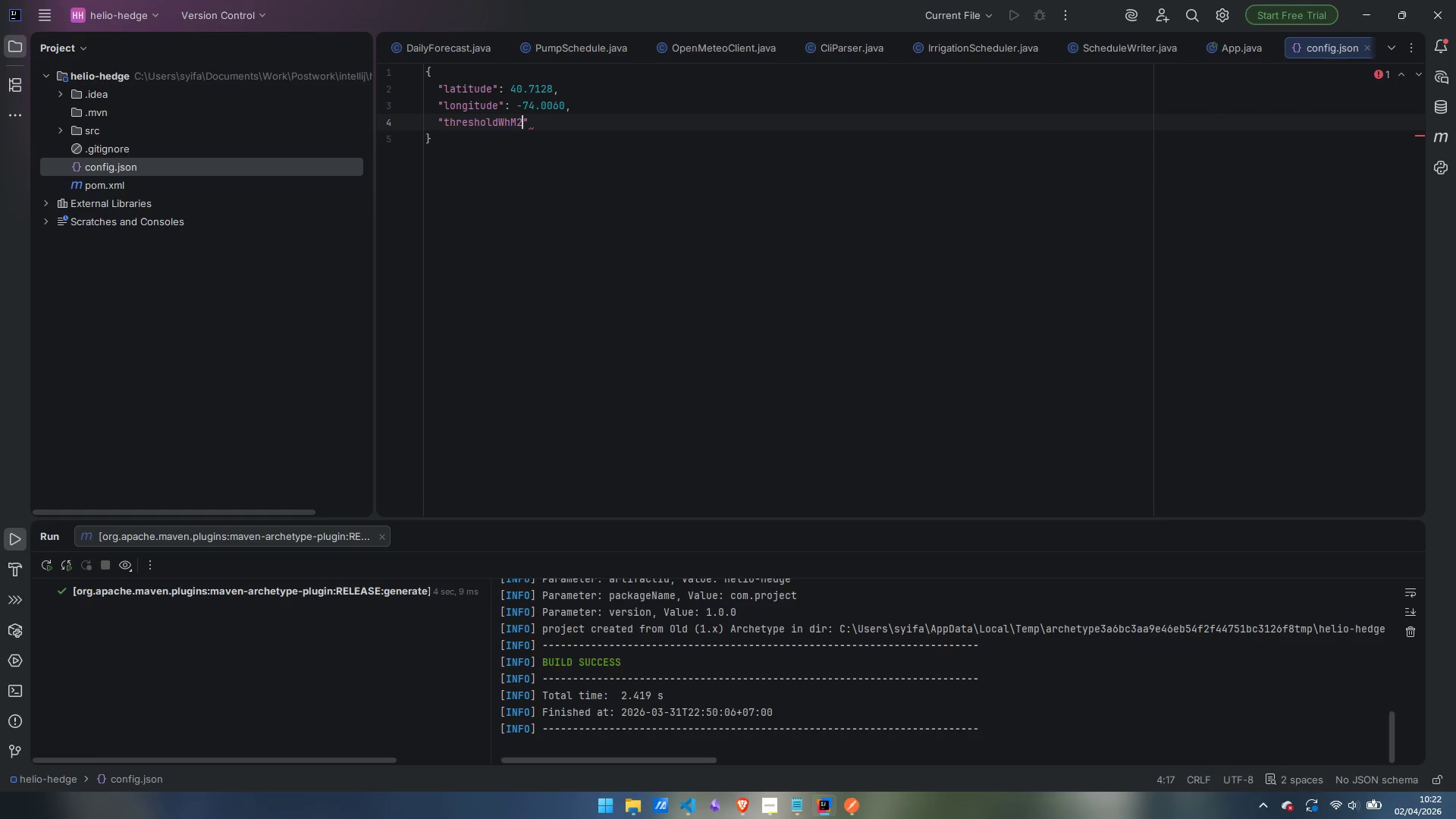 
key(ArrowRight)
 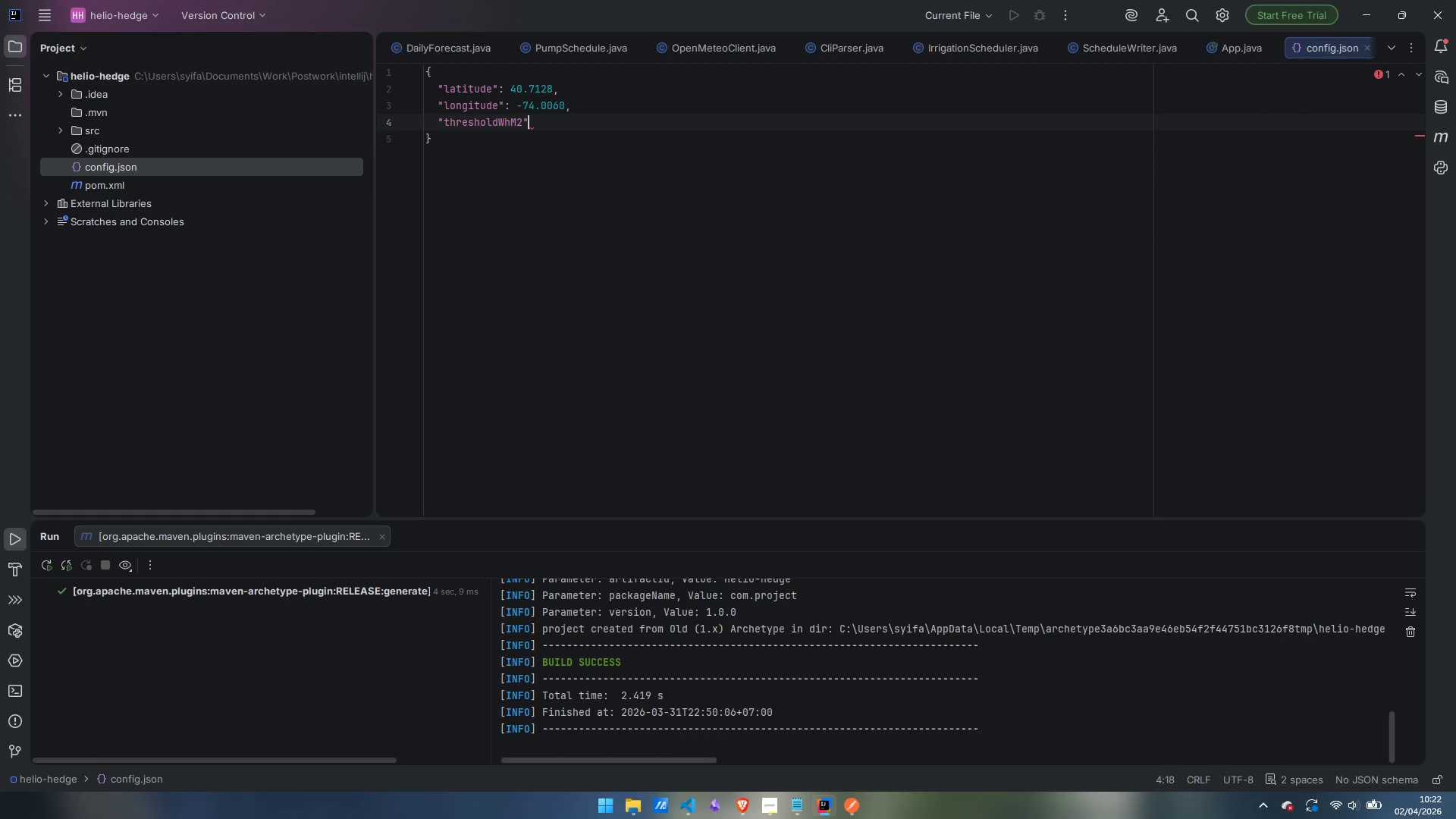 
type(: 5000,)
 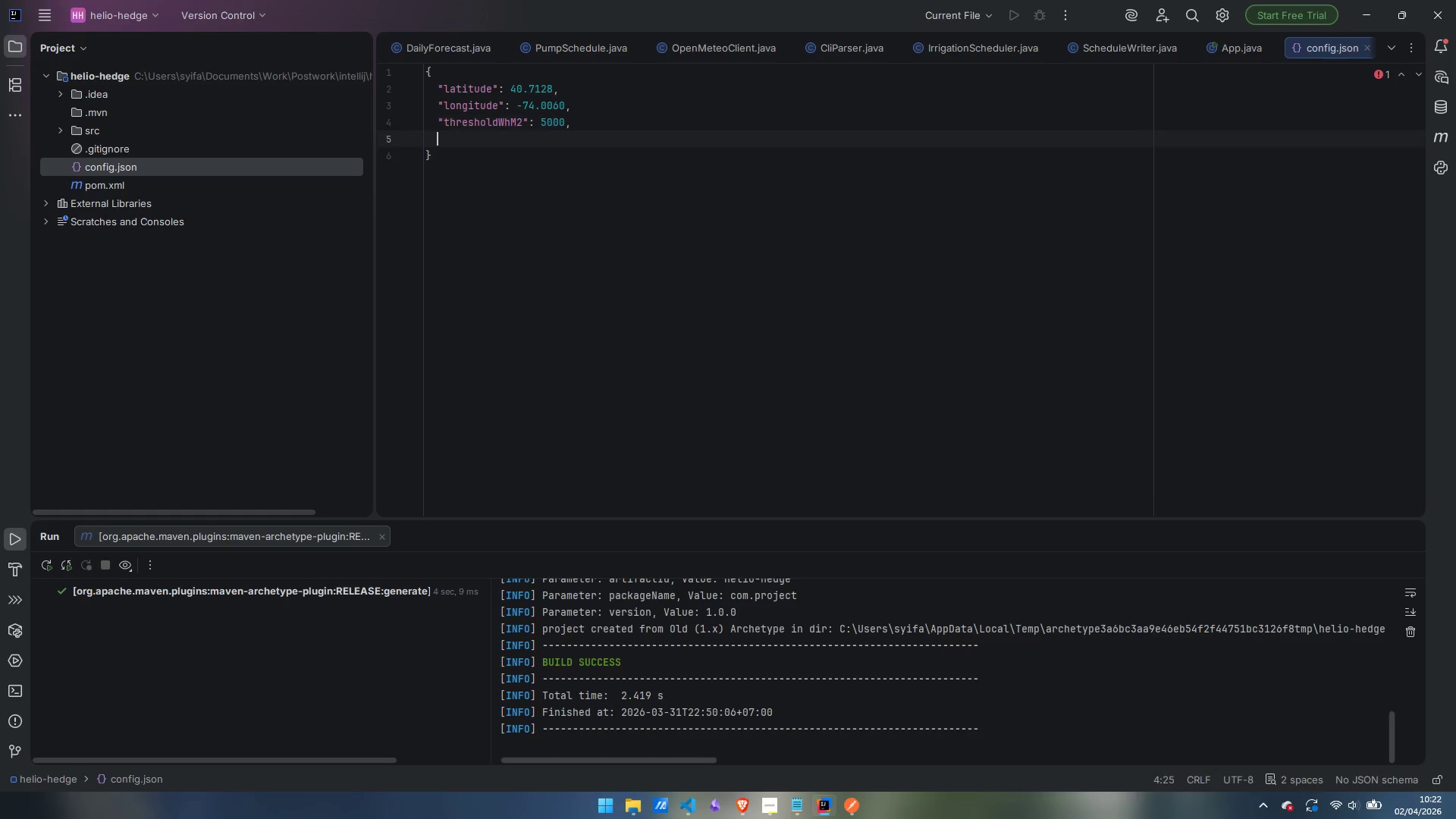 
key(Enter)
 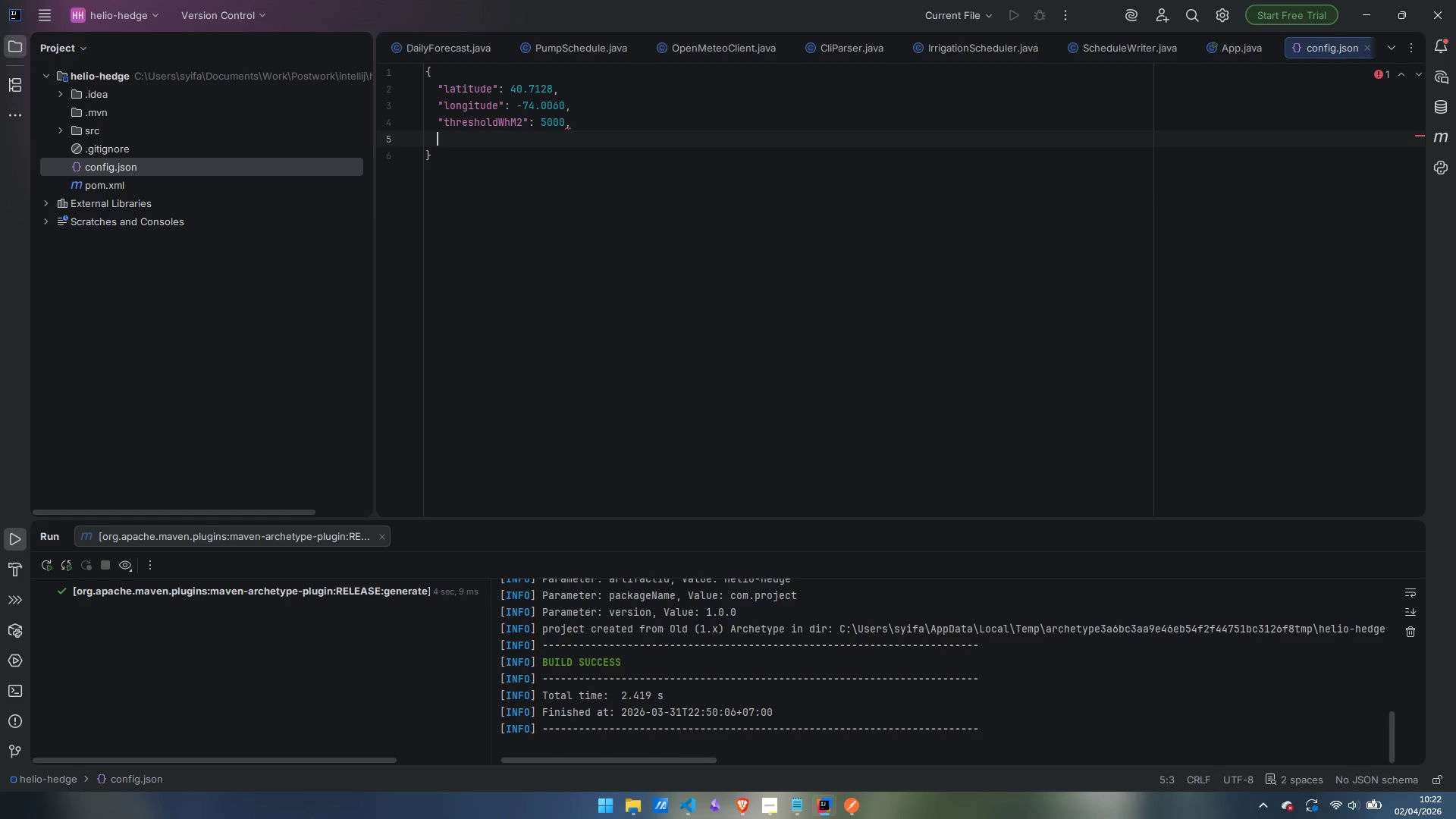 
type("baseOutput)
 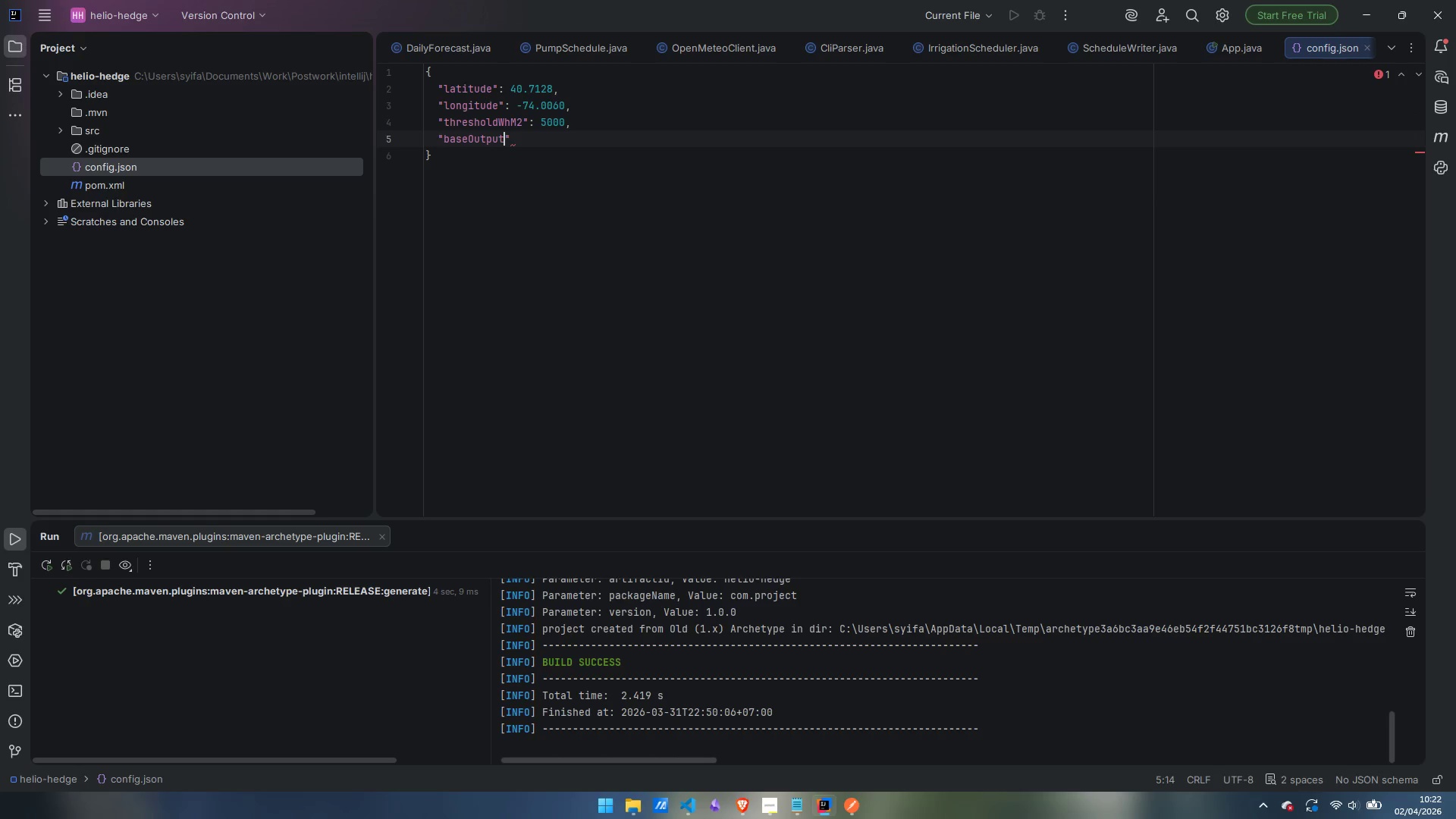 
key(Control+Shift+ControlLeft)
 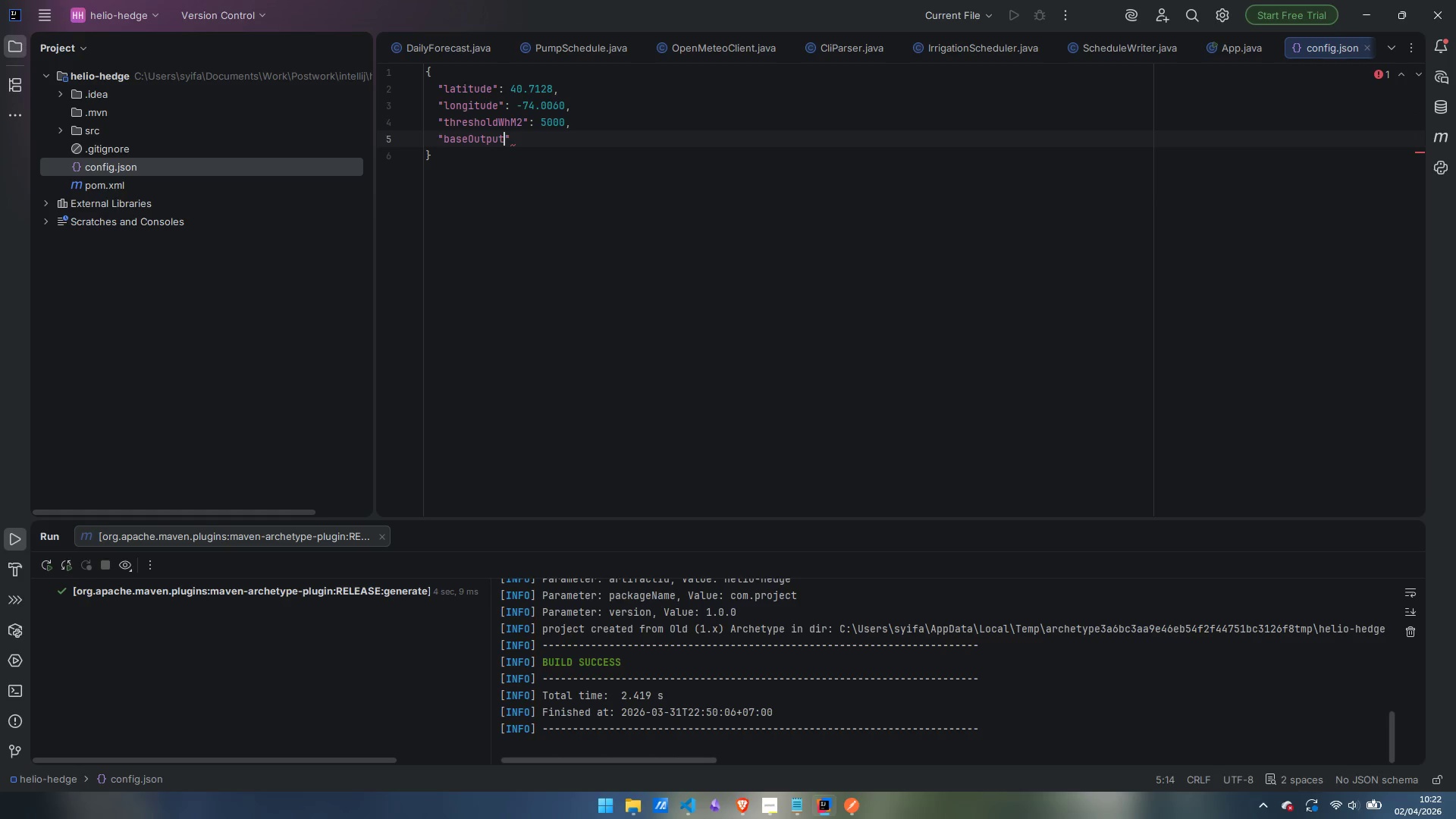 
key(Control+Shift+Backspace)
 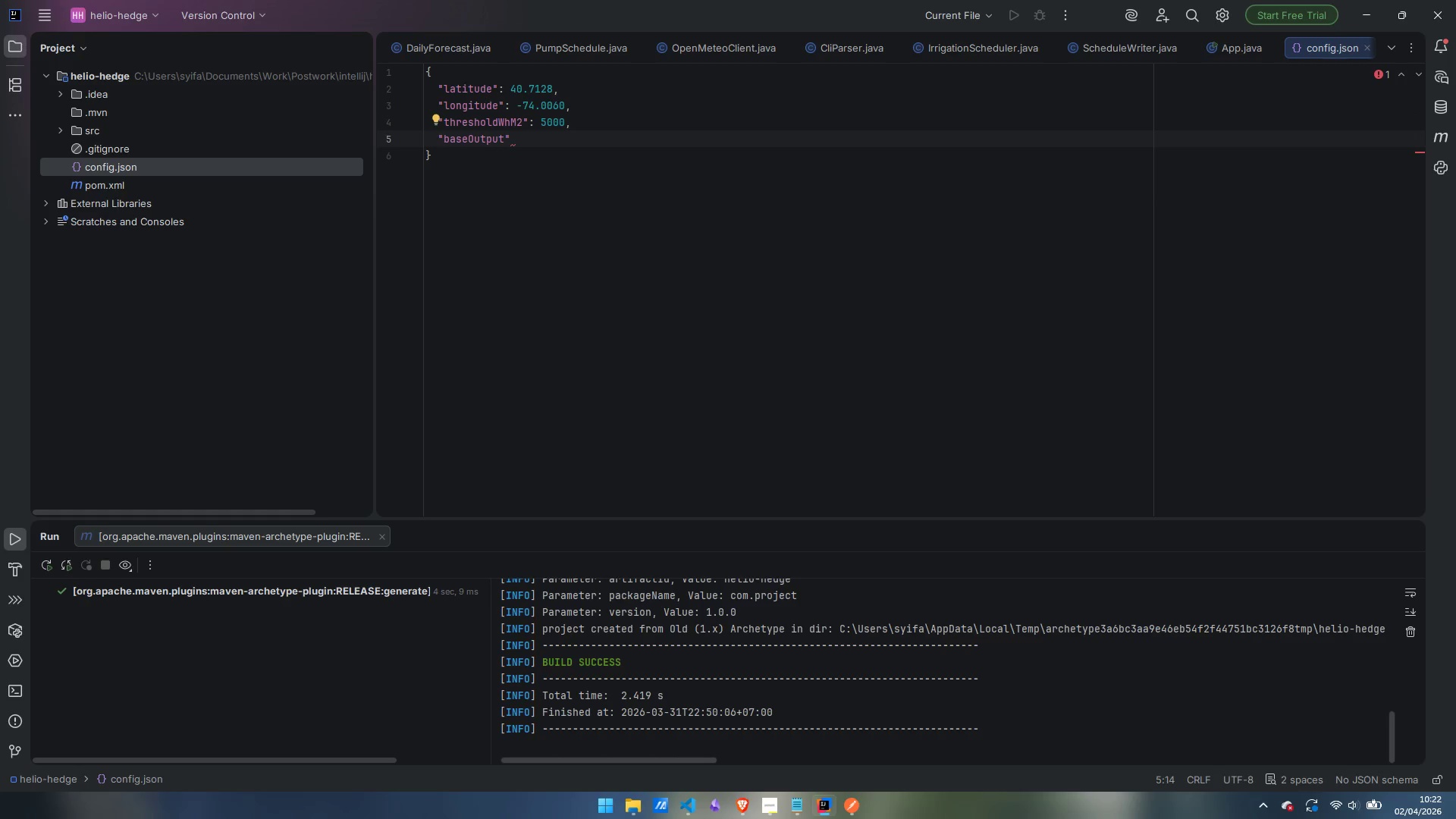 
key(Control+ControlLeft)
 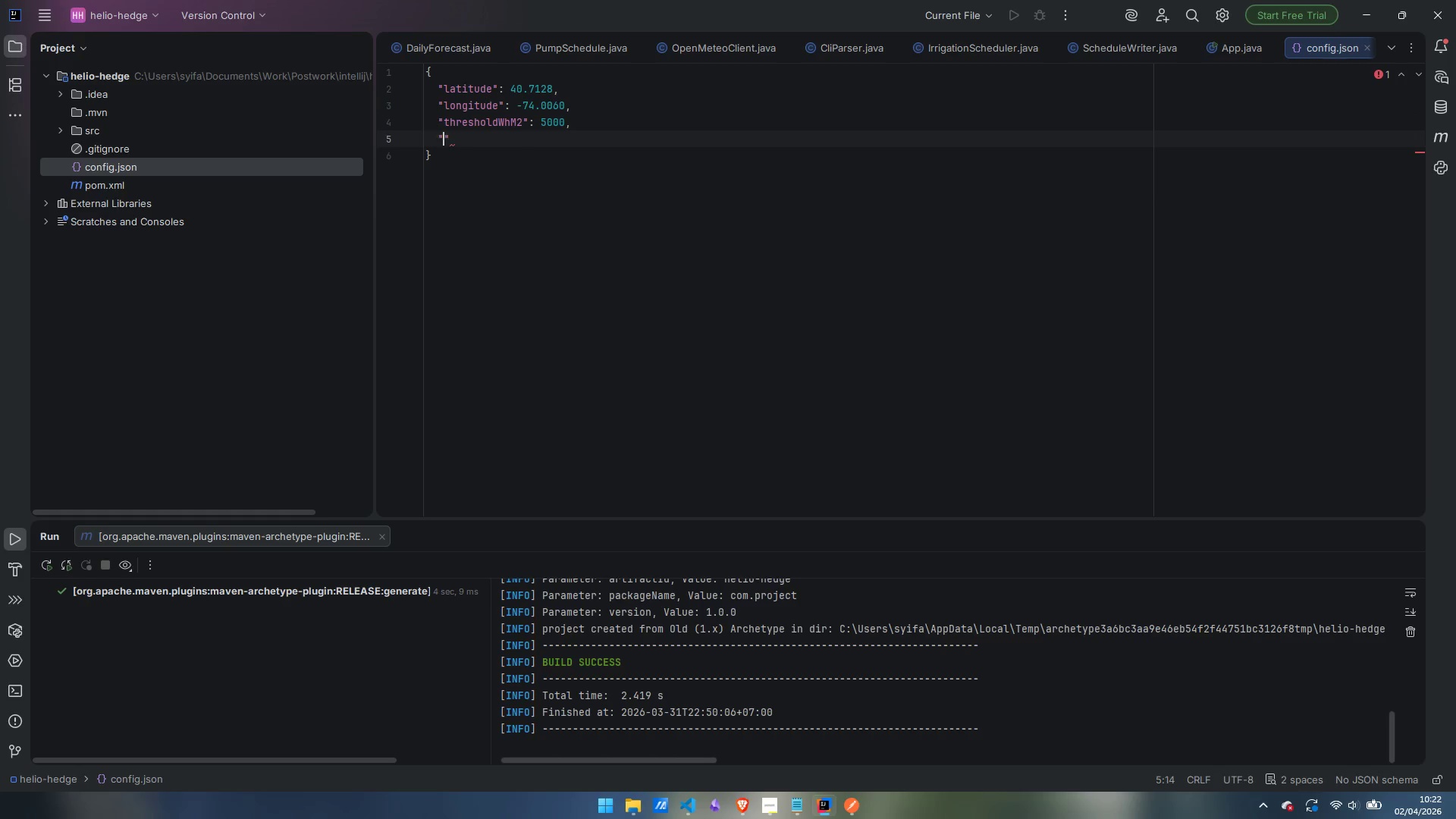 
key(Control+Backspace)
 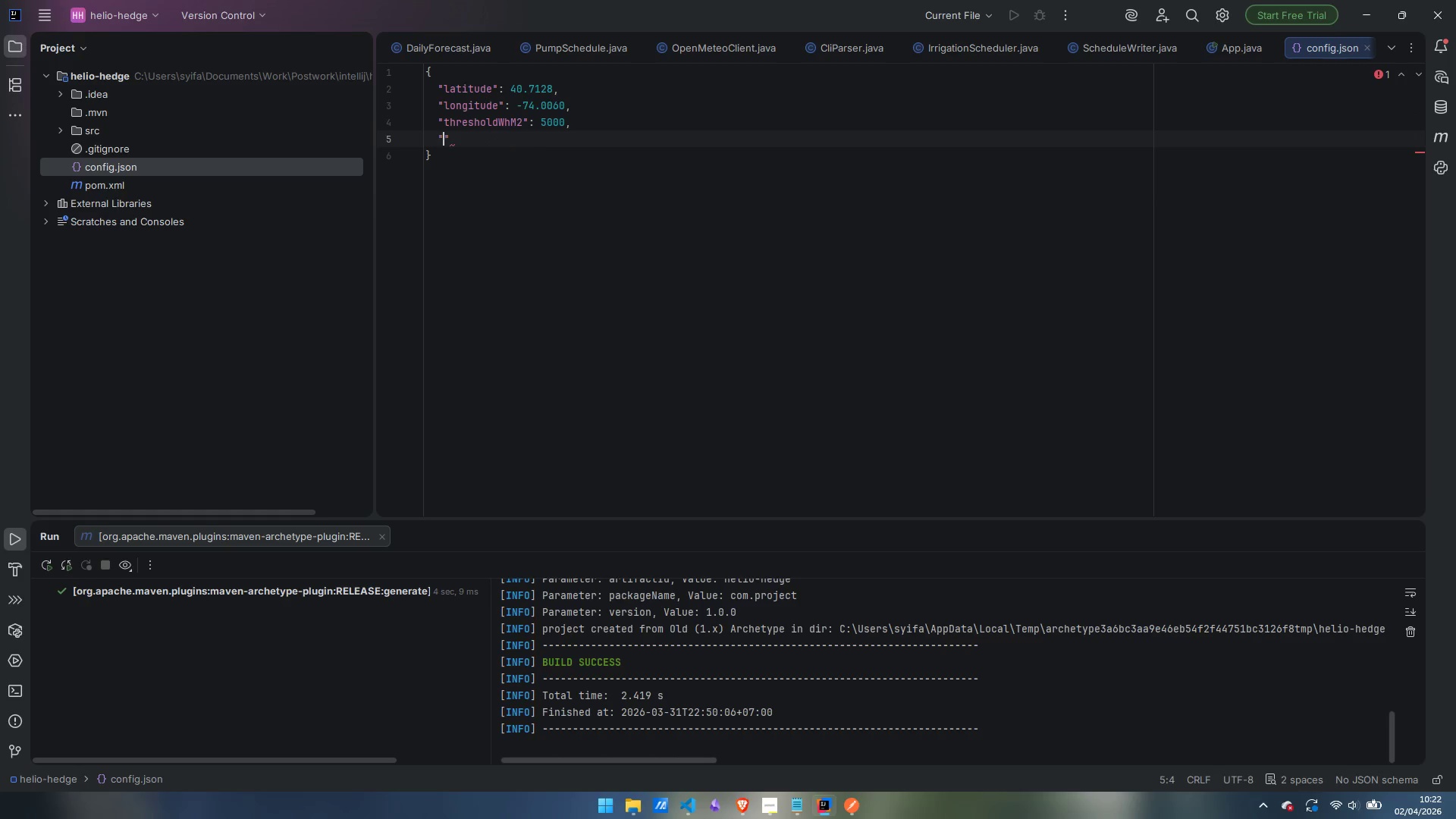 
type(baseDurationMin)
 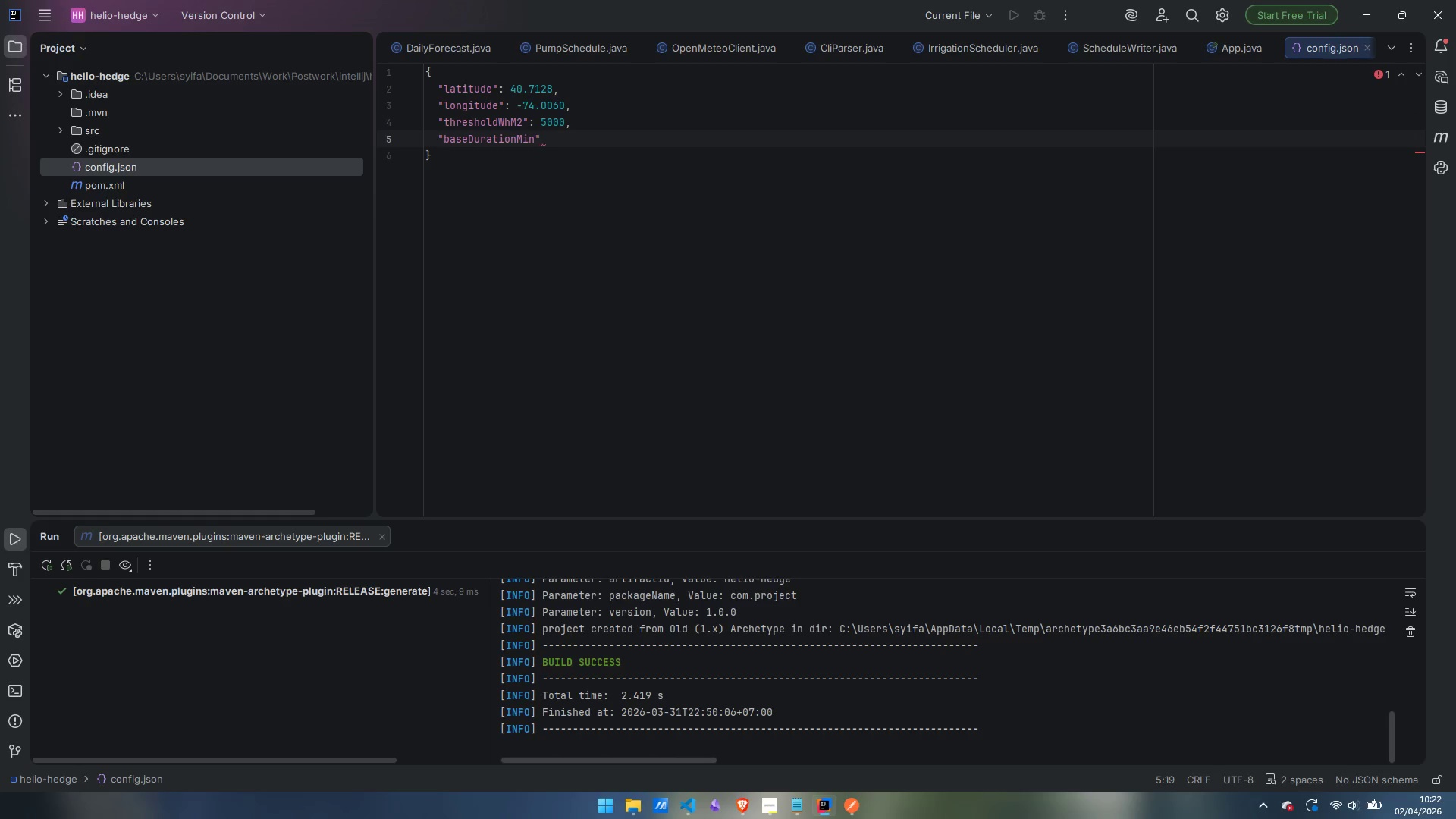 
key(ArrowRight)
 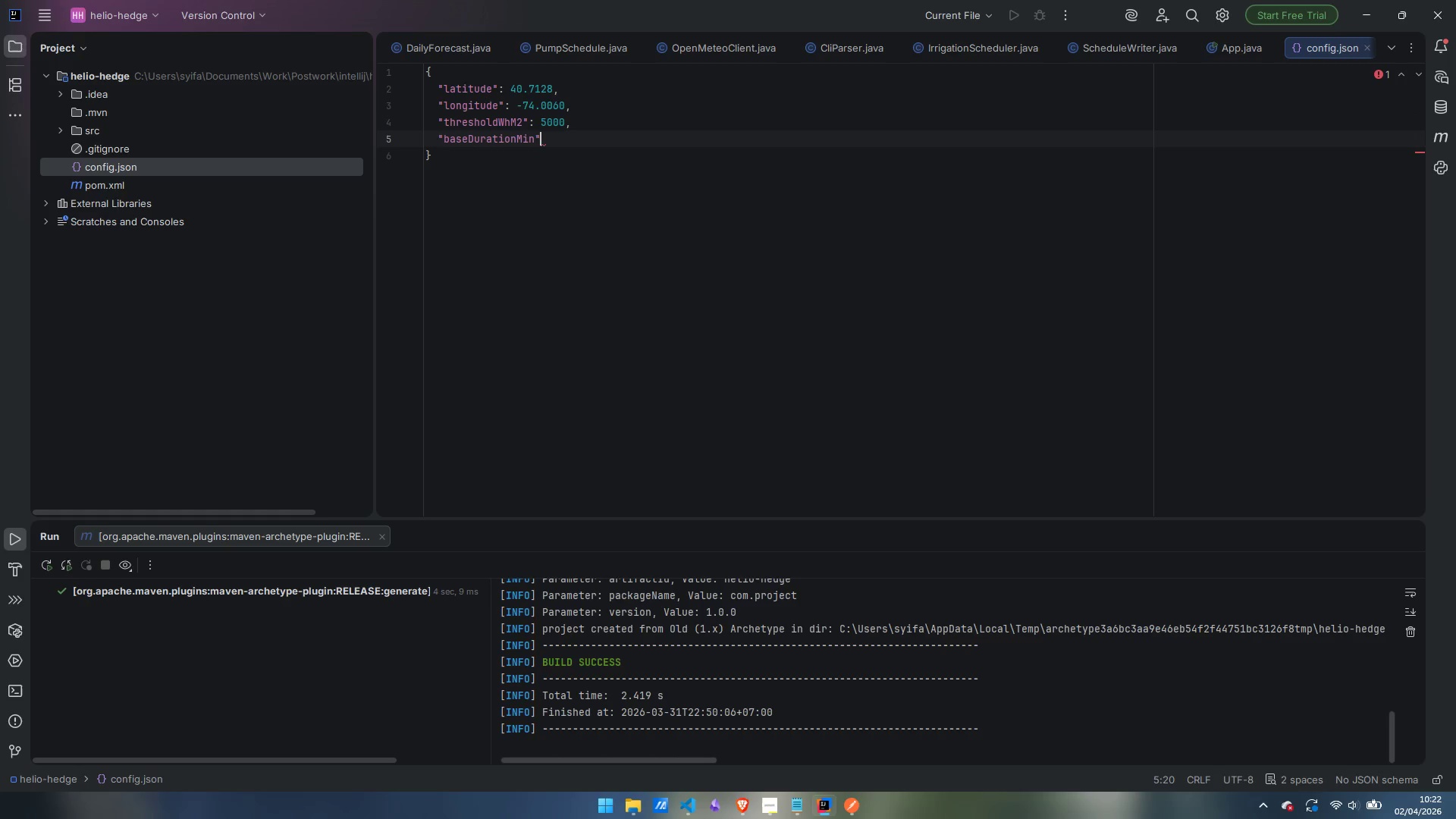 
type(: 340)
key(Backspace)
key(Backspace)
type(0,)
 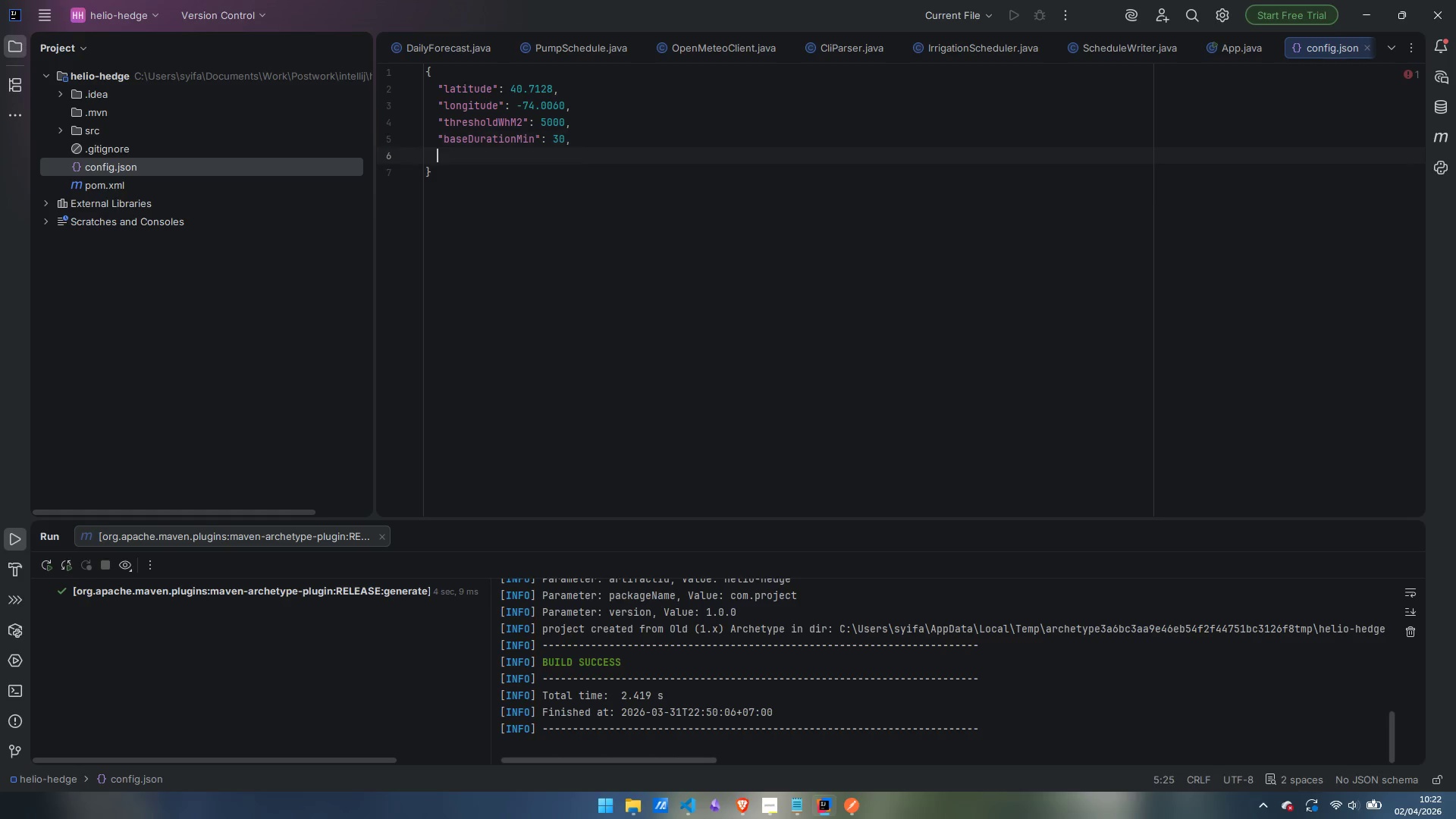 
key(Enter)
 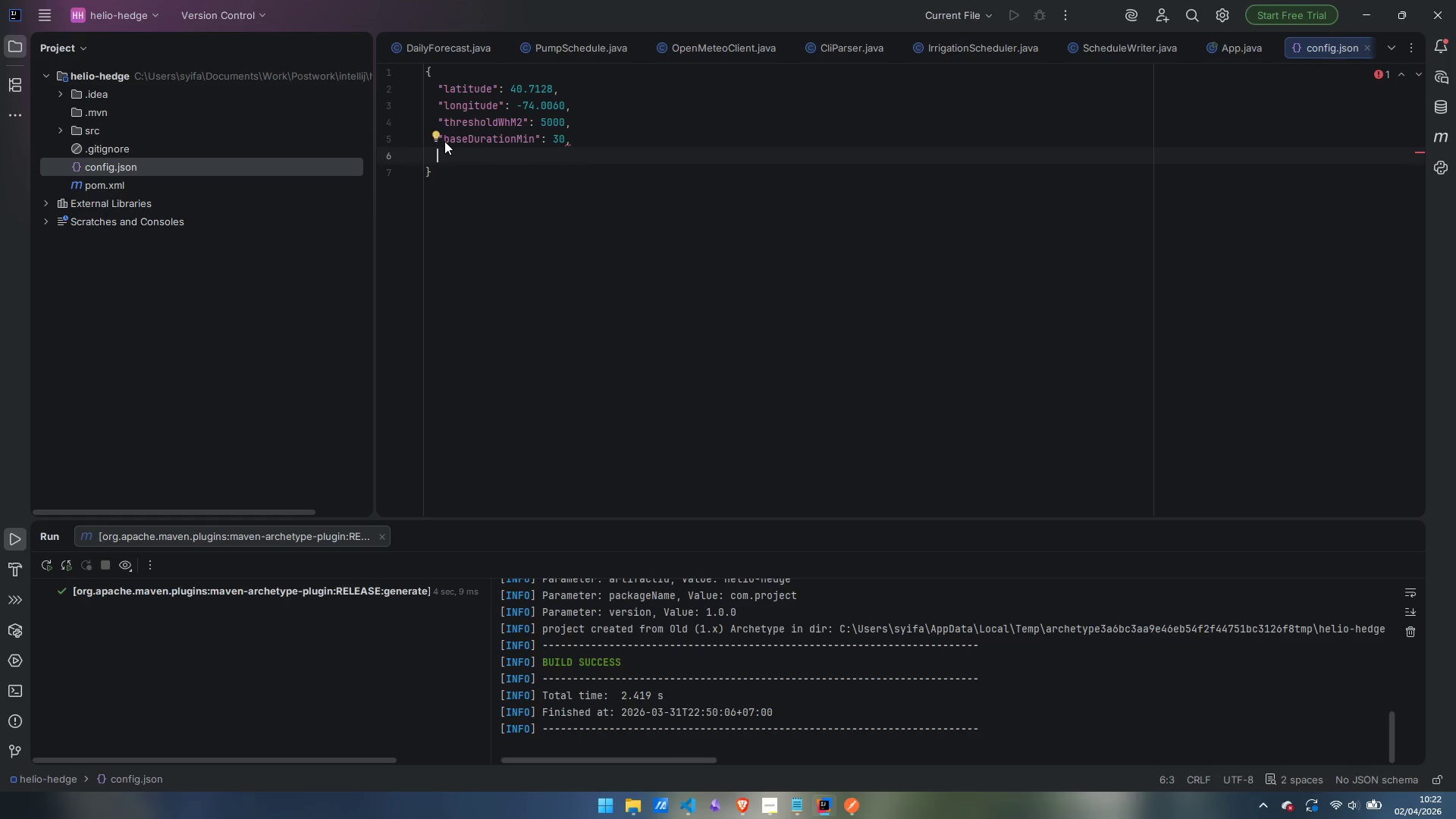 
type("outputPath:)
key(Backspace)
 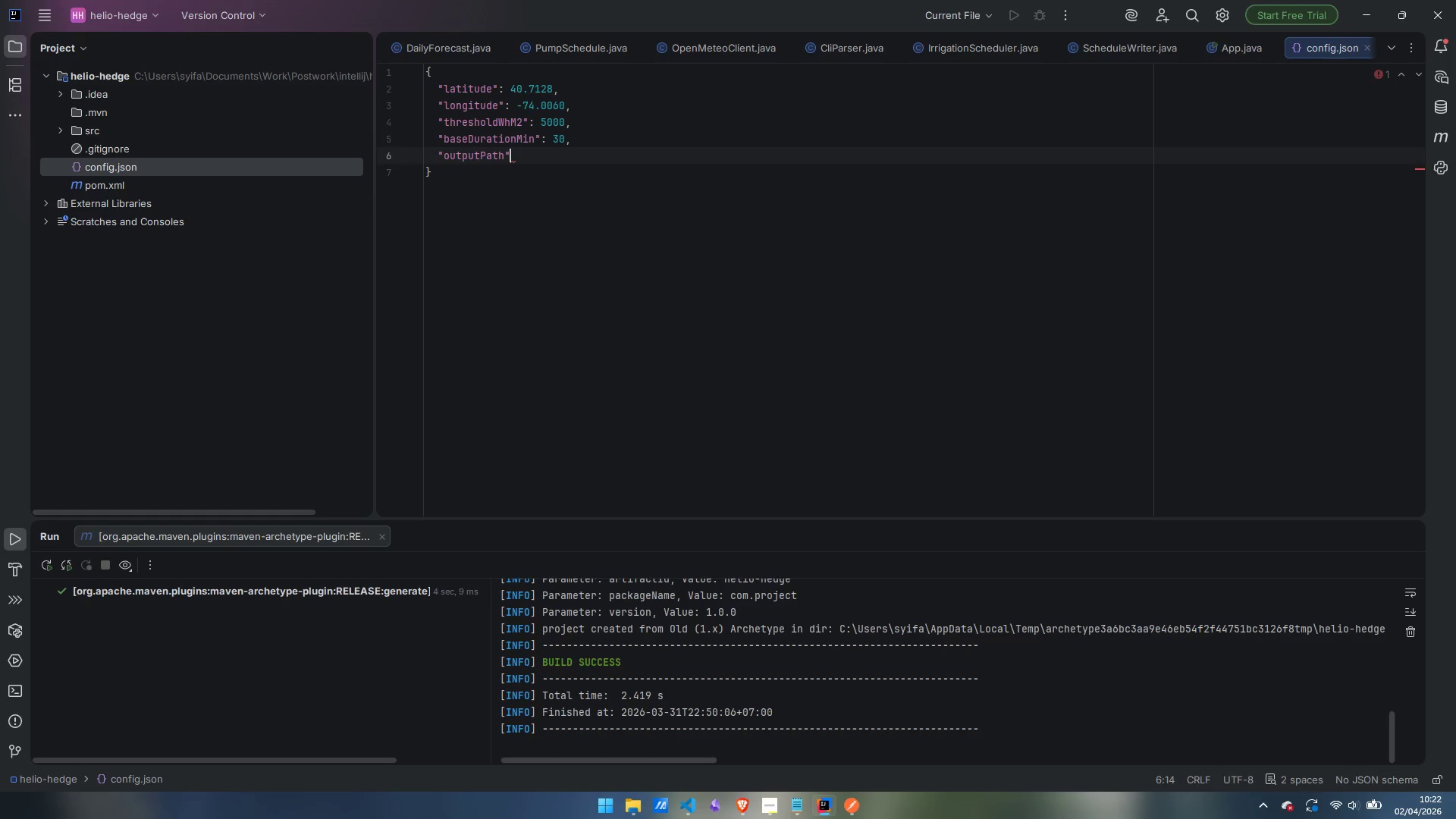 
 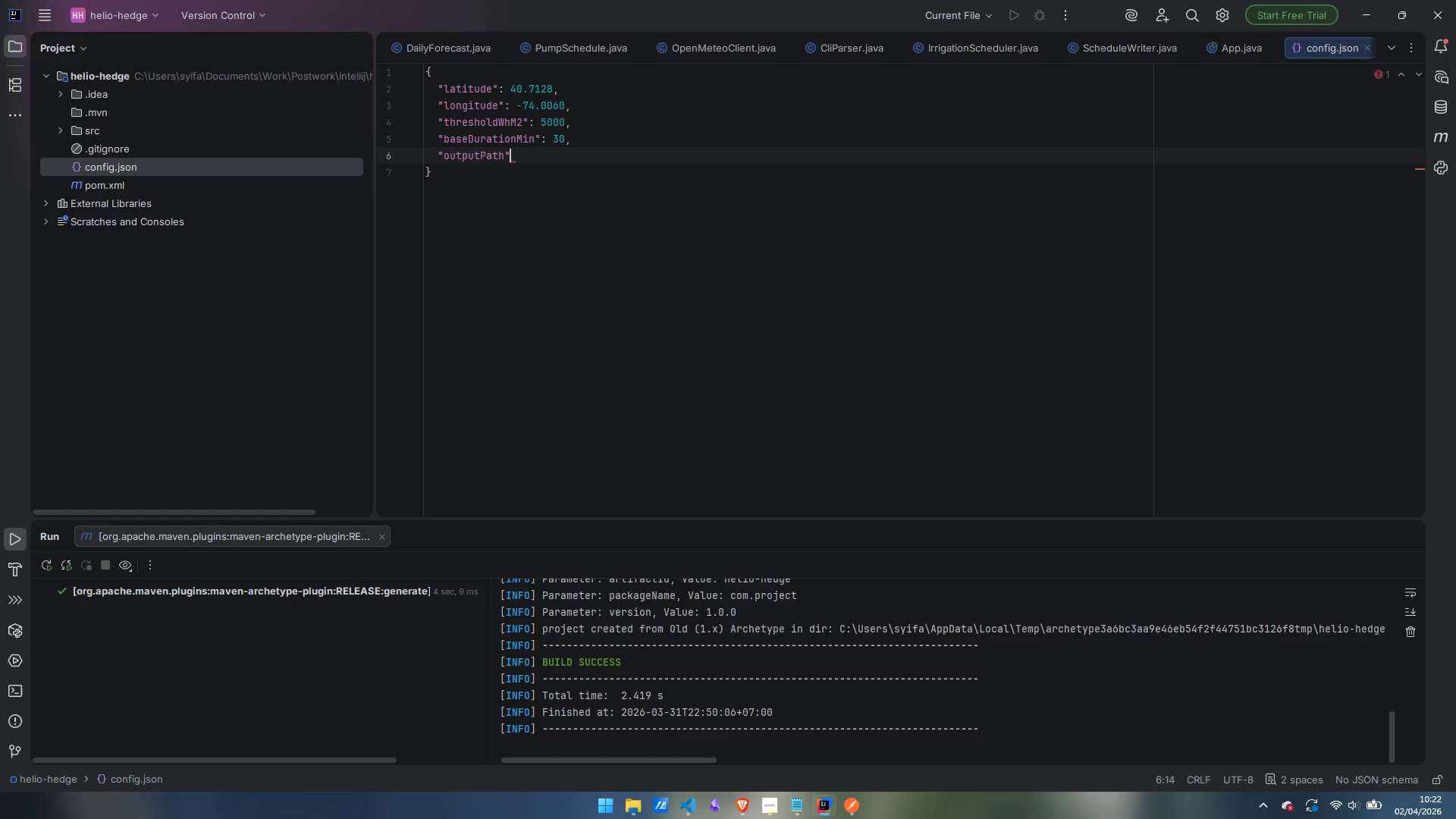 
key(ArrowRight)
 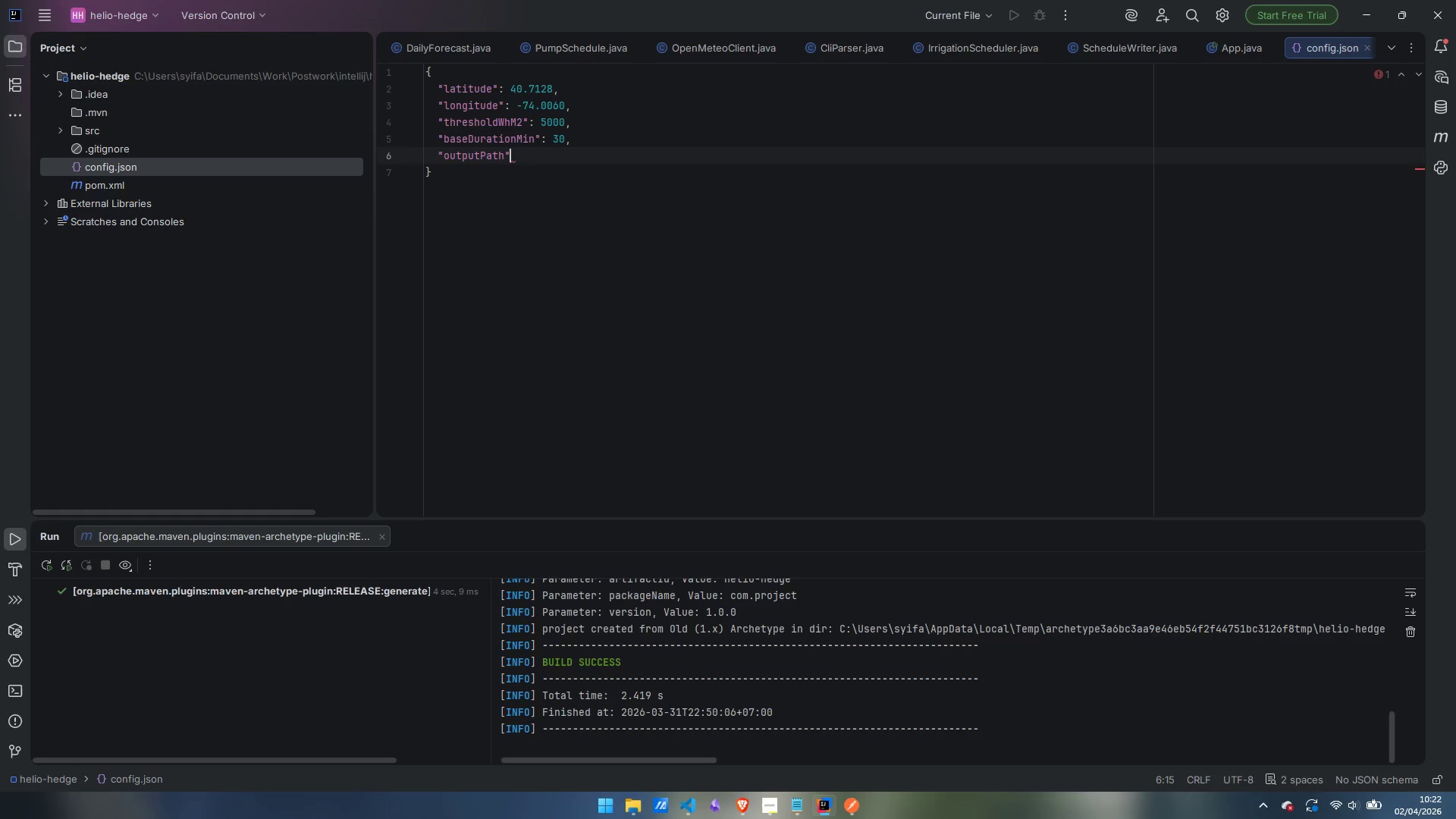 
type(: "schedule.json)
 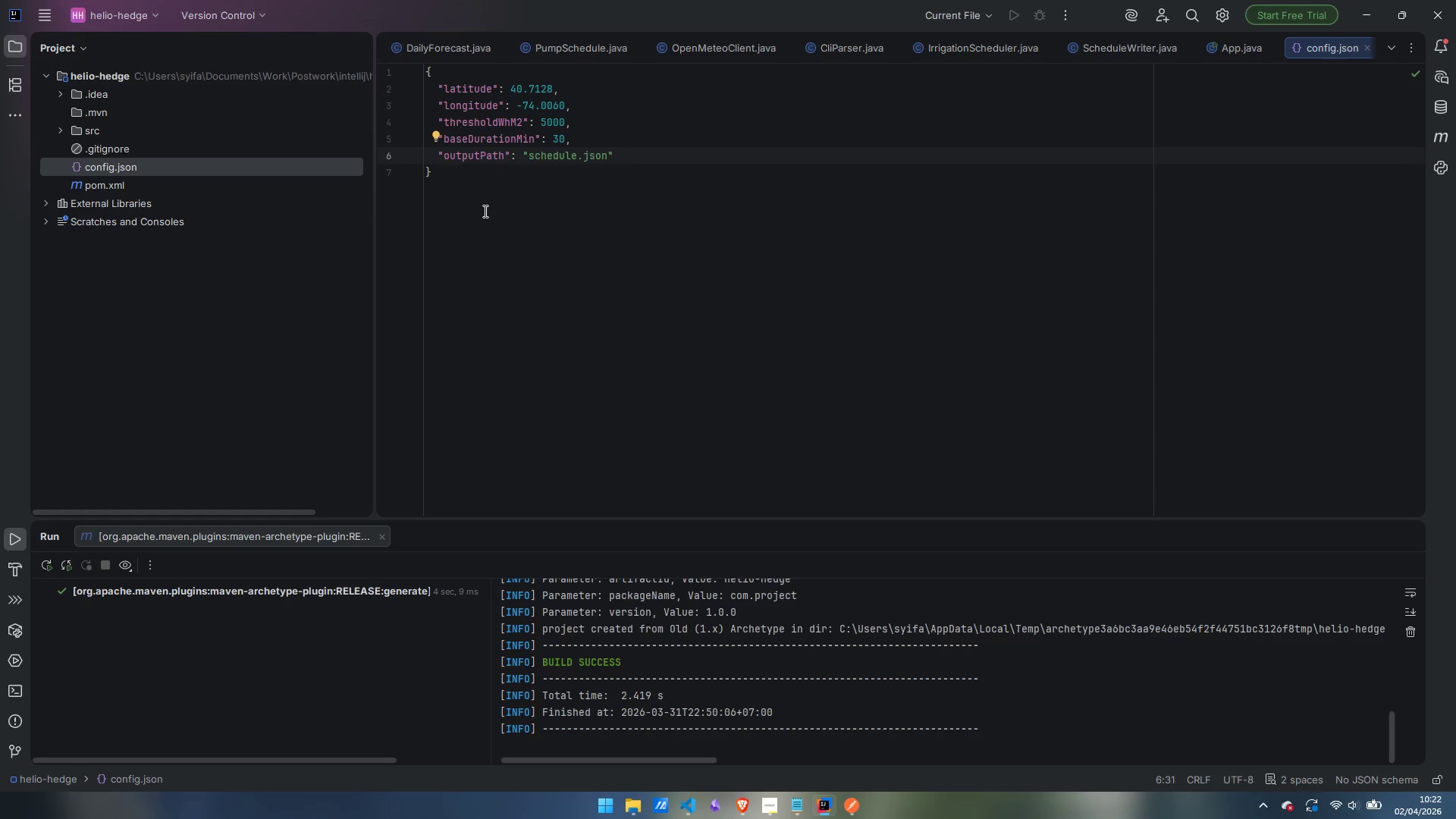 
wait(7.98)
 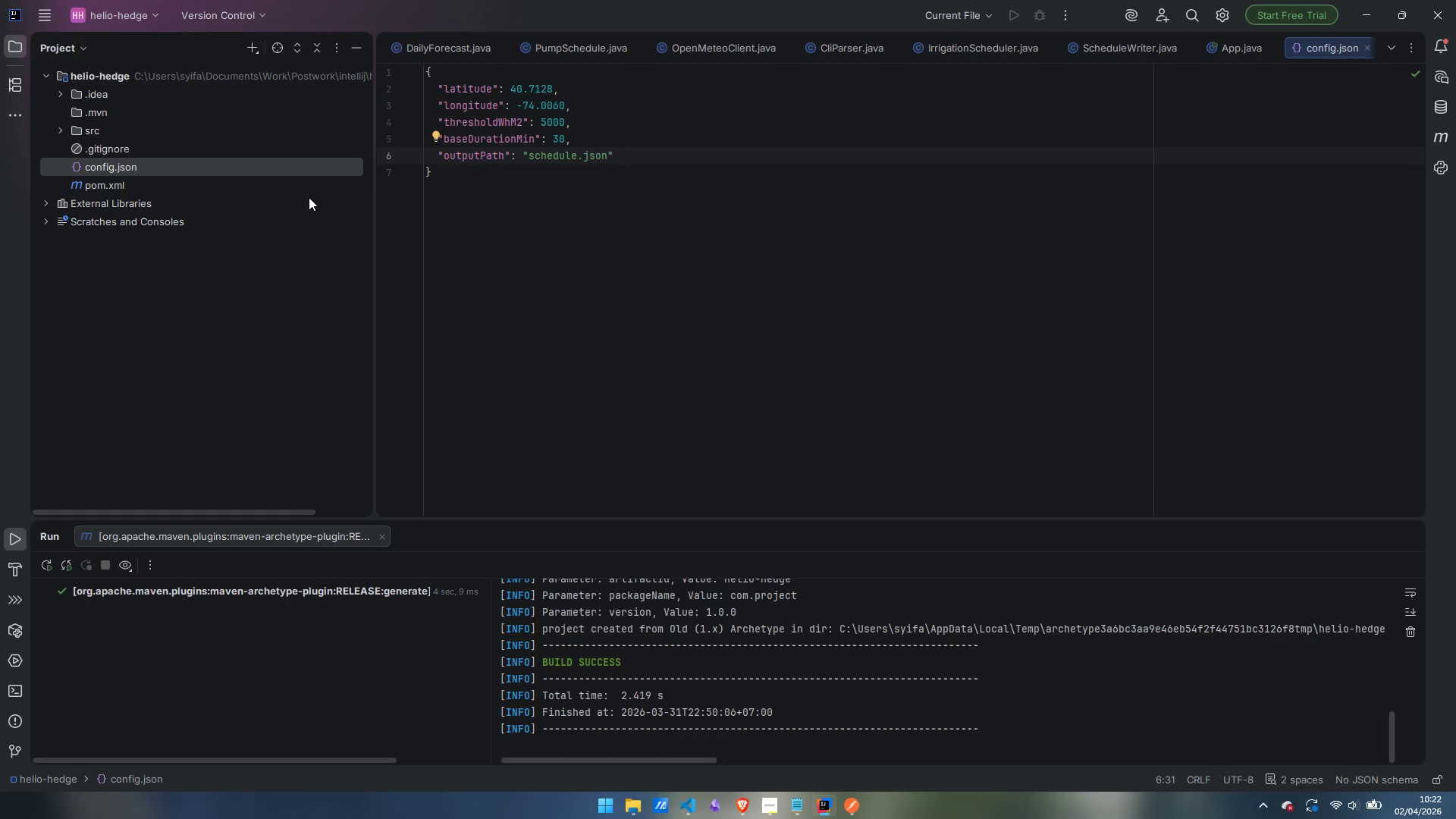 
left_click([1229, 54])
 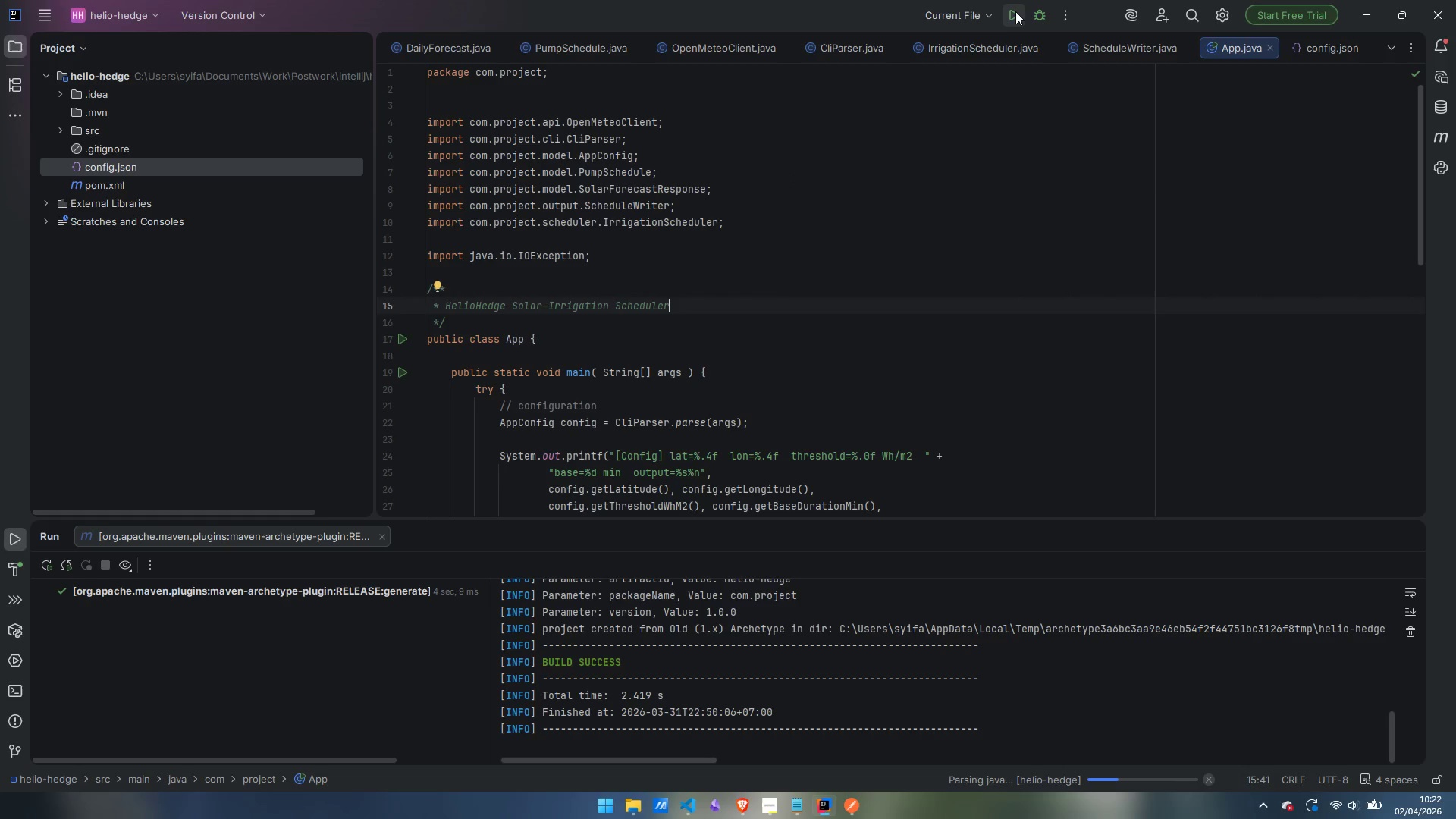 
wait(9.66)
 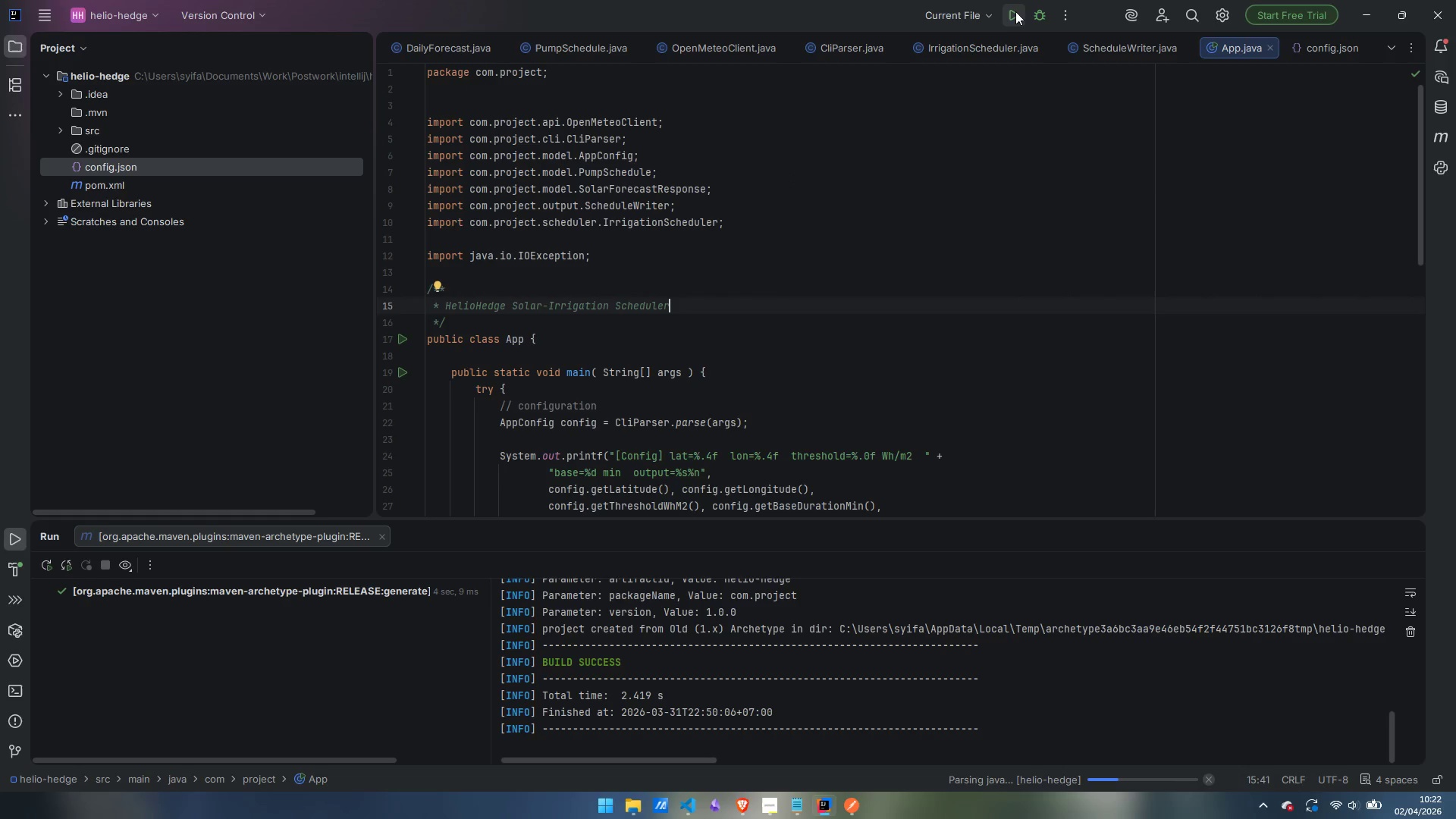 
left_click_drag(start_coordinate=[350, 522], to_coordinate=[374, 318])
 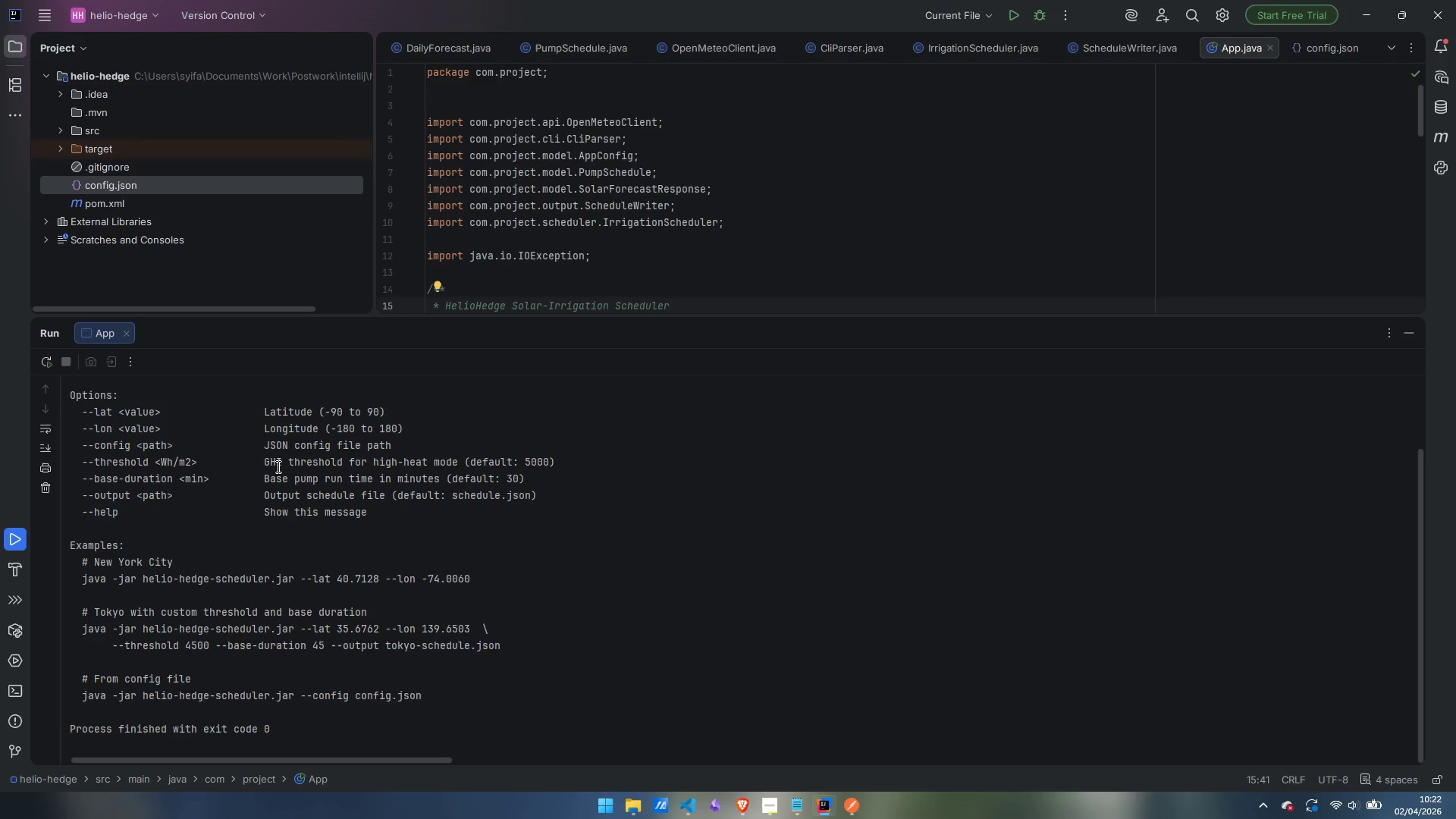 
scroll: coordinate [277, 466], scroll_direction: up, amount: 5.0
 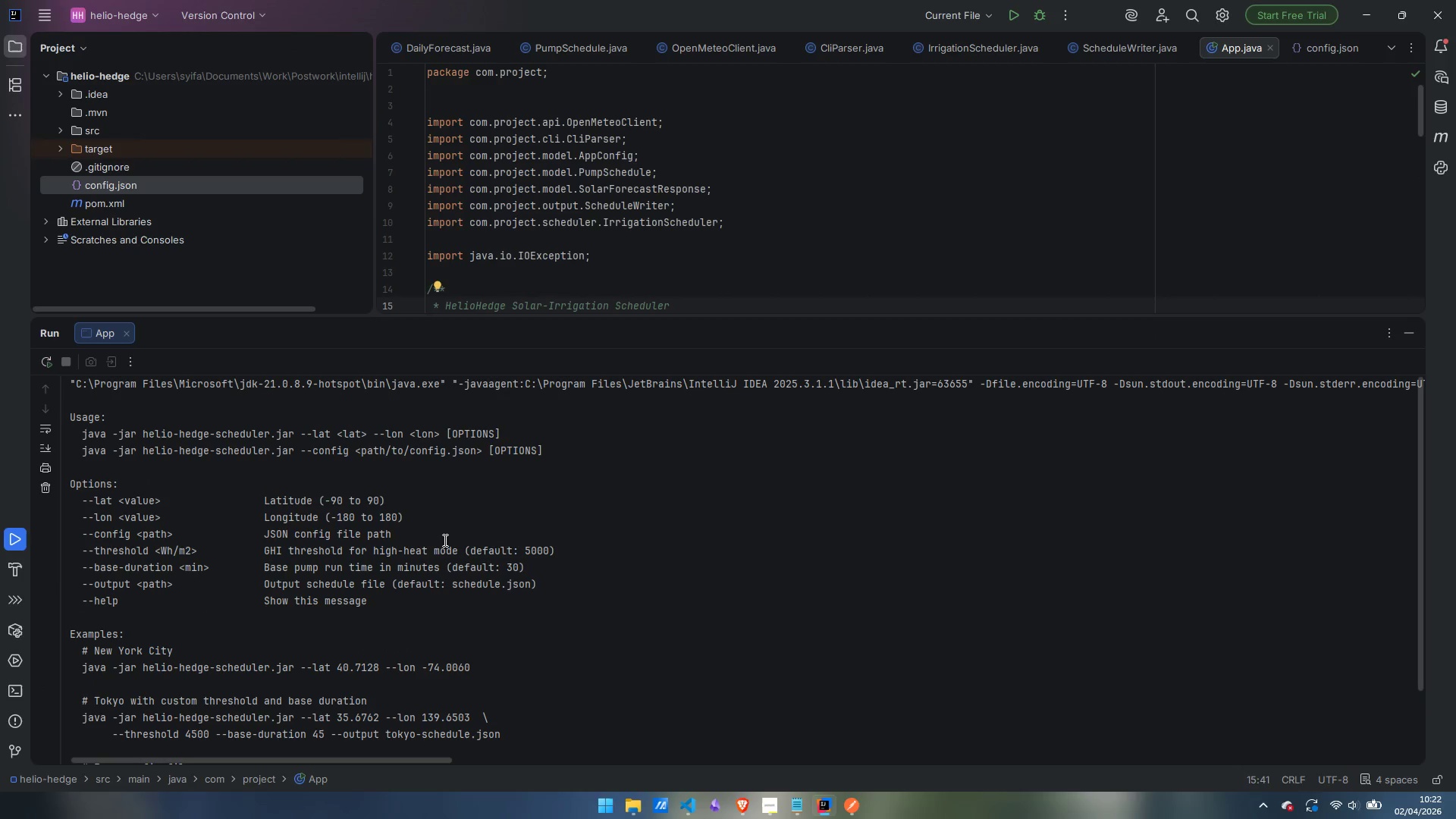 
scroll: coordinate [463, 489], scroll_direction: down, amount: 2.0
 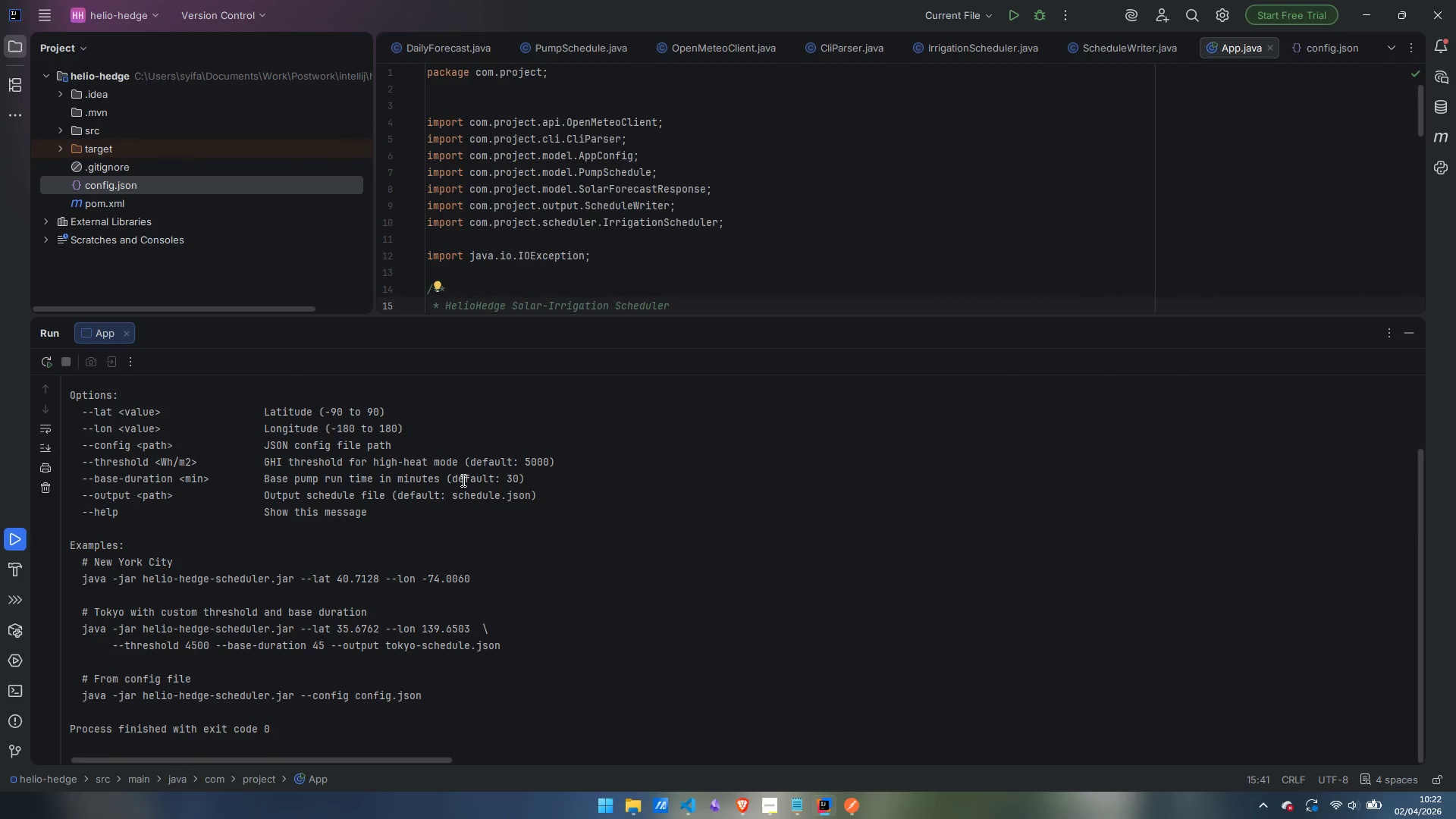 
scroll: coordinate [462, 480], scroll_direction: up, amount: 3.0
 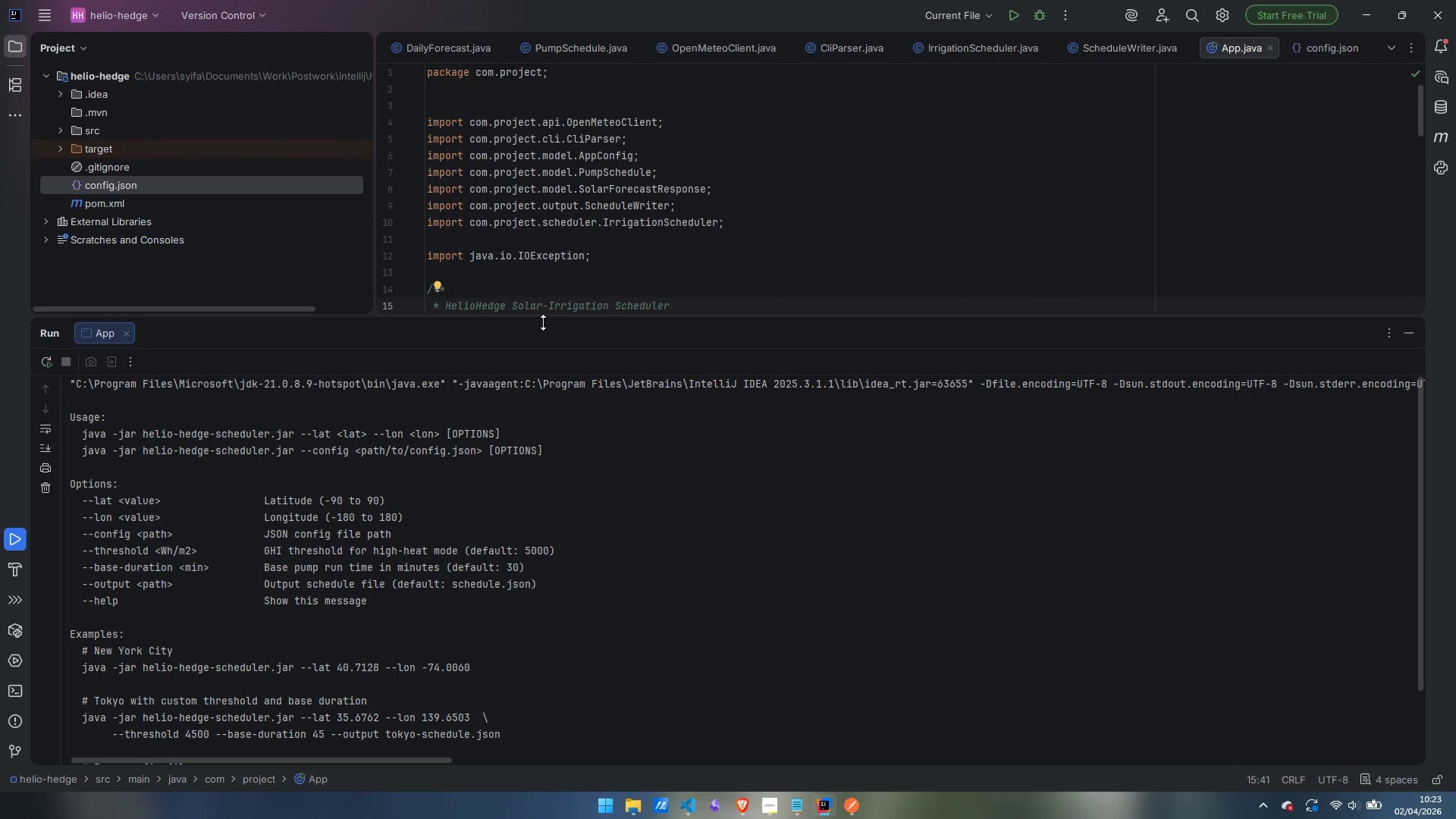 
left_click_drag(start_coordinate=[544, 318], to_coordinate=[547, 394])
 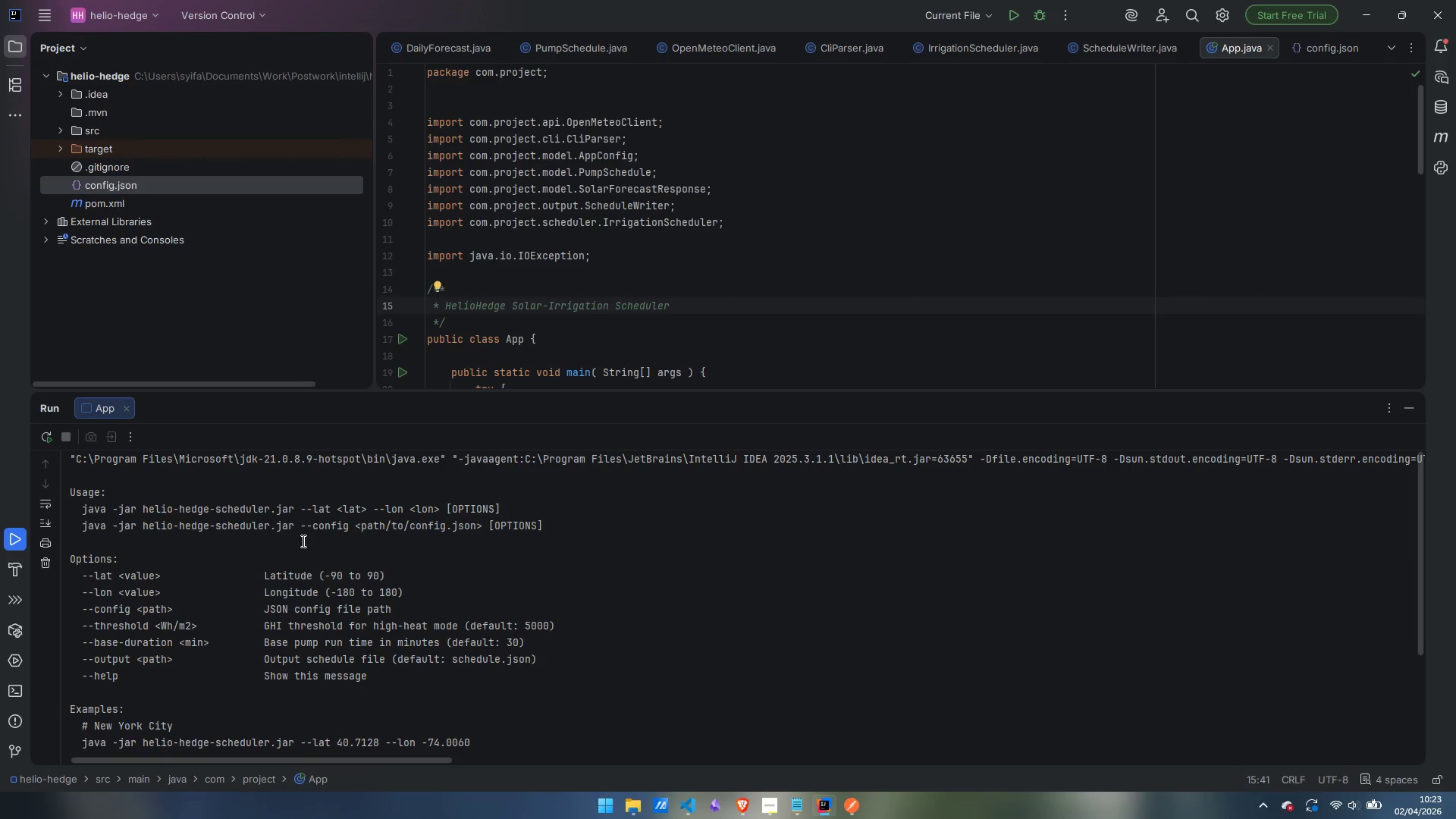 
scroll: coordinate [302, 541], scroll_direction: down, amount: 4.0
 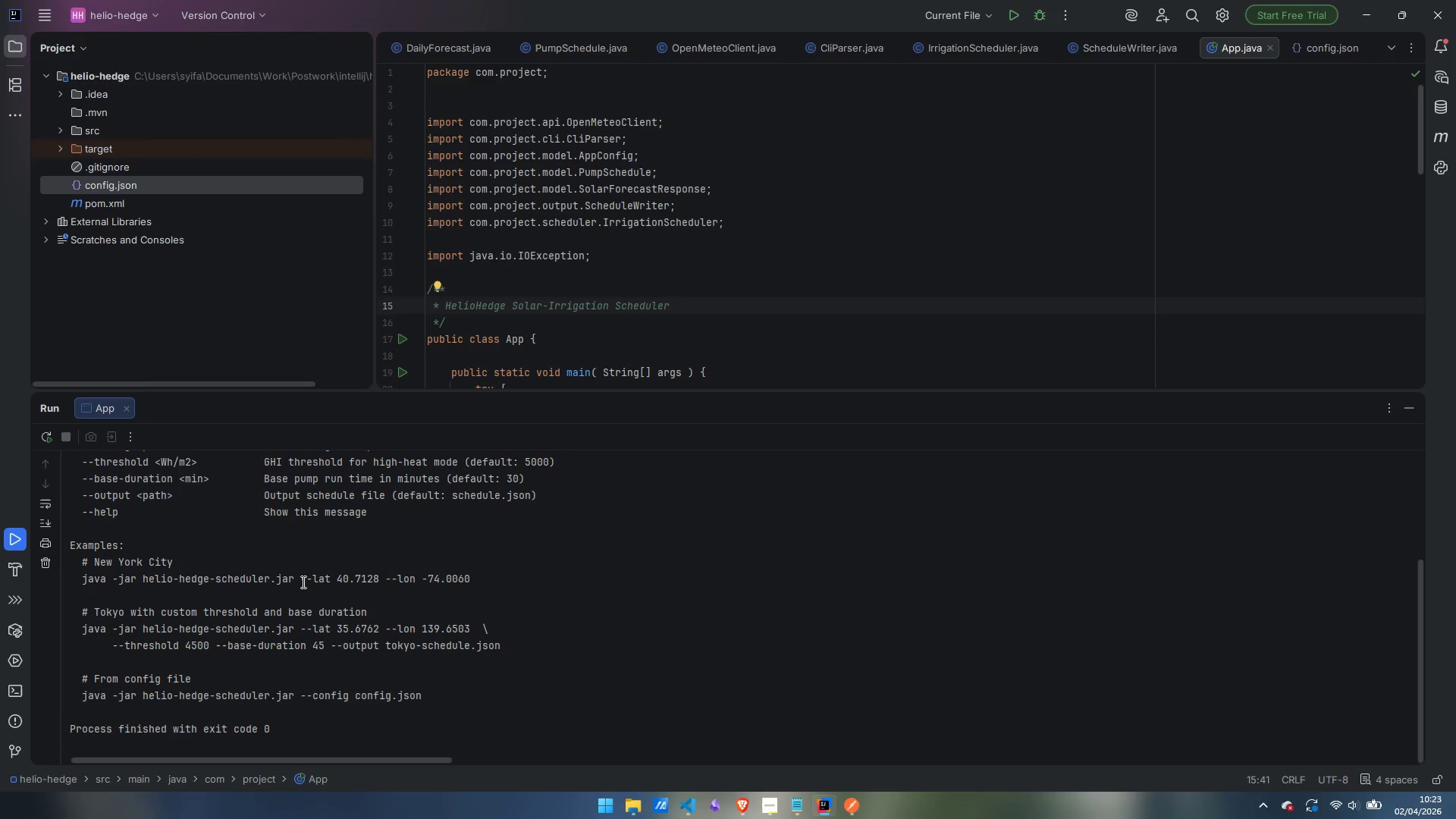 
left_click_drag(start_coordinate=[301, 581], to_coordinate=[473, 581])
 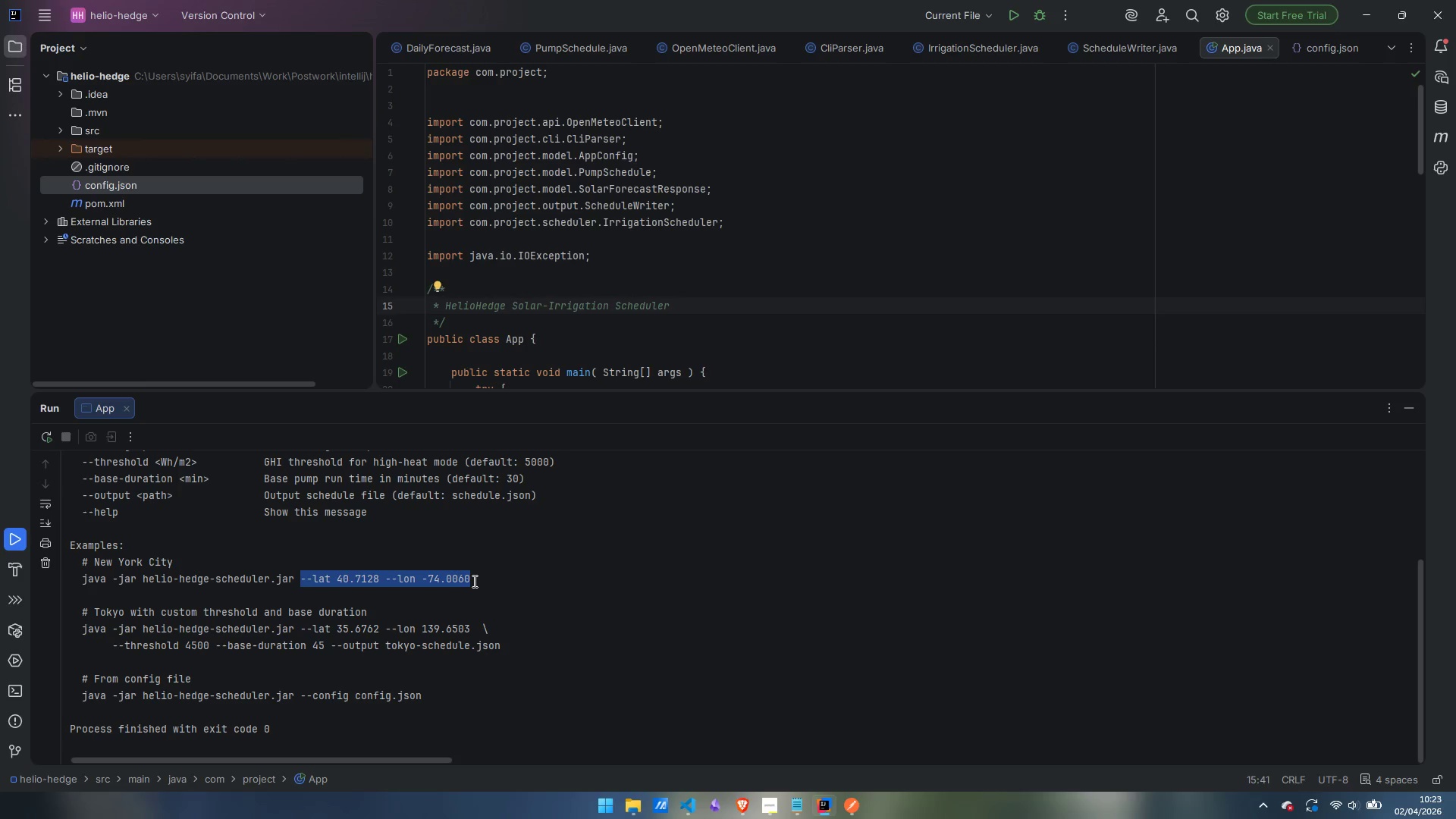 
key(Control+ControlLeft)
 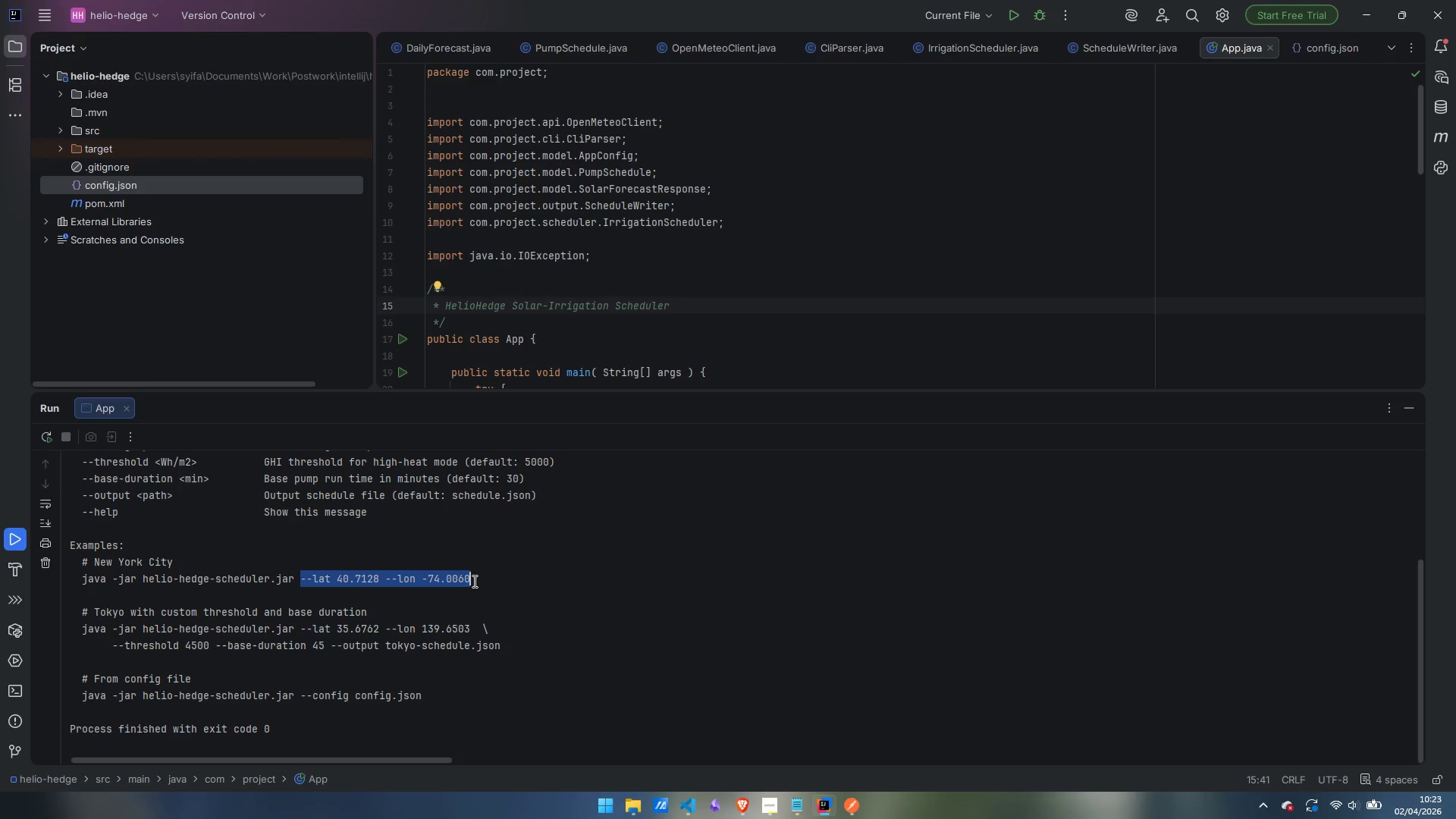 
key(Control+C)
 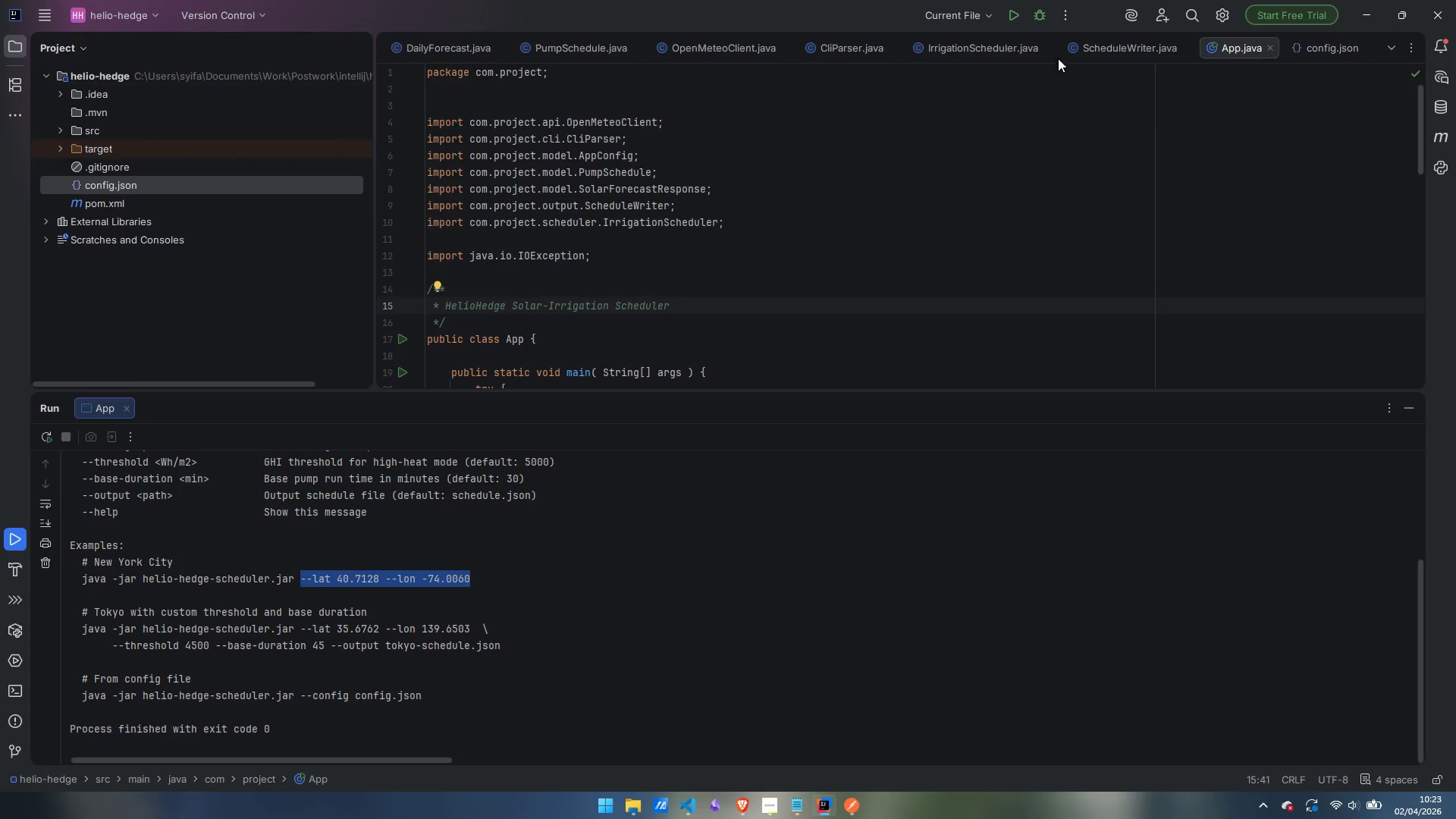 
left_click([965, 16])
 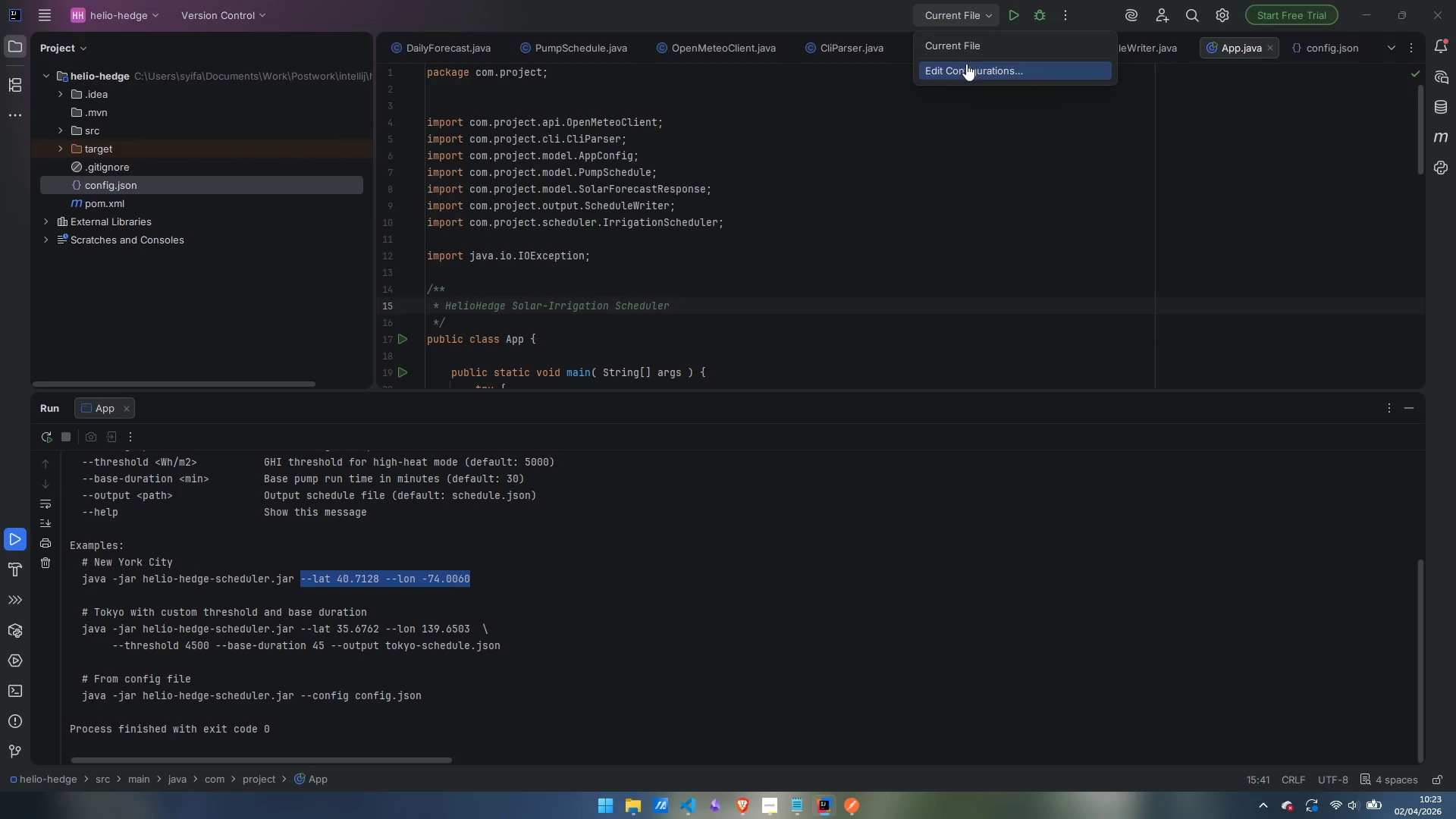 
left_click([966, 66])
 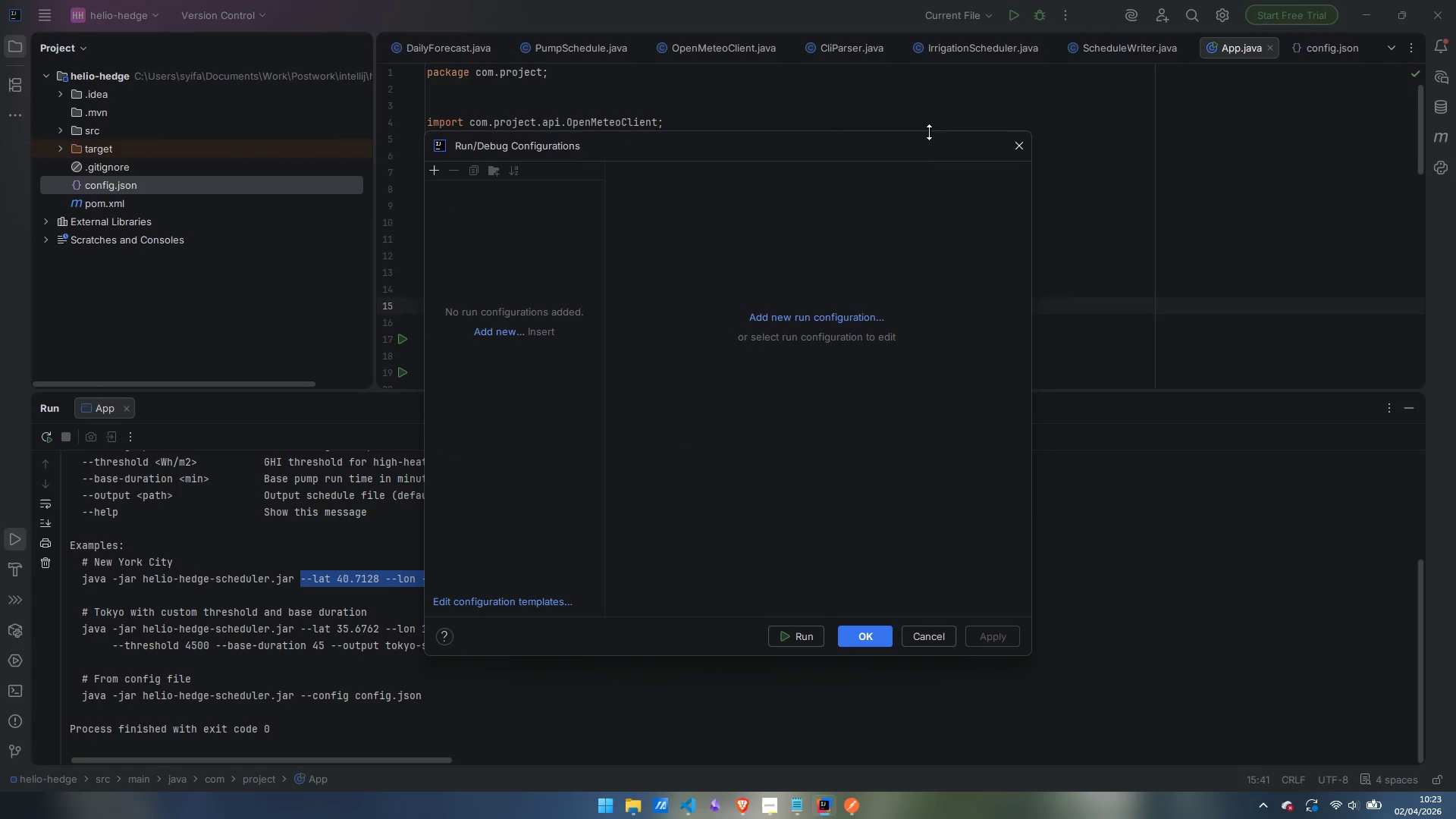 
wait(20.48)
 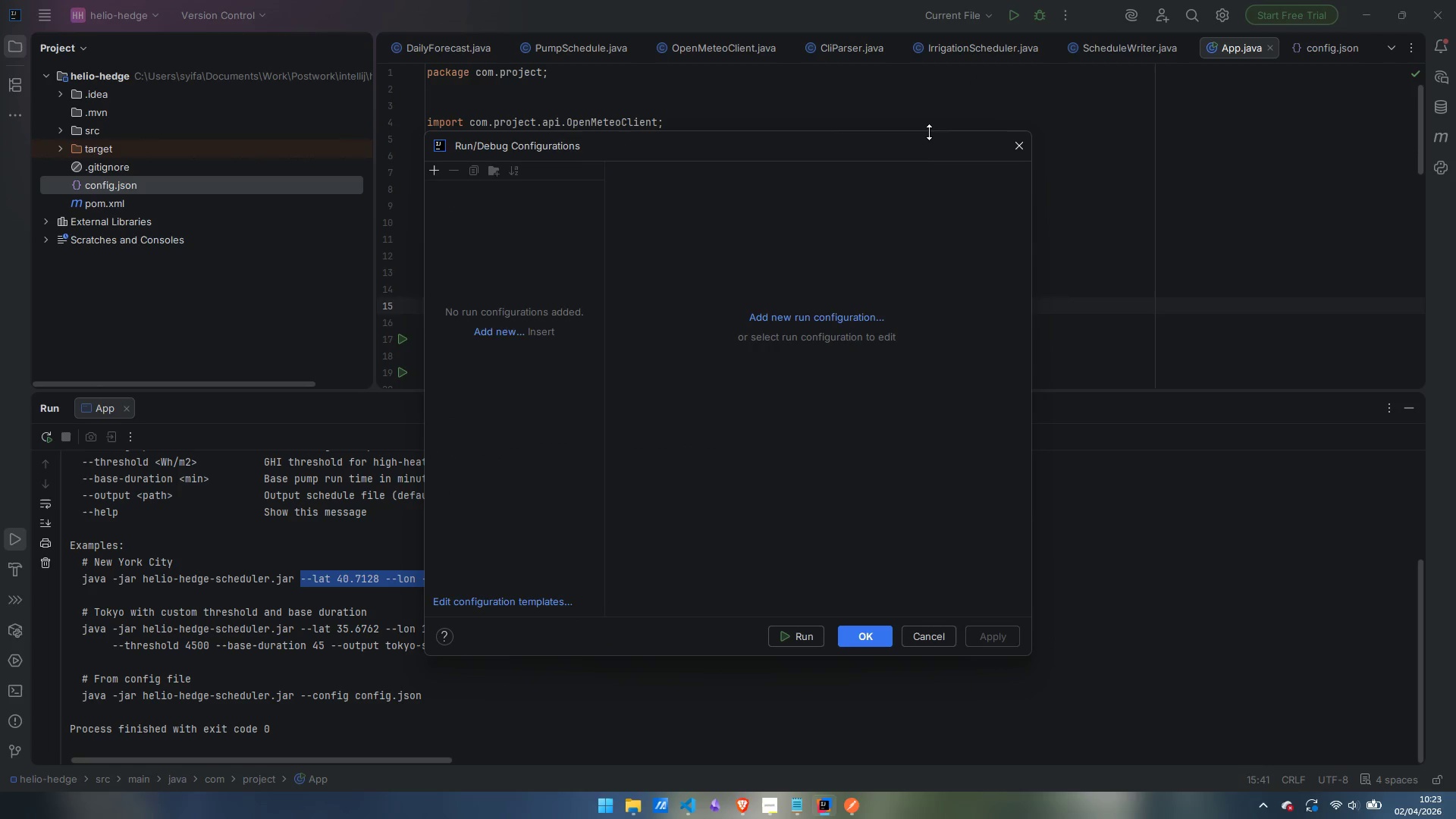 
left_click([1020, 146])
 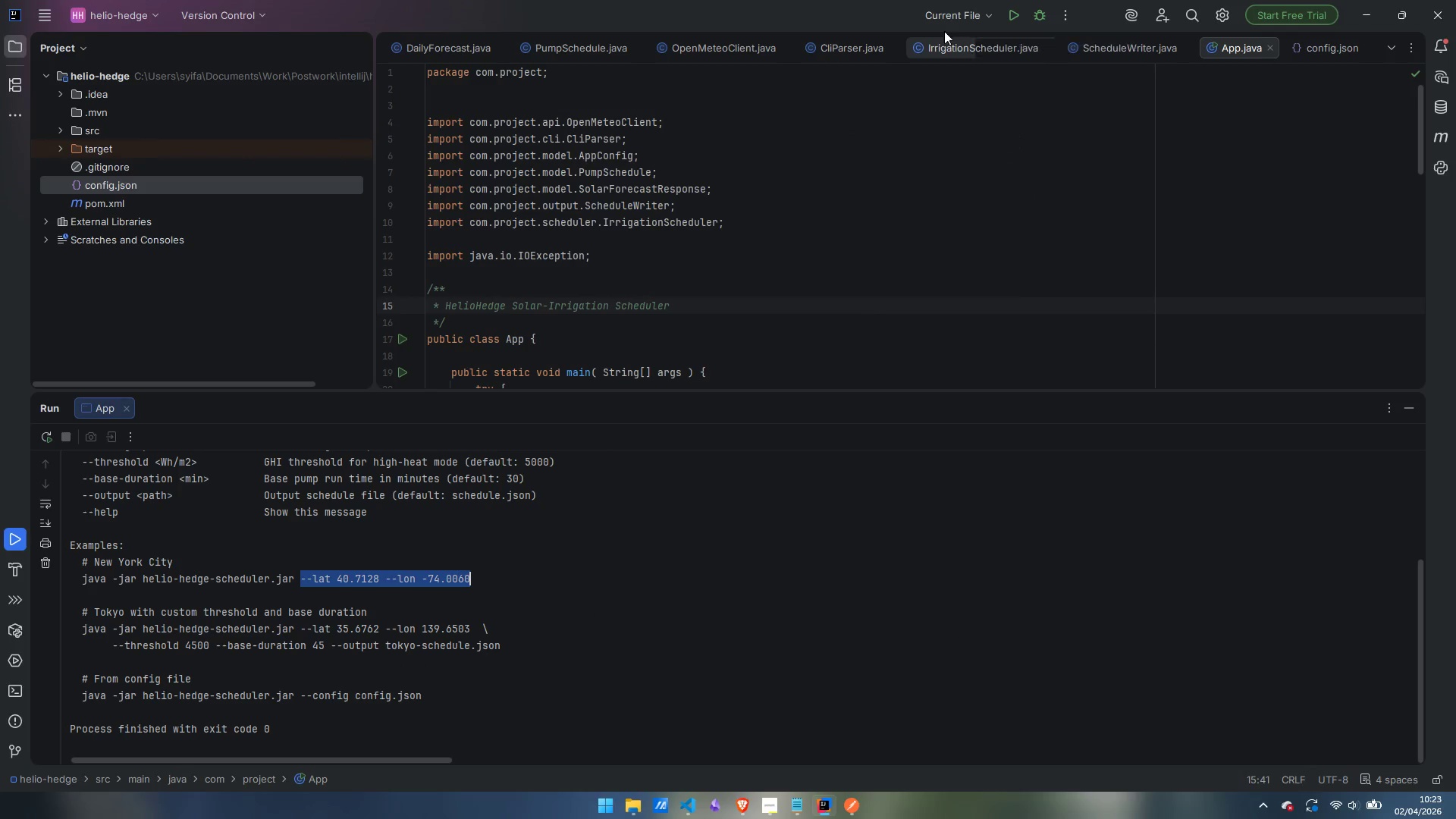 
left_click([968, 14])
 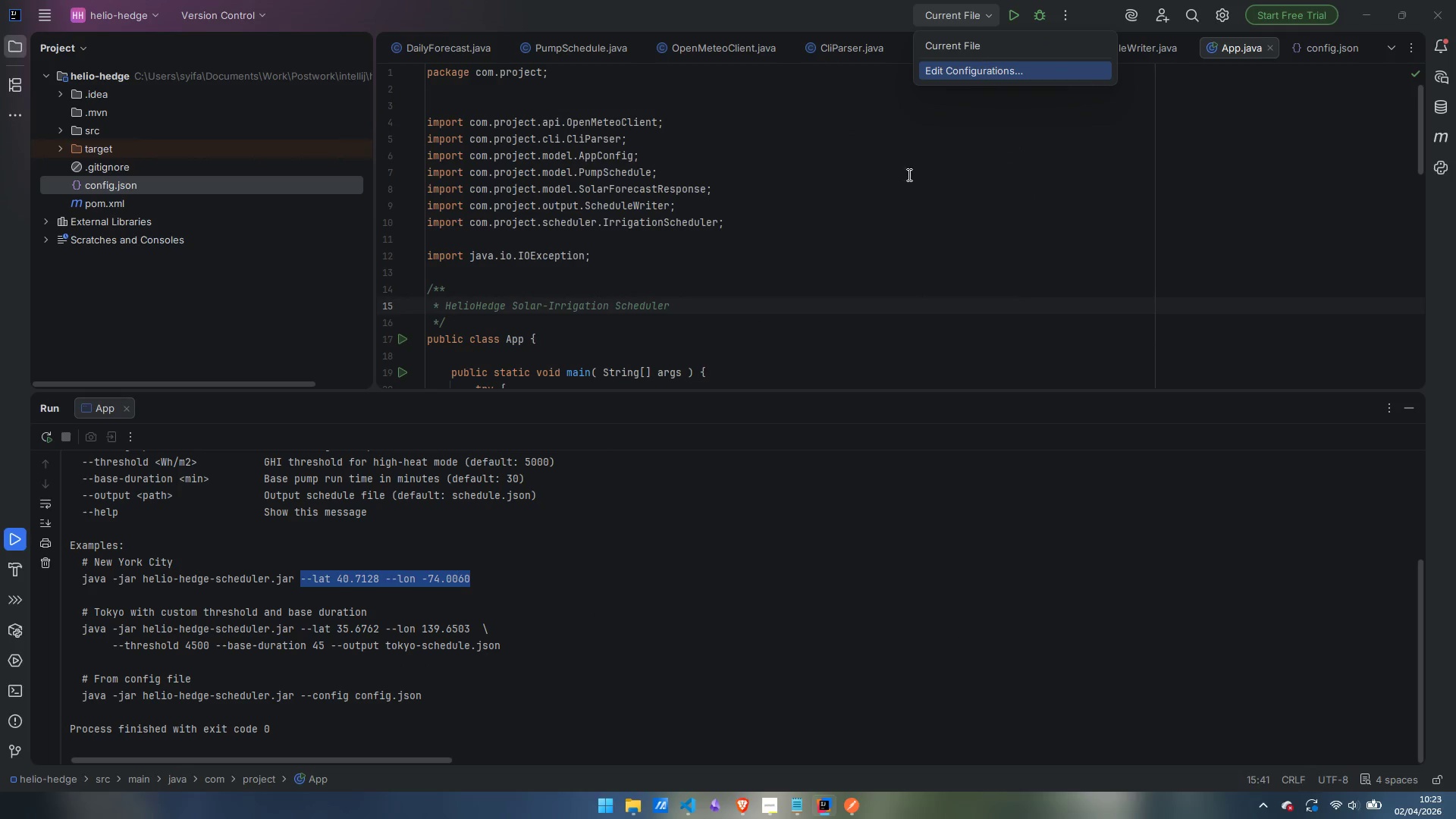 
left_click([841, 206])
 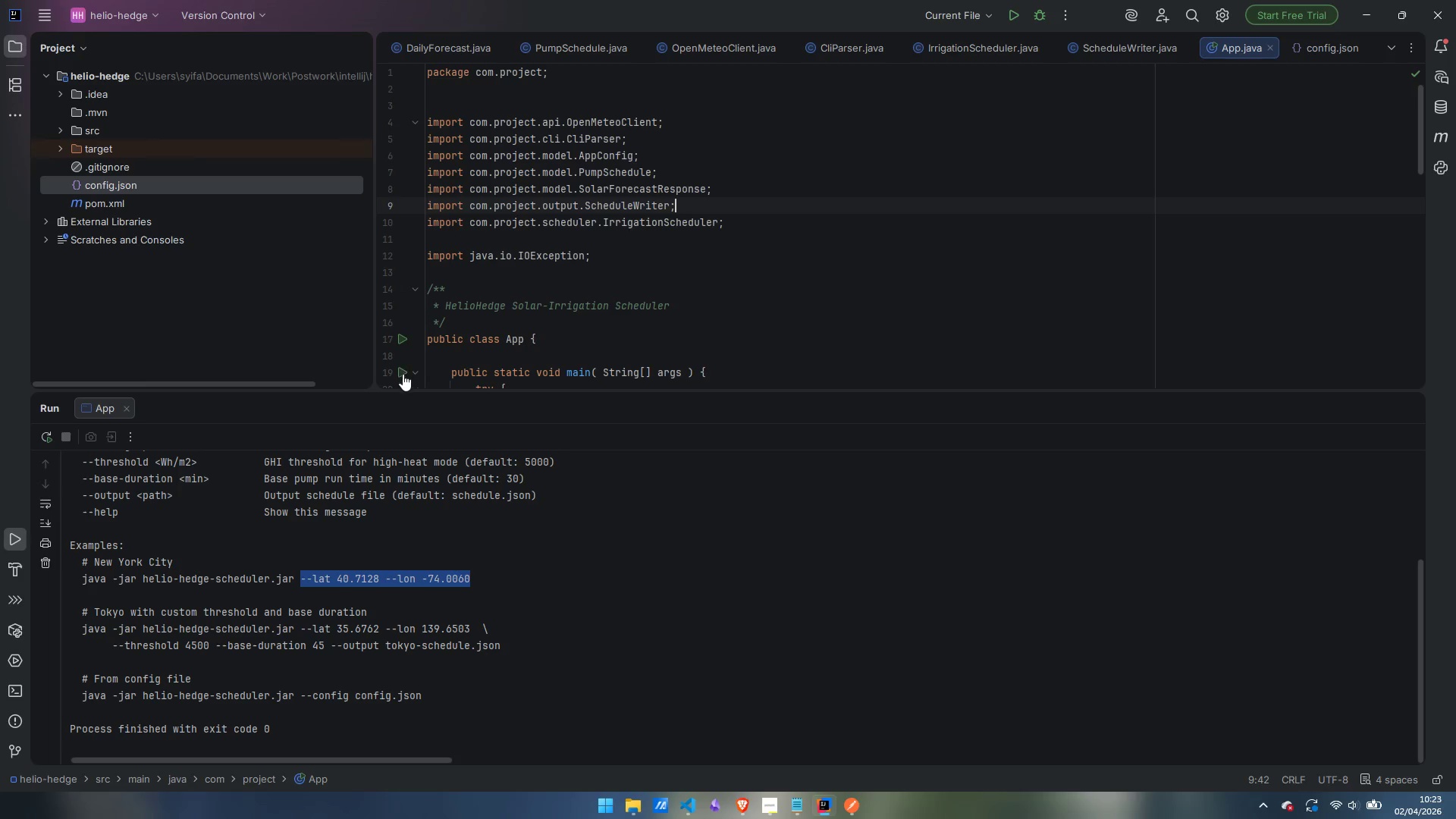 
left_click([403, 374])
 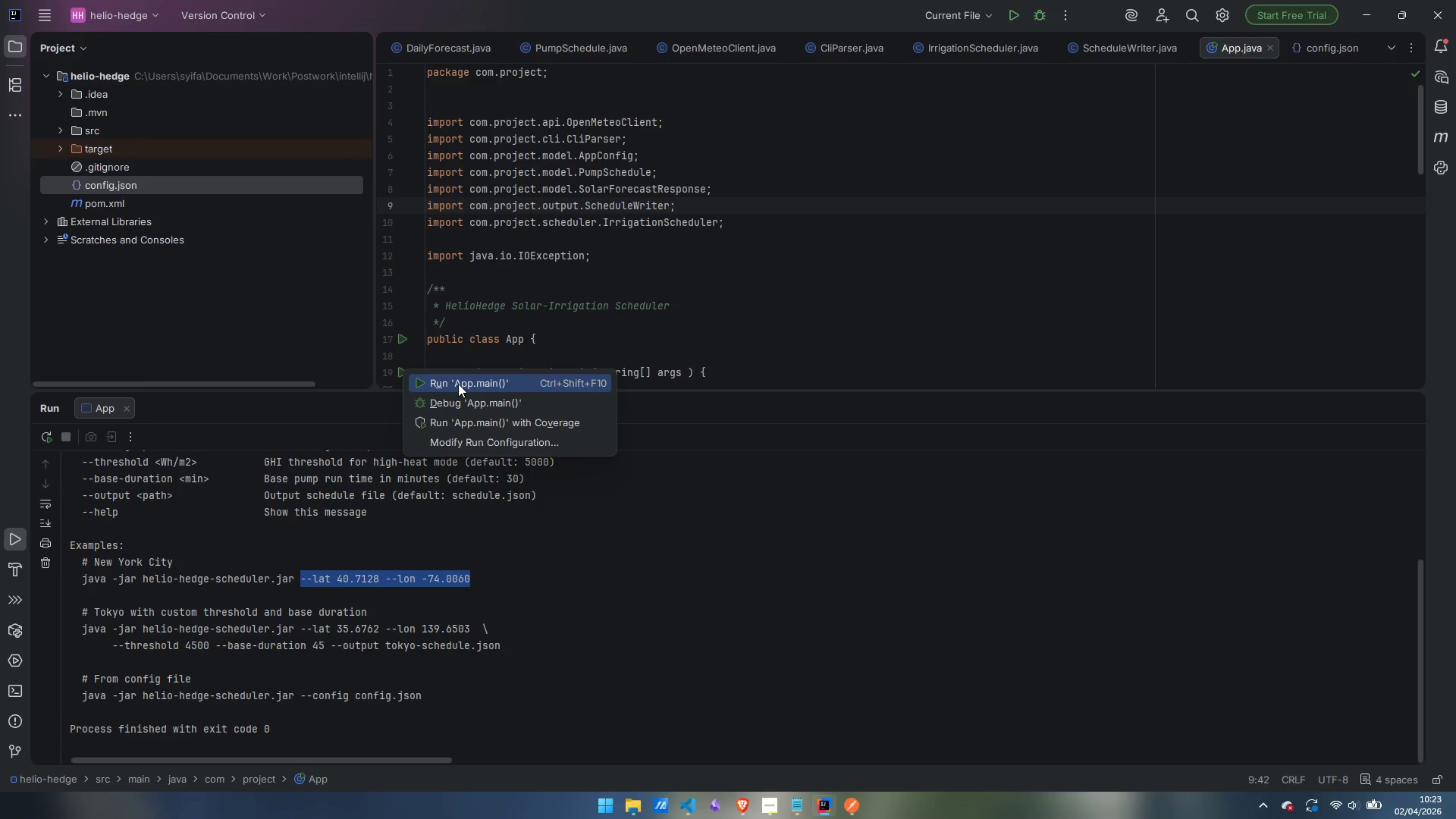 
left_click([458, 384])
 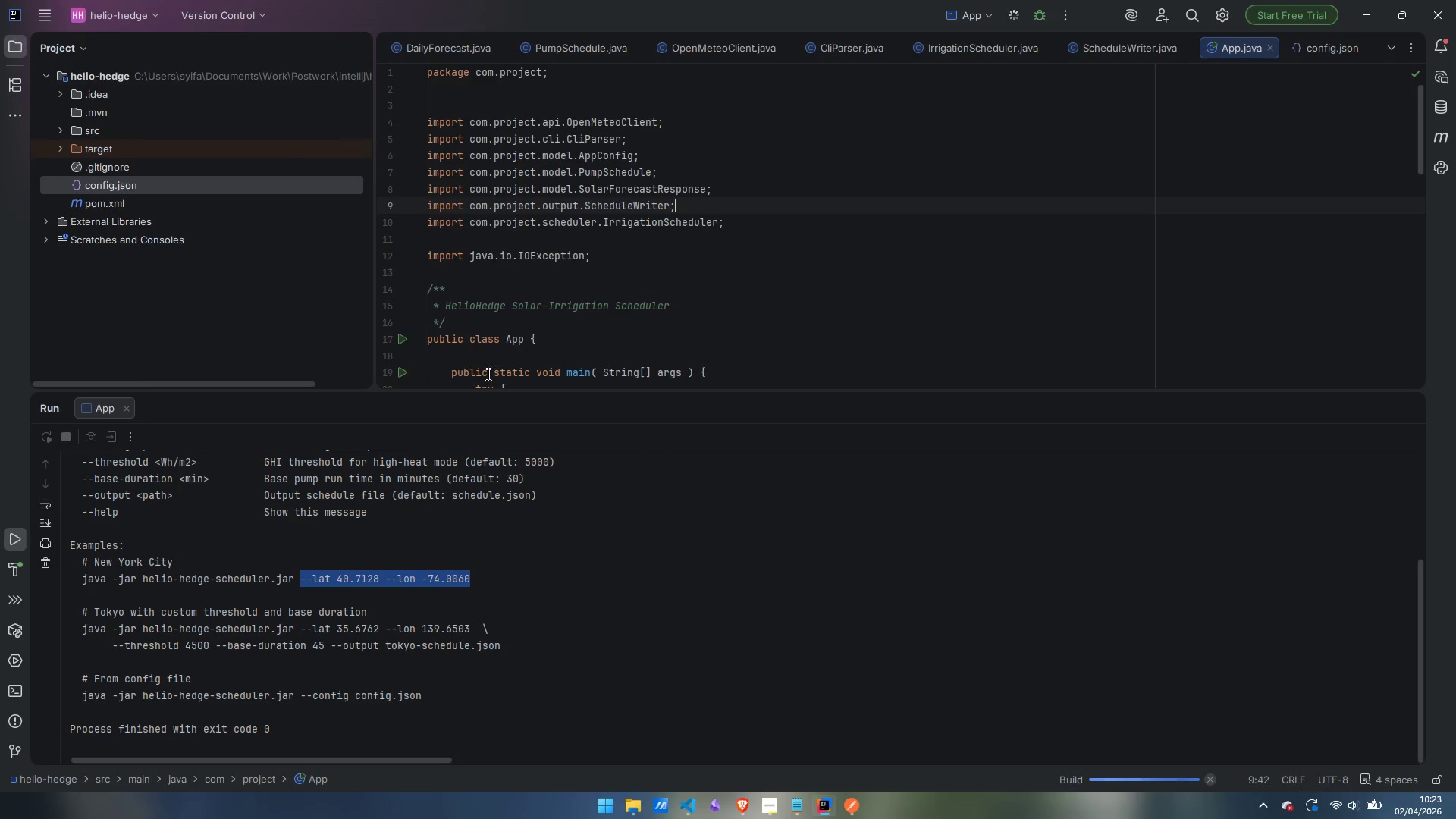 
mouse_move([529, 366])
 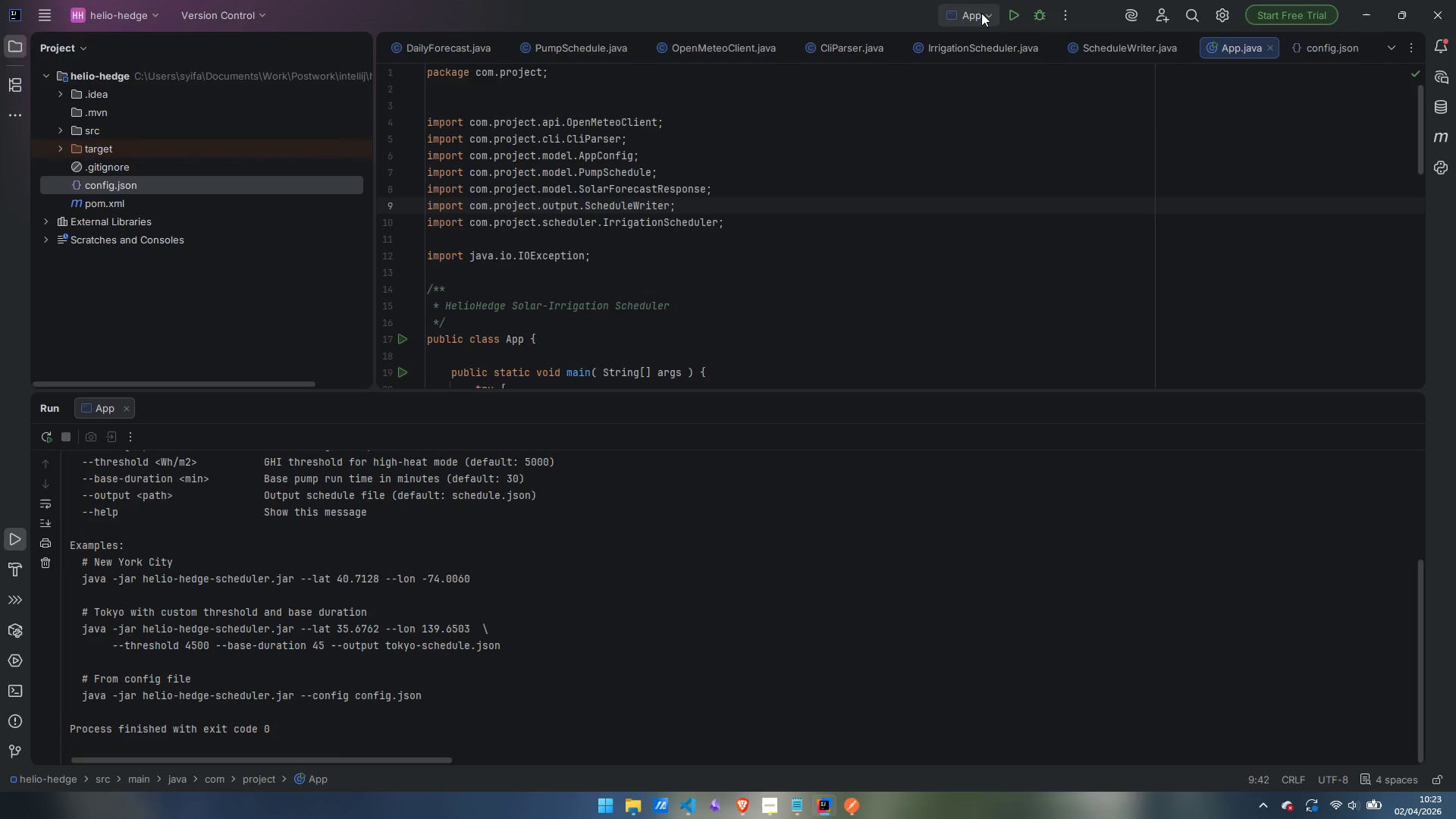 
left_click([985, 94])
 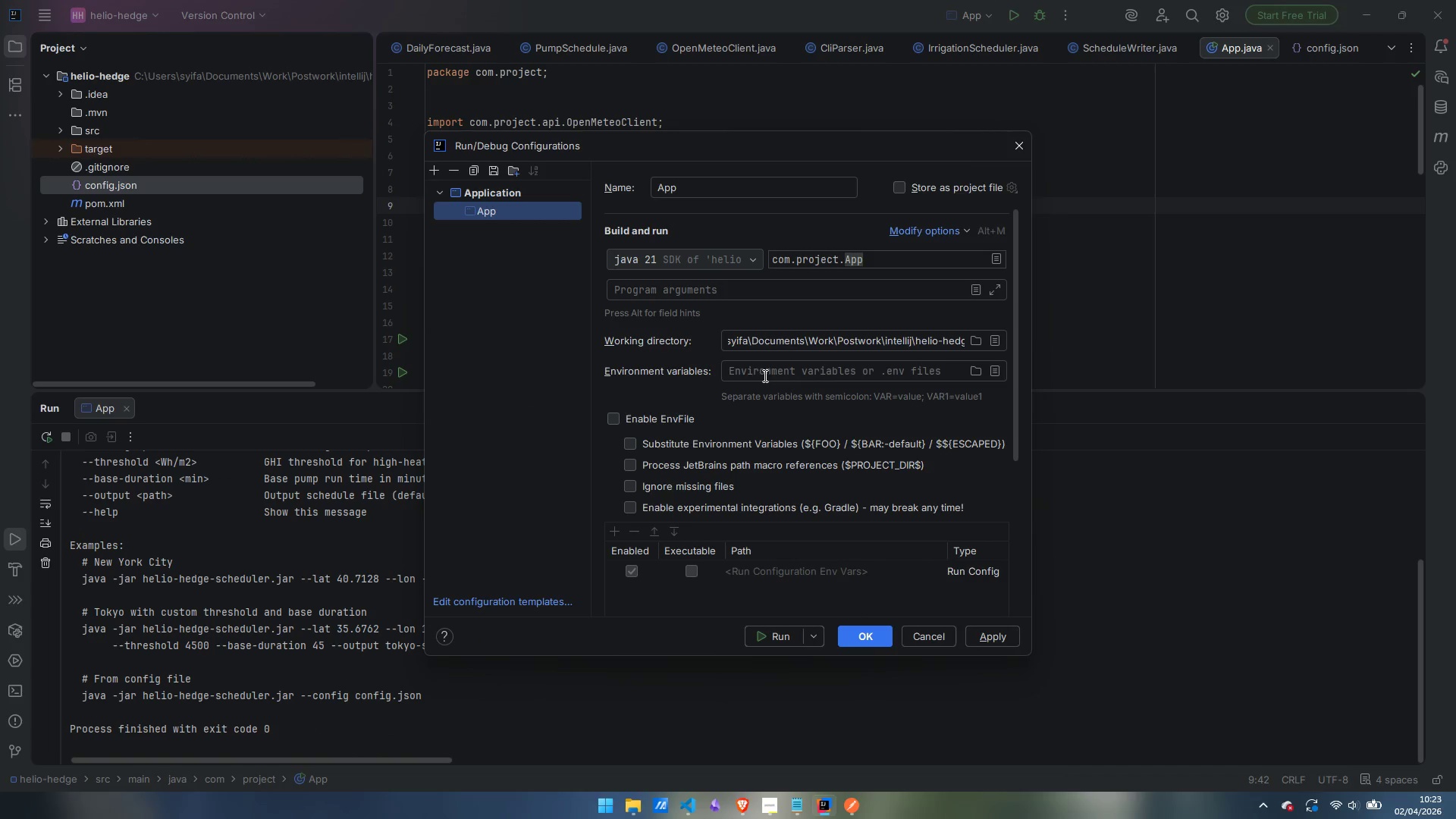 
left_click([684, 290])
 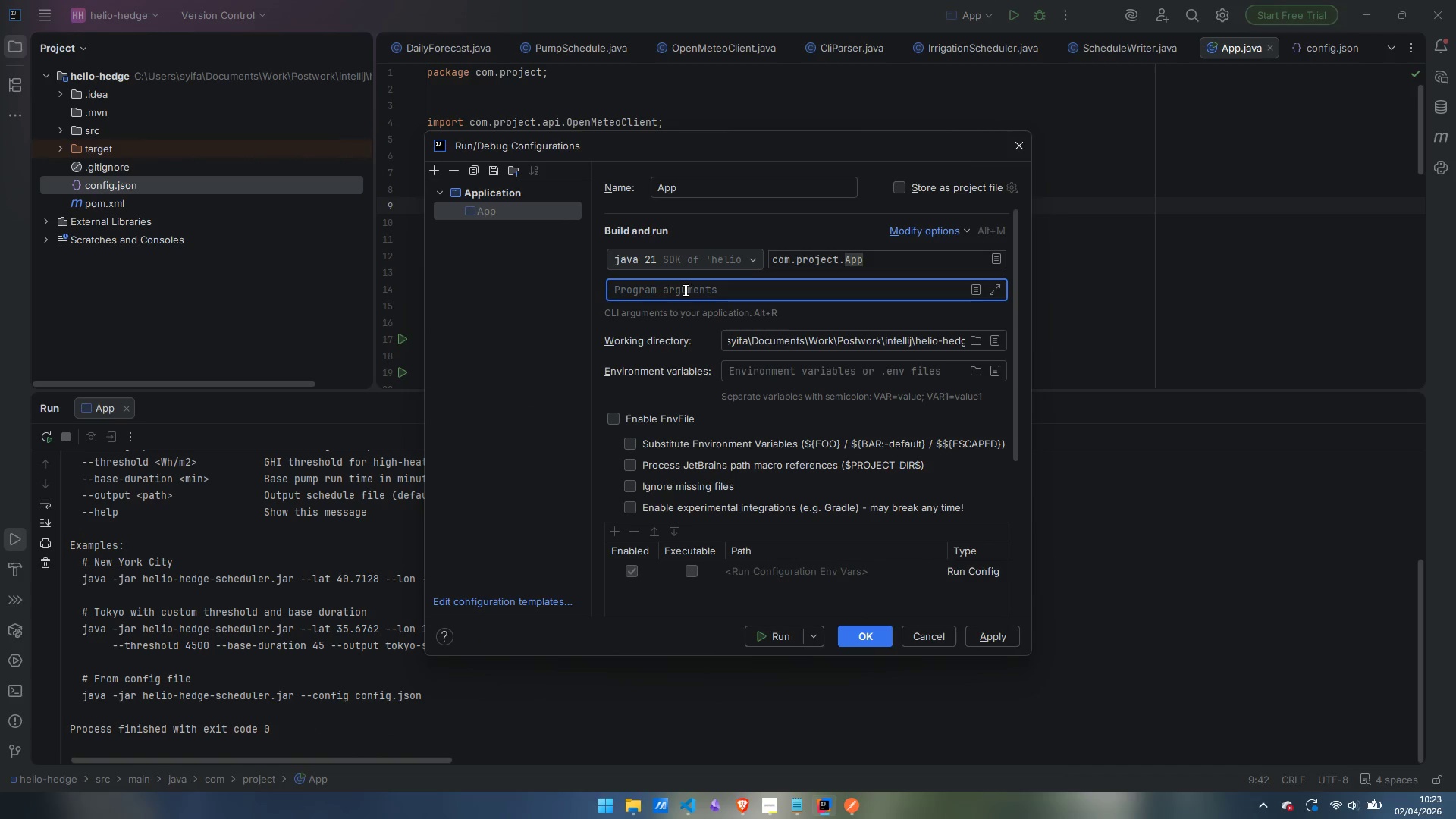 
key(Control+V)
 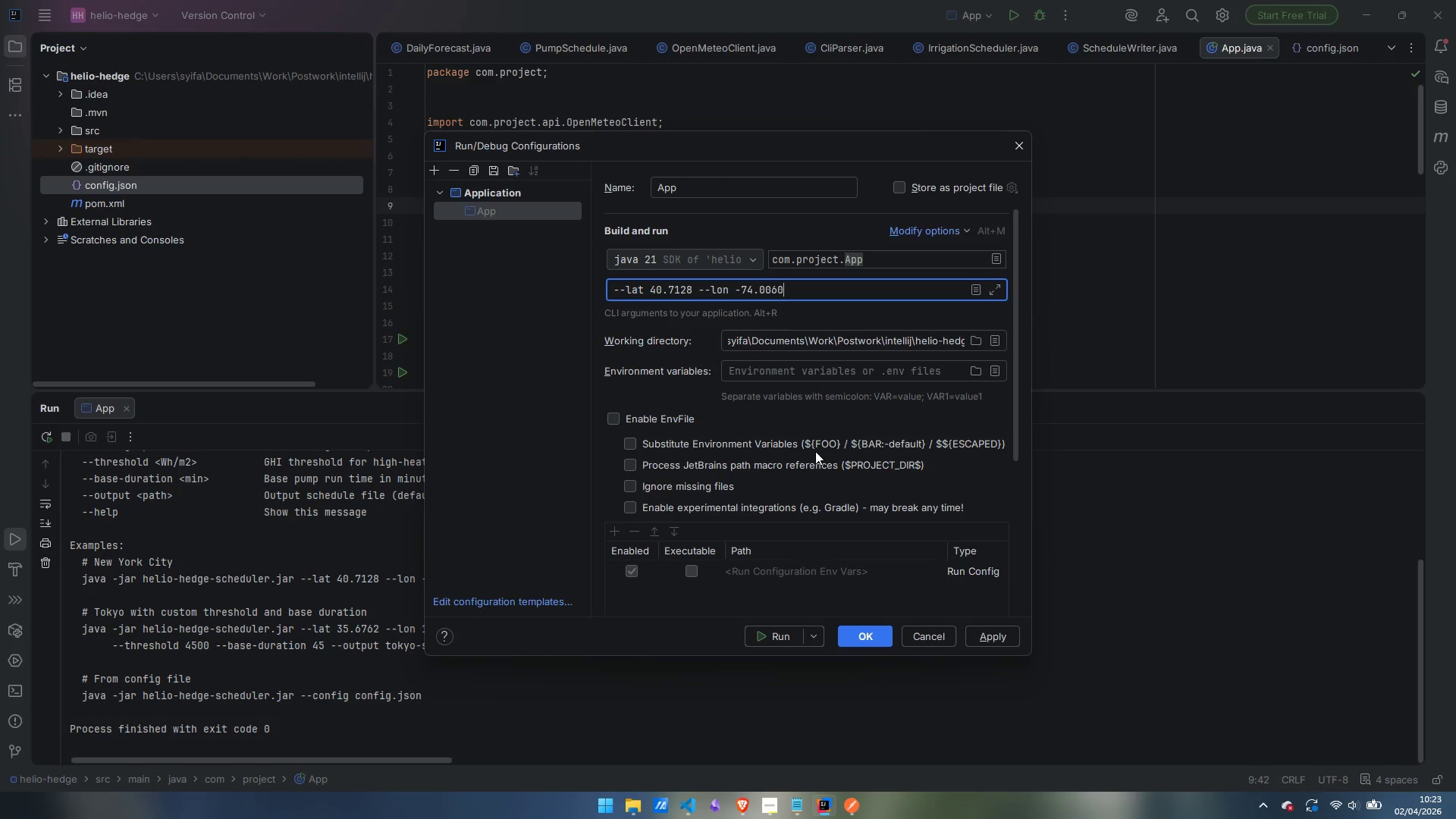 
left_click([880, 637])
 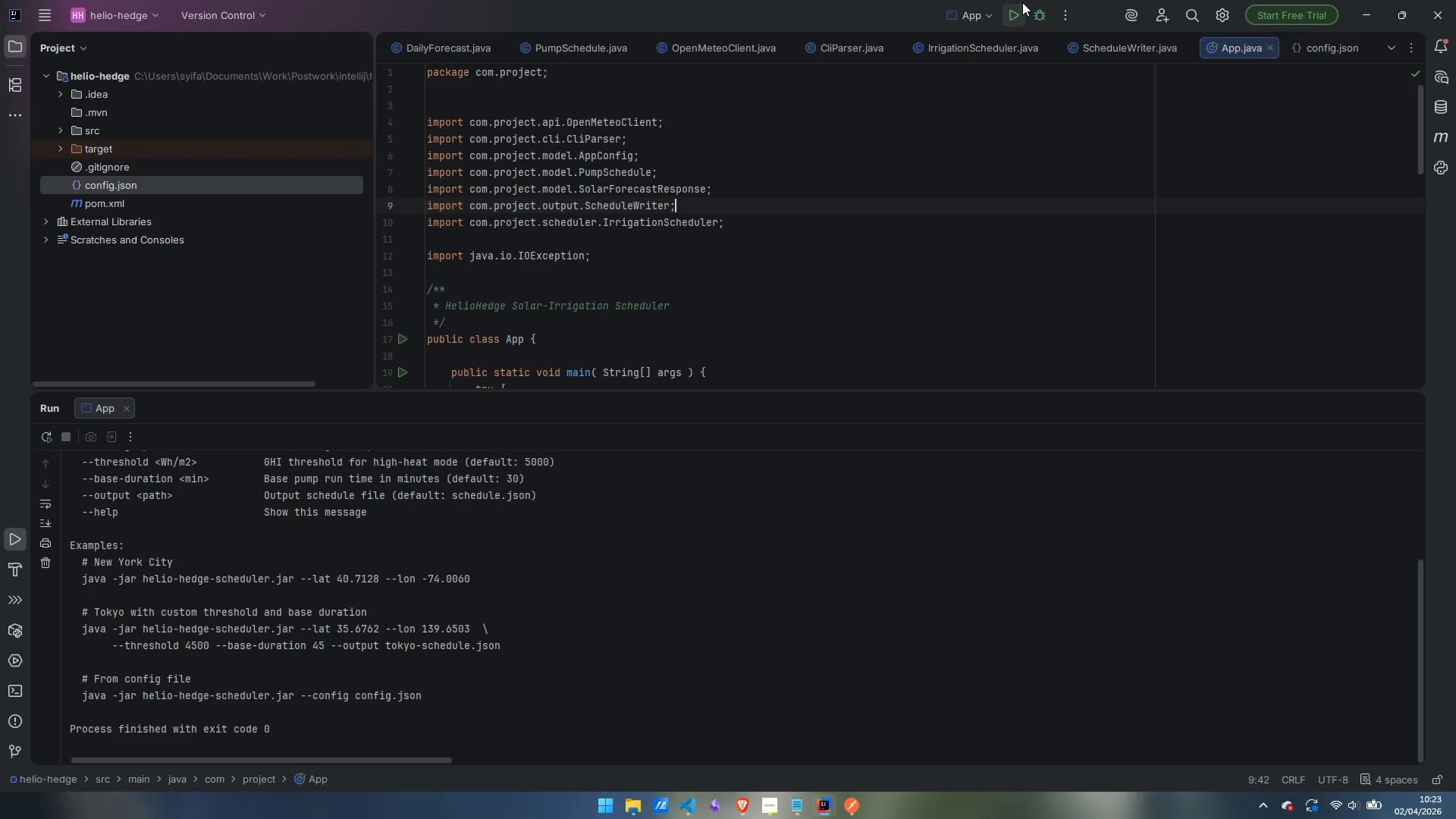 
left_click([1014, 12])
 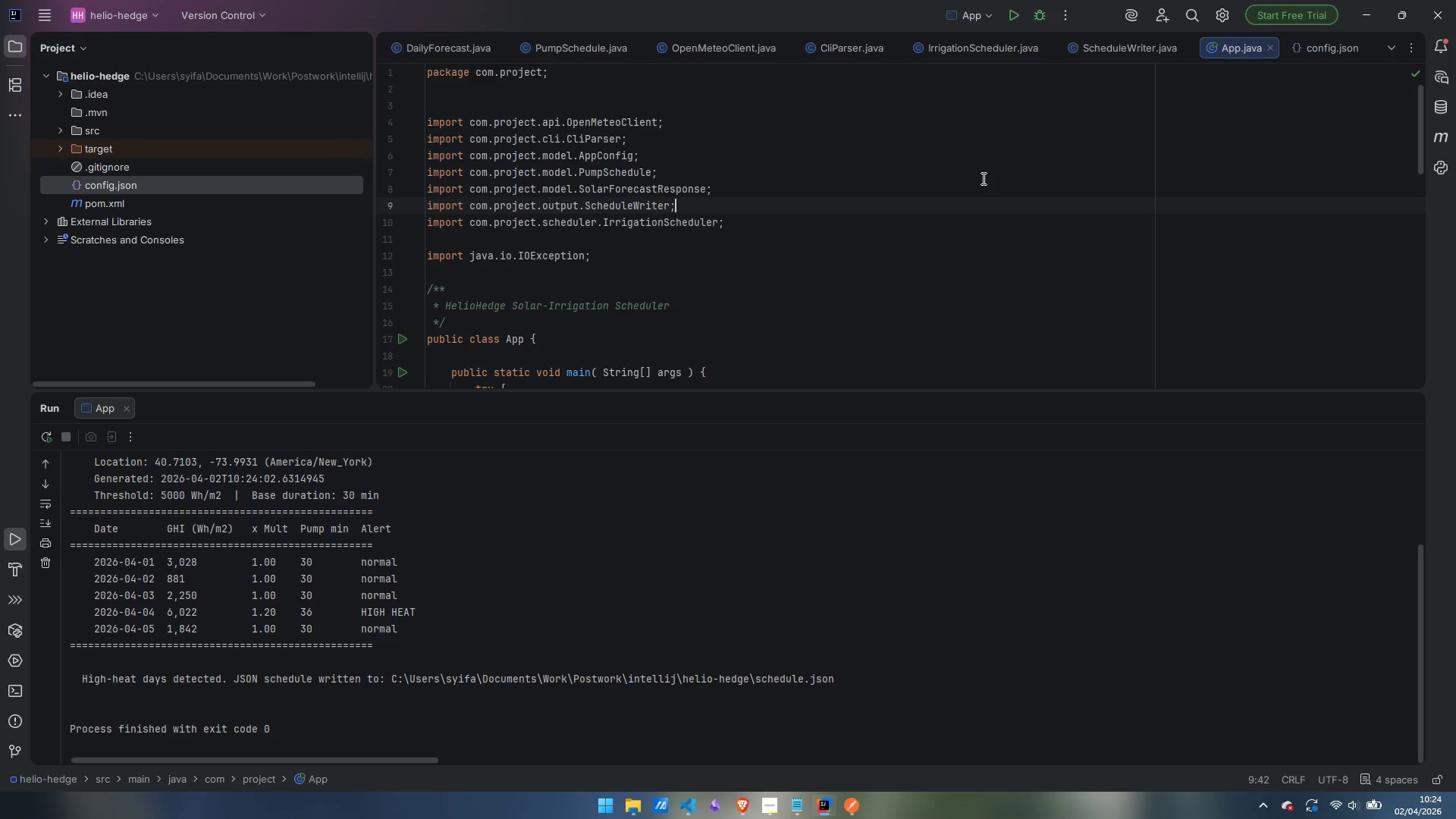 
wait(16.28)
 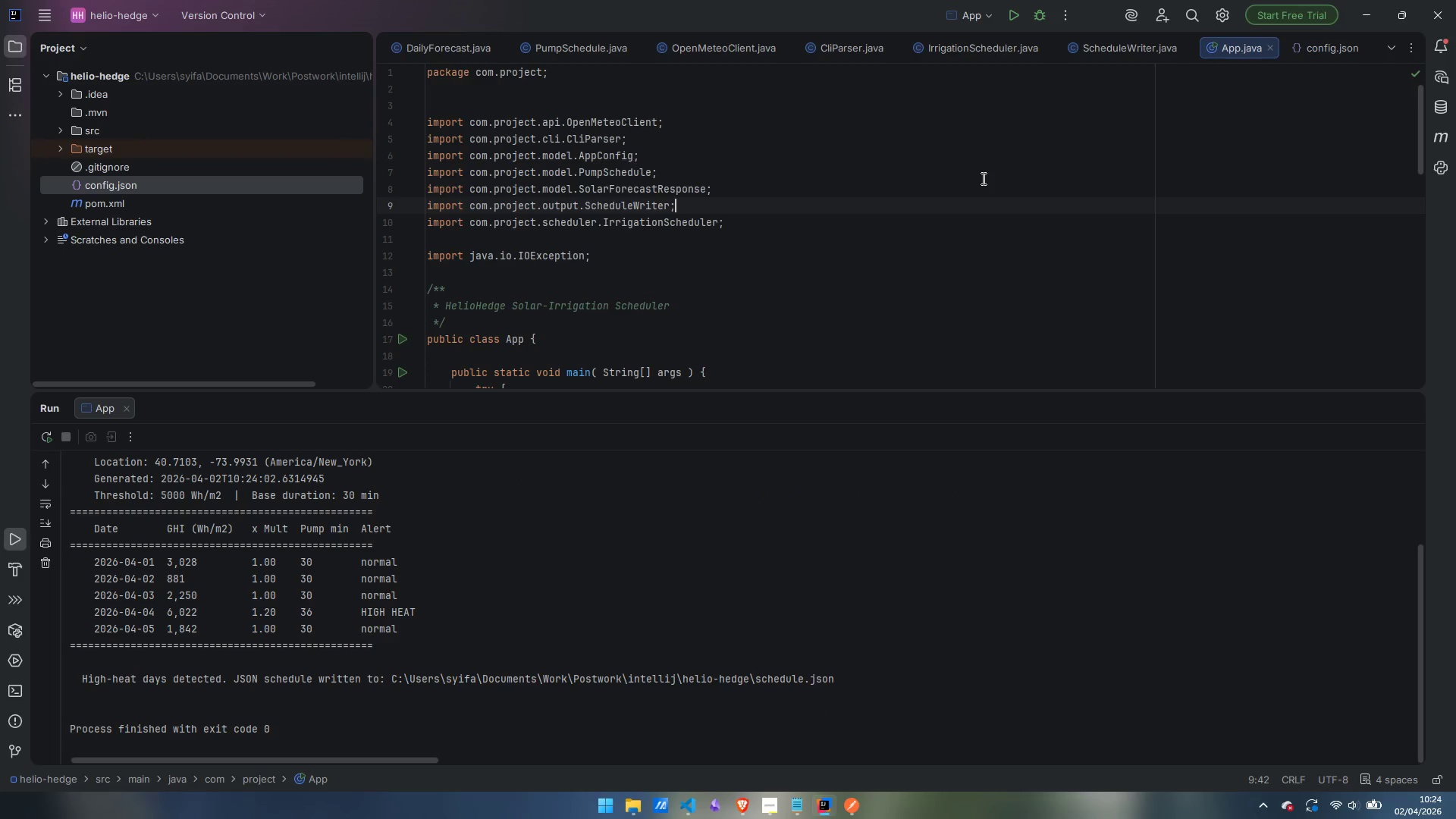 
scroll: coordinate [535, 613], scroll_direction: up, amount: 4.0
 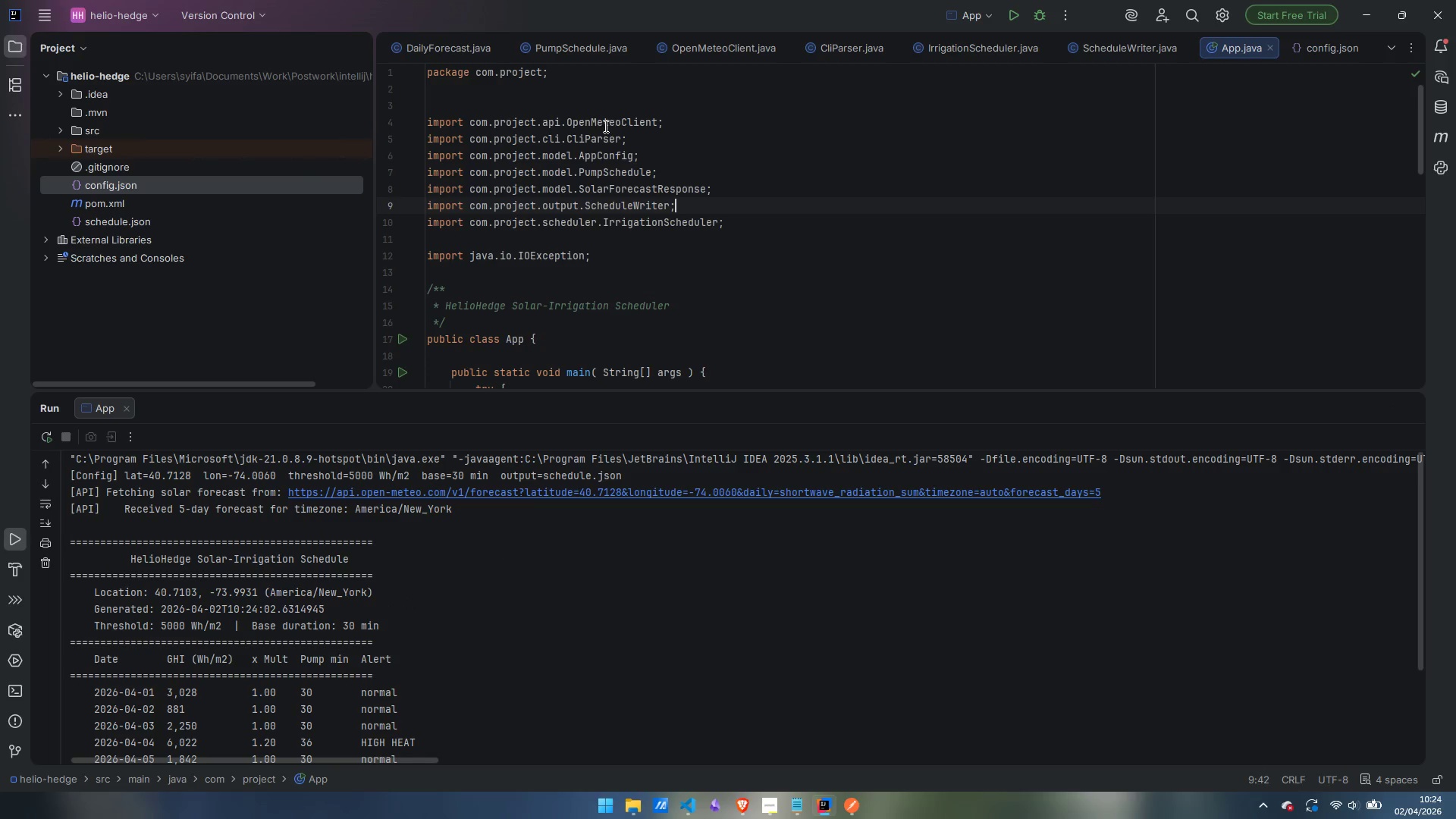 
wait(7.02)
 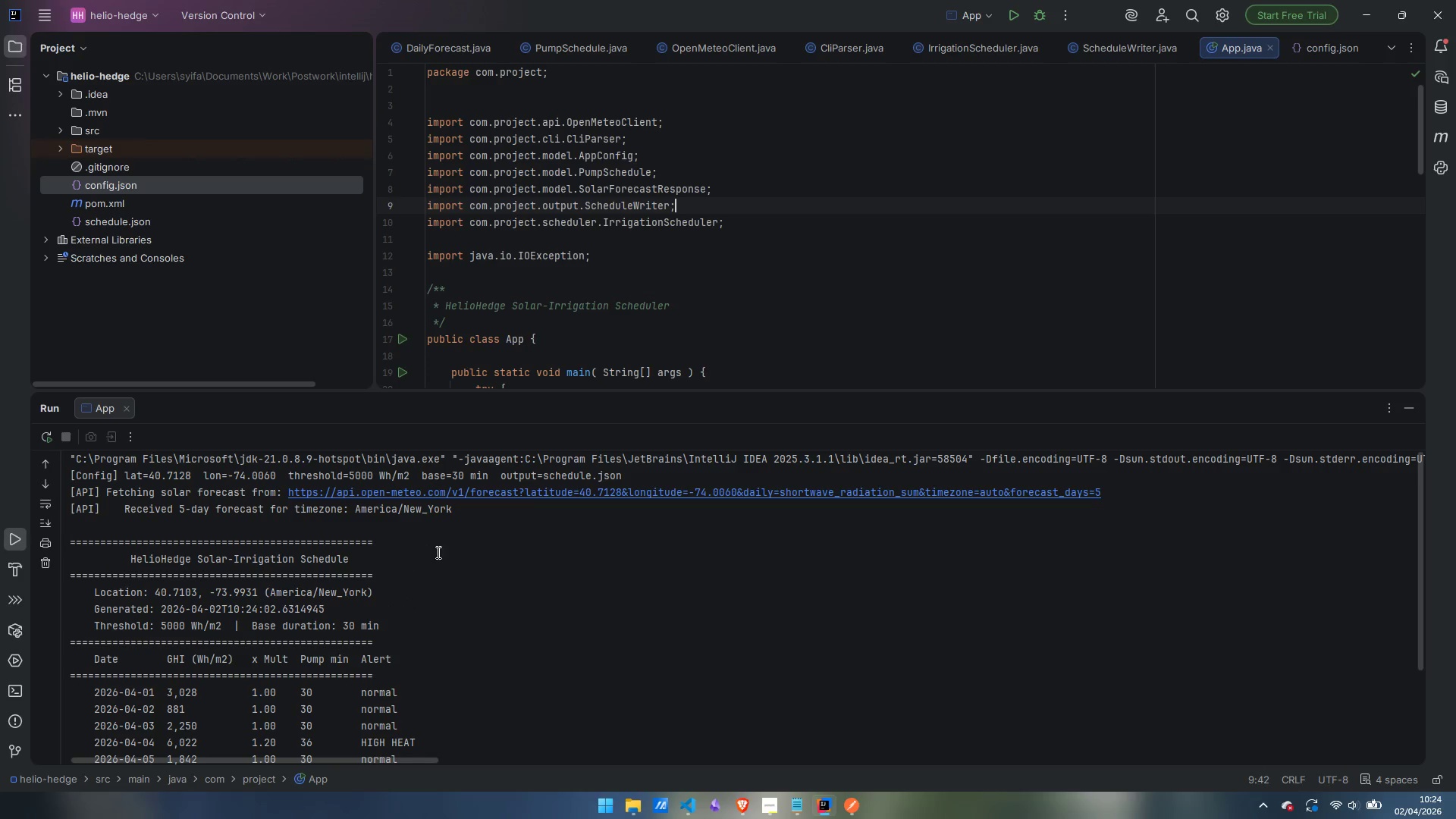 
left_click([1100, 47])
 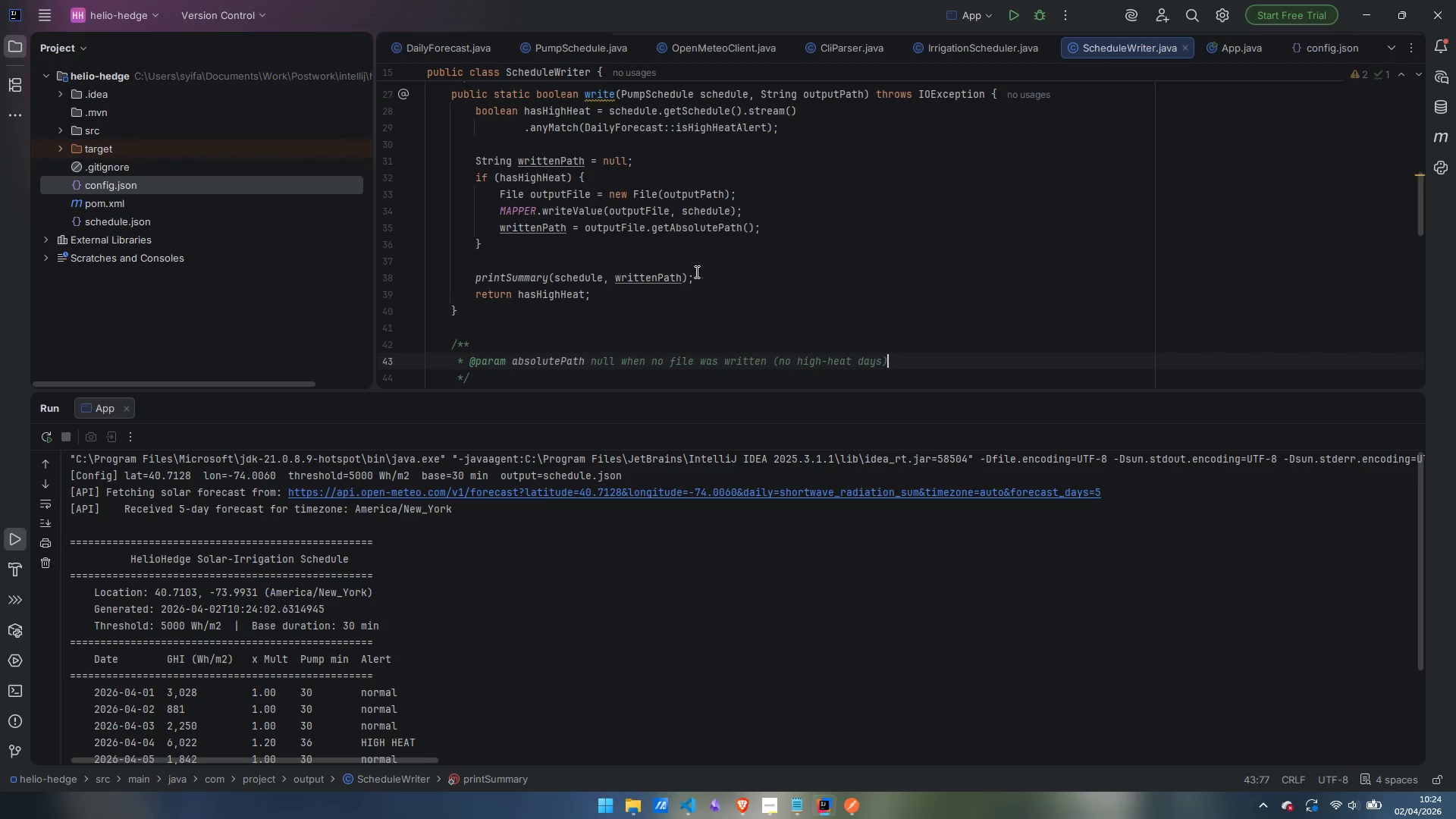 
scroll: coordinate [695, 273], scroll_direction: up, amount: 1.0
 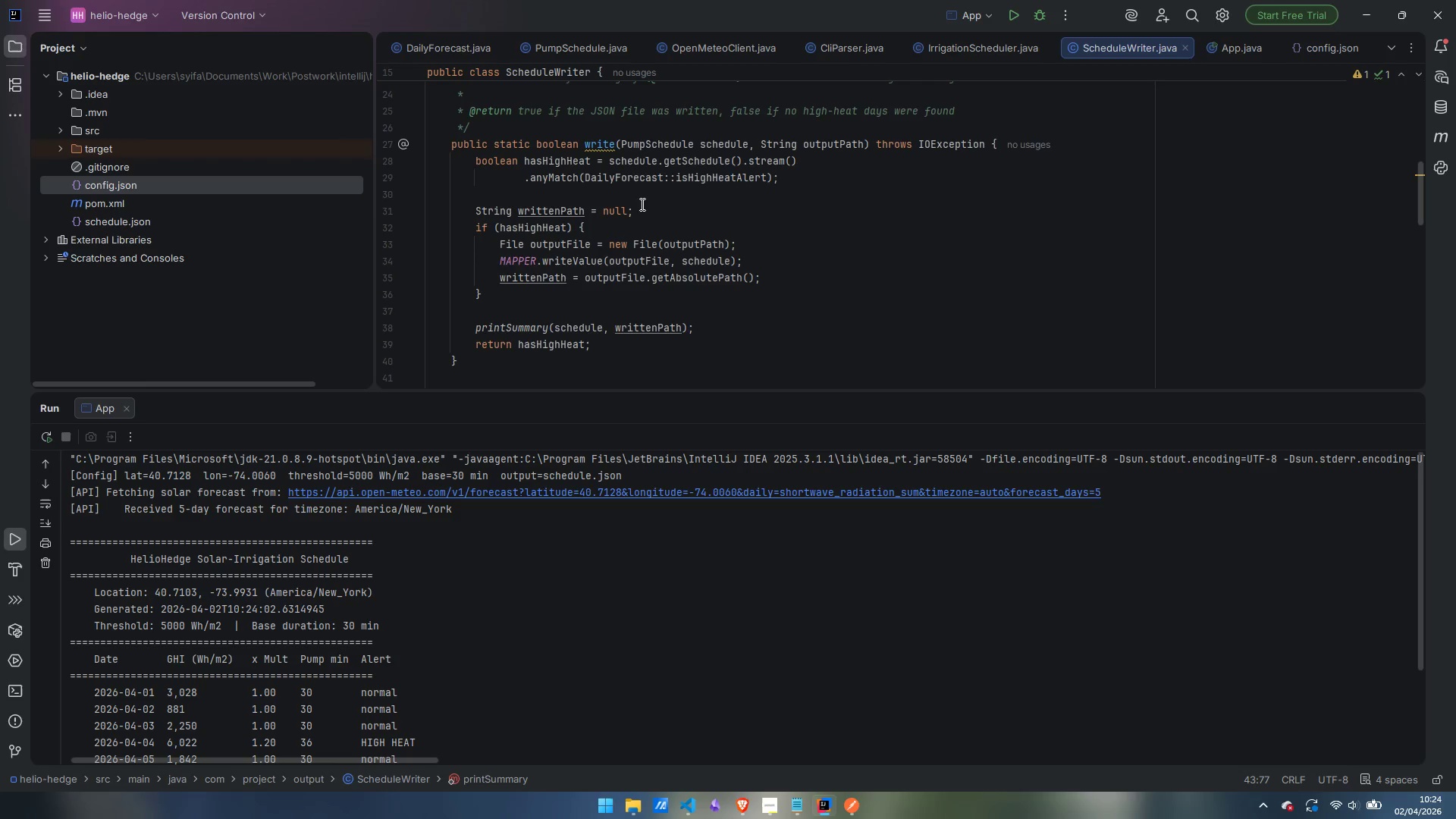 
mouse_move([626, 143])
 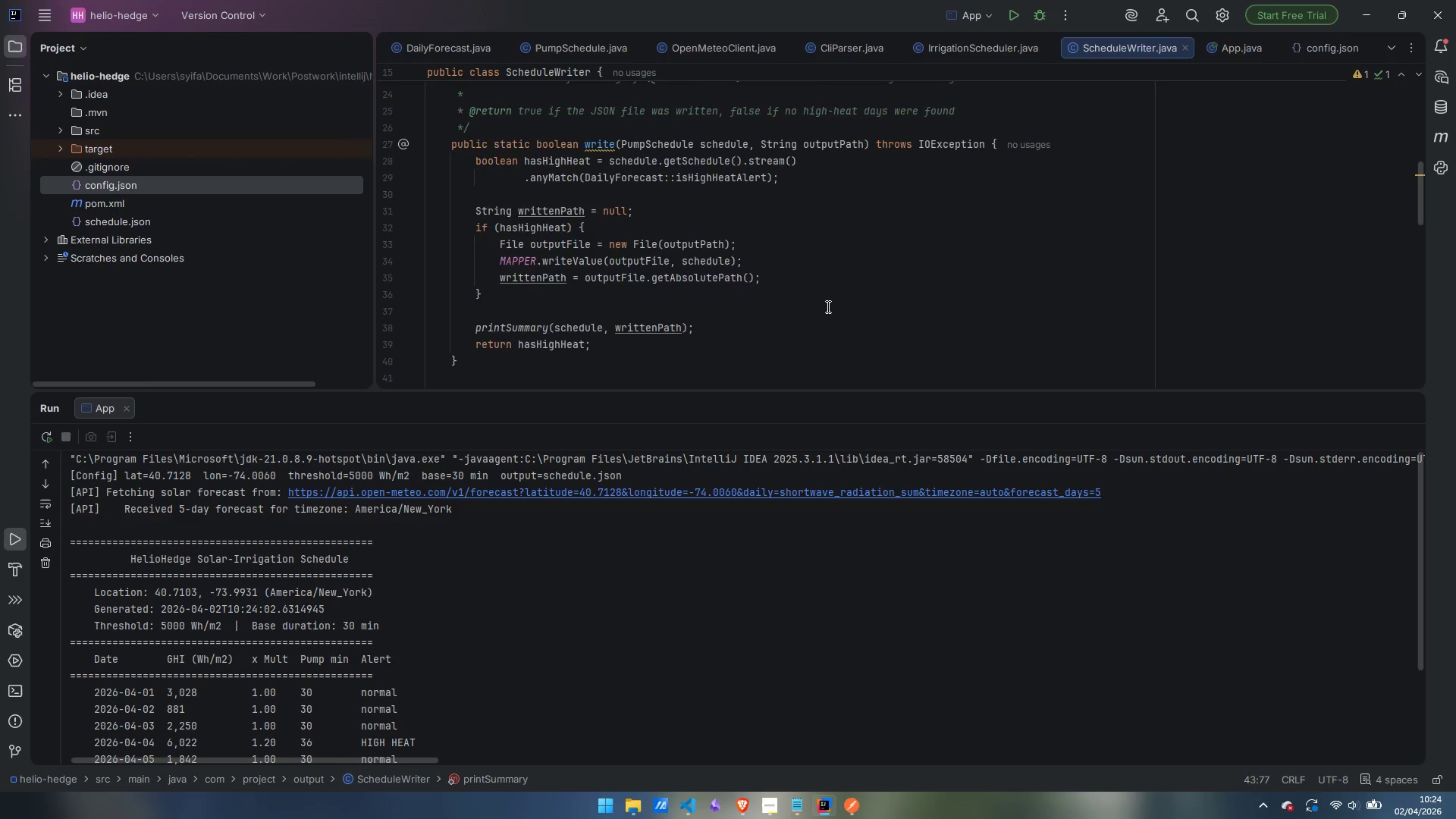 
scroll: coordinate [841, 287], scroll_direction: down, amount: 6.0
 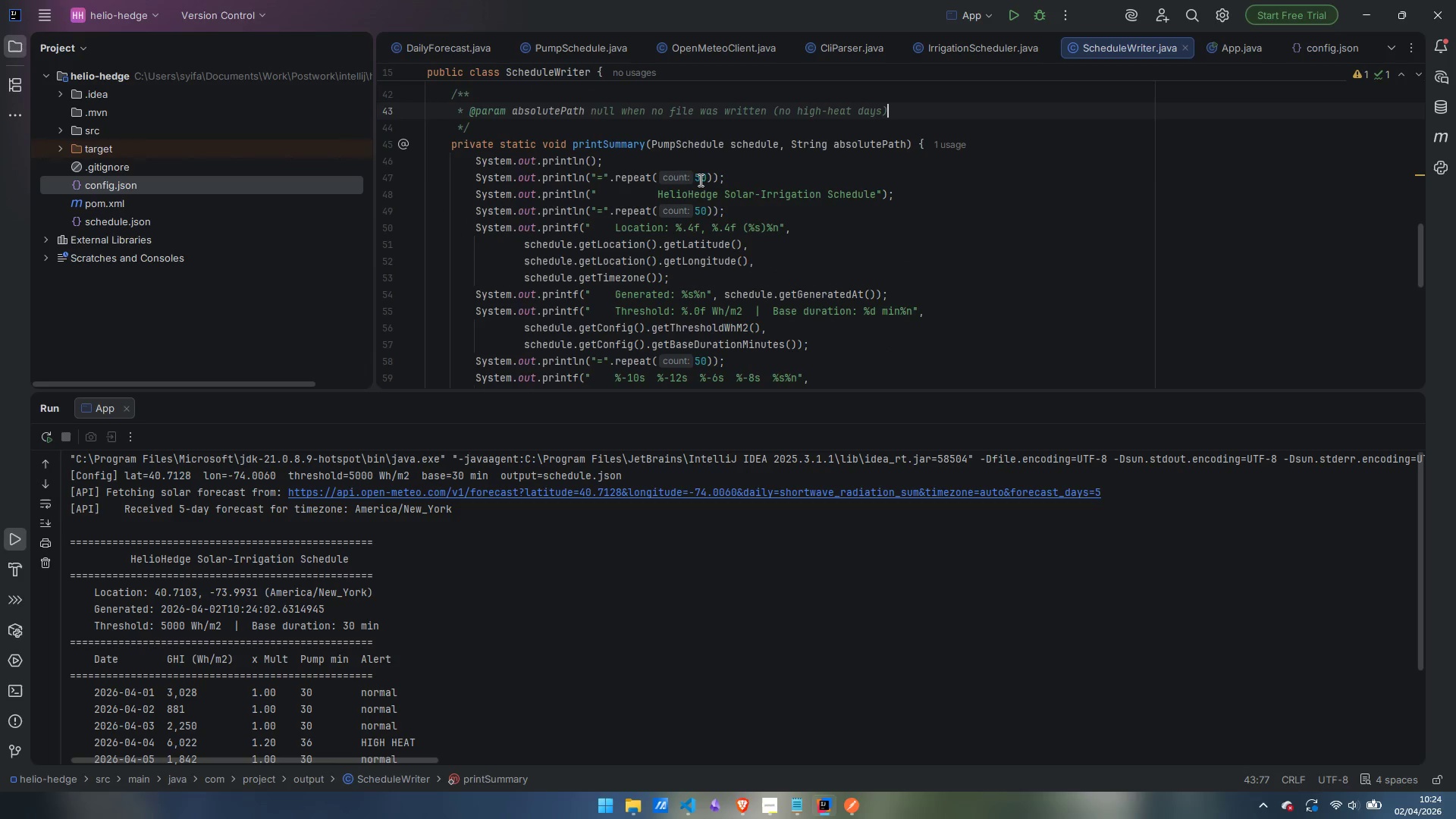 
double_click([699, 180])
 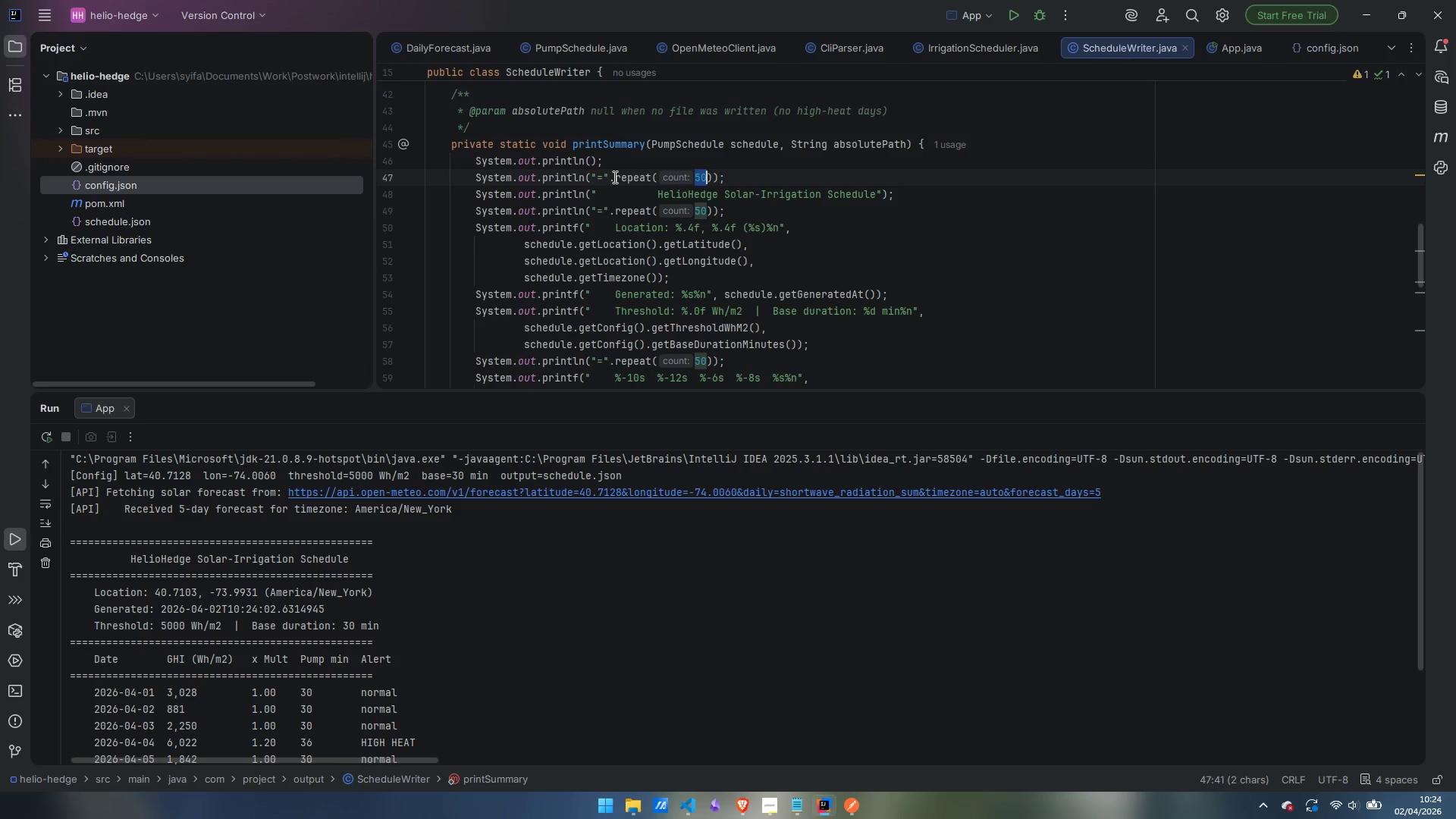 
left_click_drag(start_coordinate=[613, 177], to_coordinate=[713, 174])
 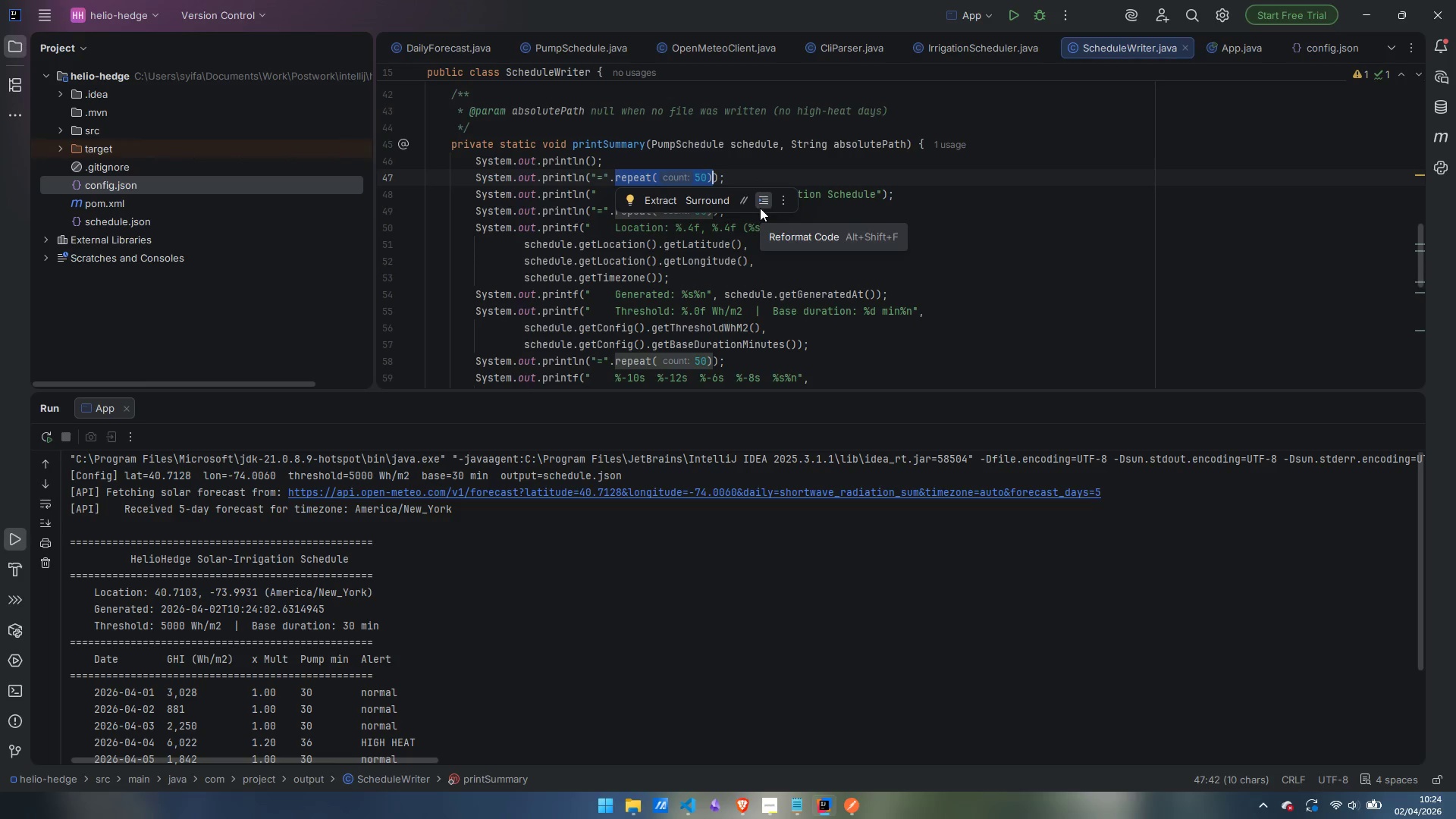 
key(Control+F)
 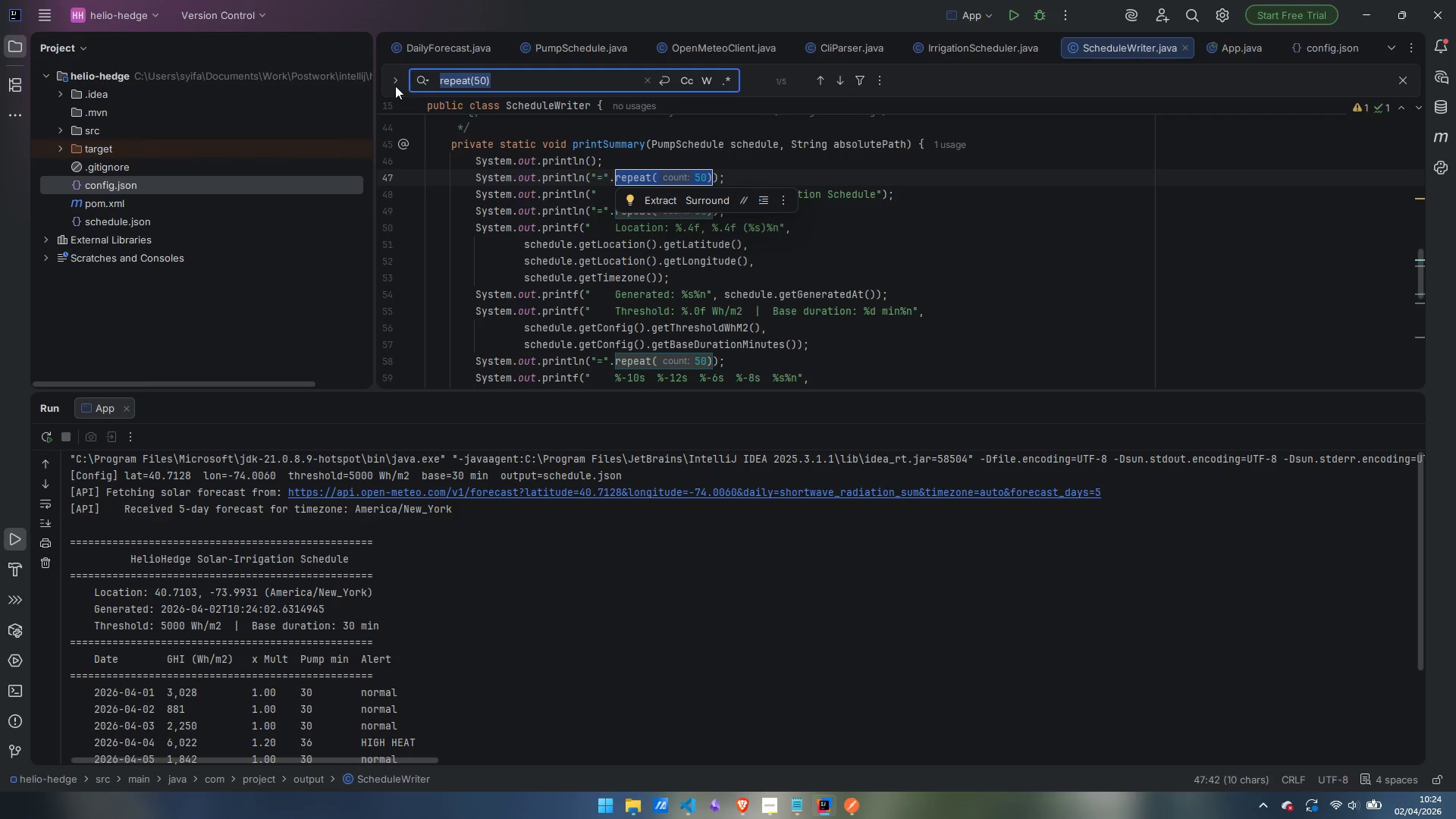 
left_click([391, 83])
 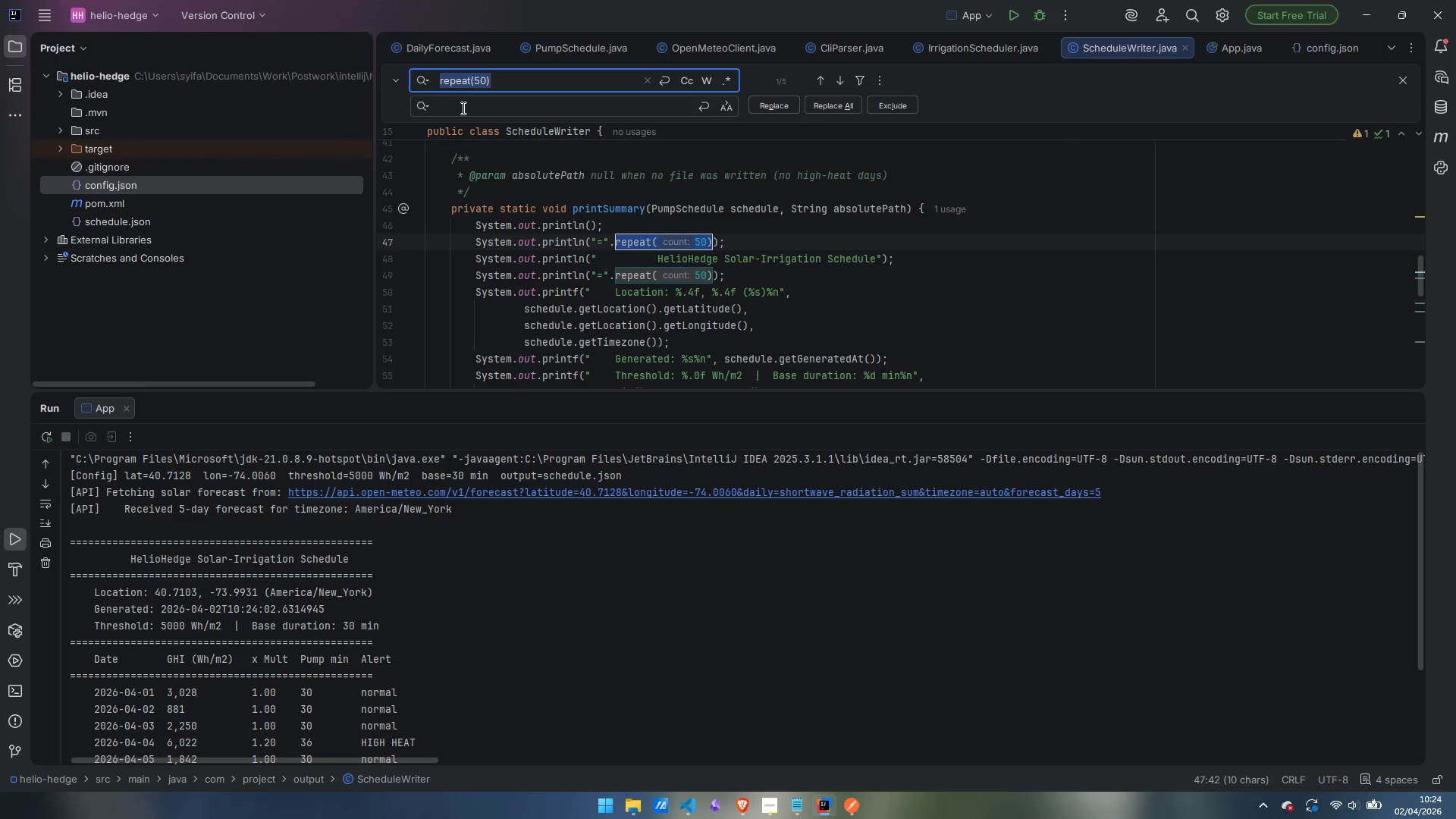 
left_click([462, 108])
 